 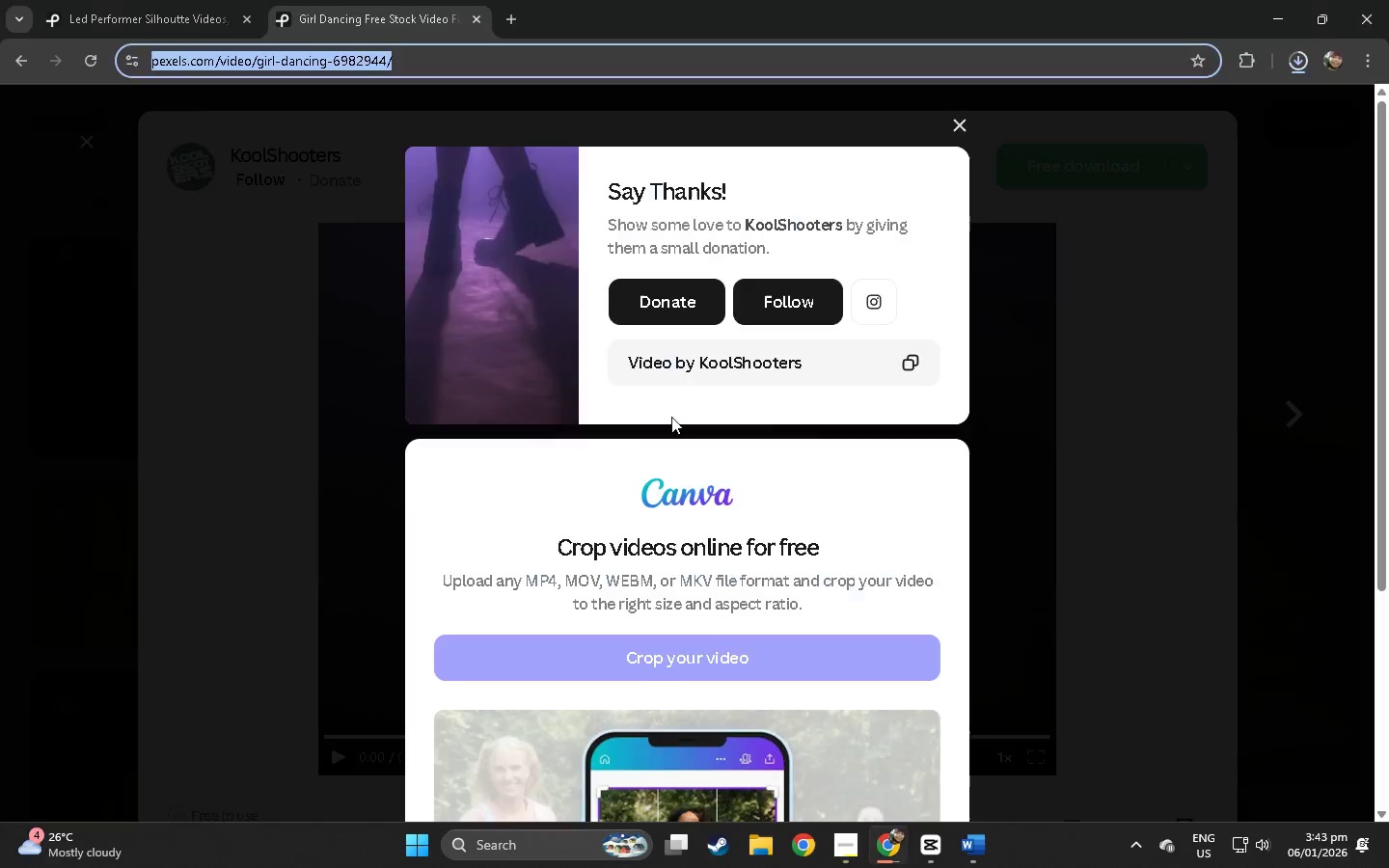 
key(Alt+Tab)
 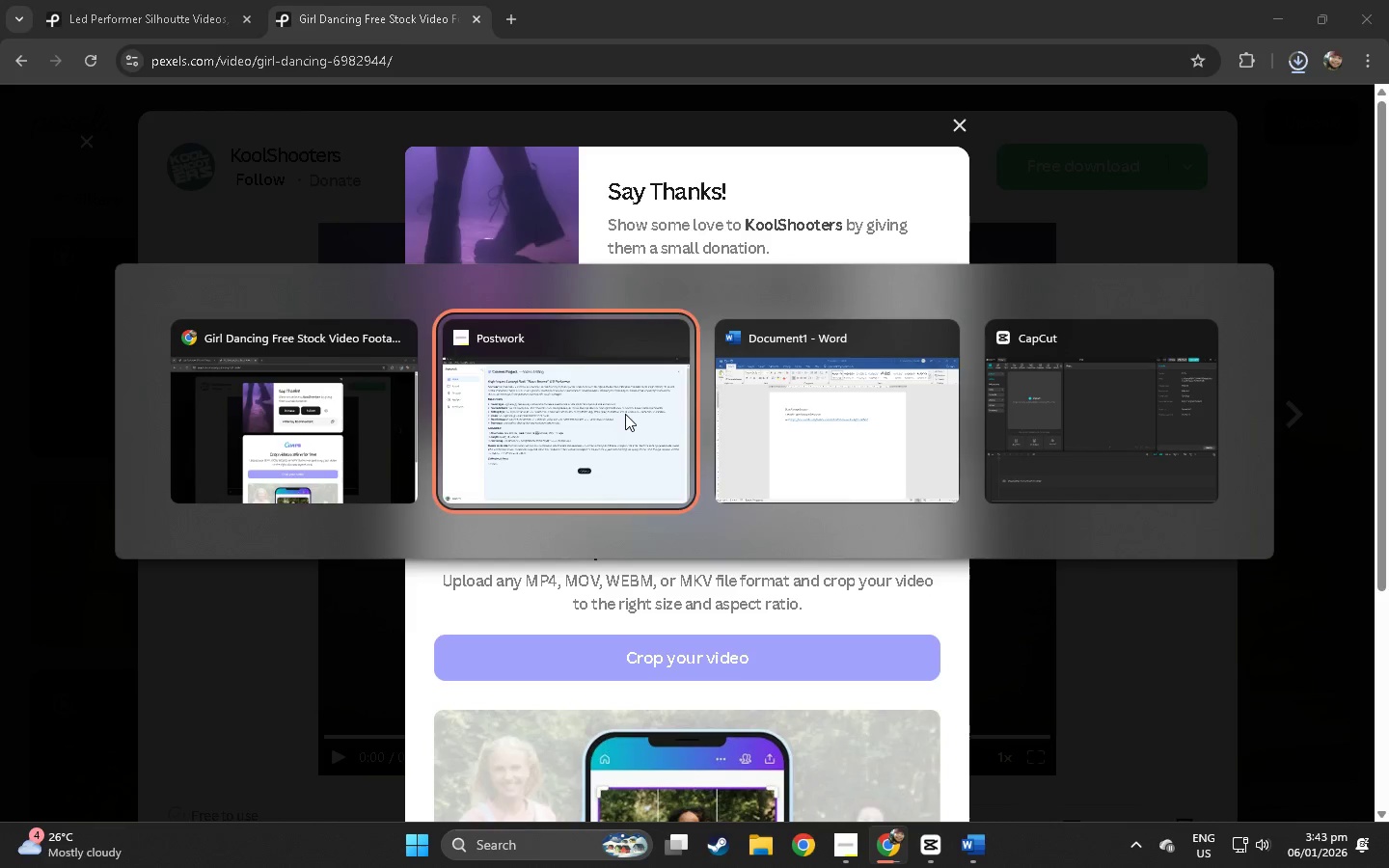 
key(Alt+Tab)
 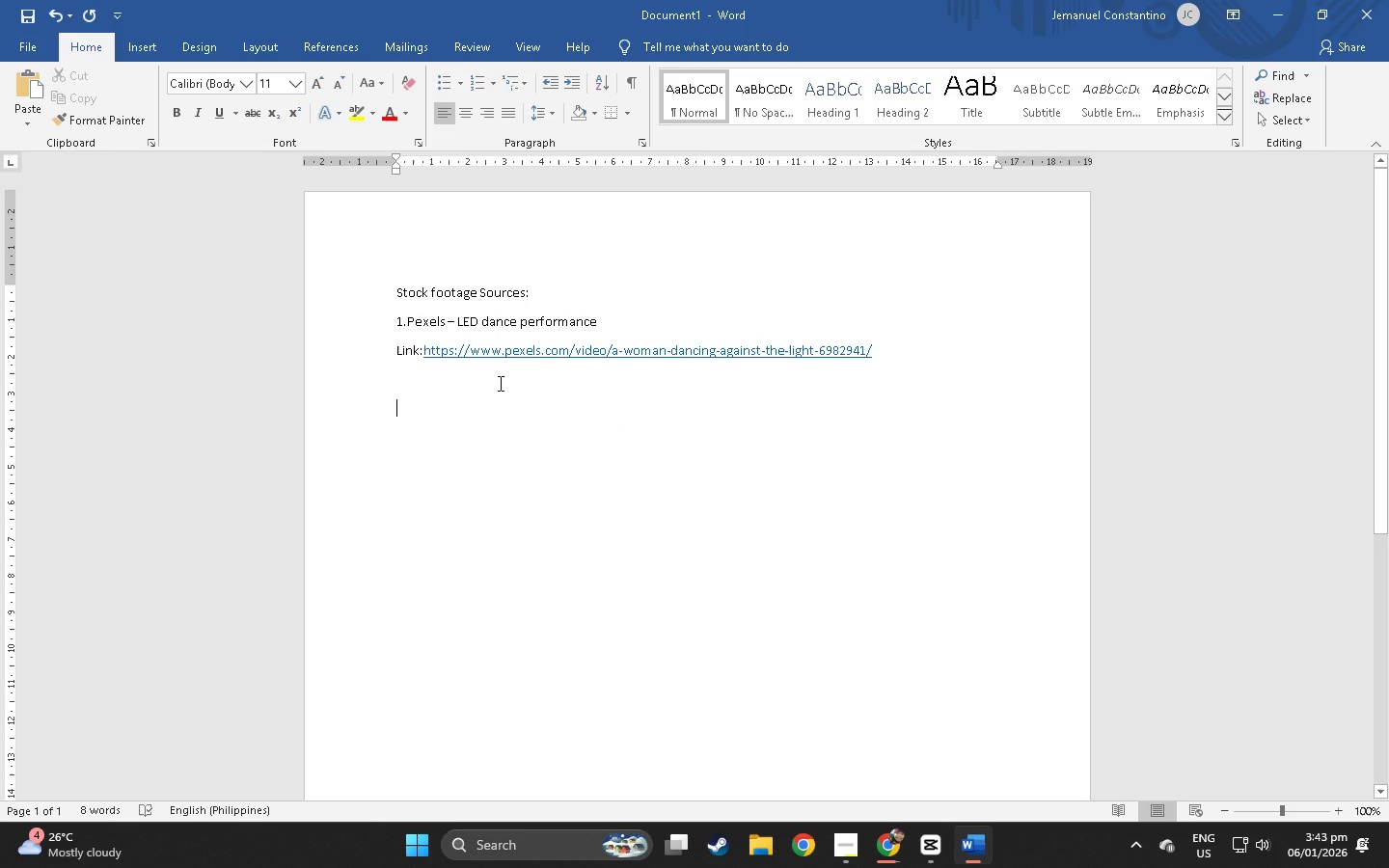 
key(Backspace)
 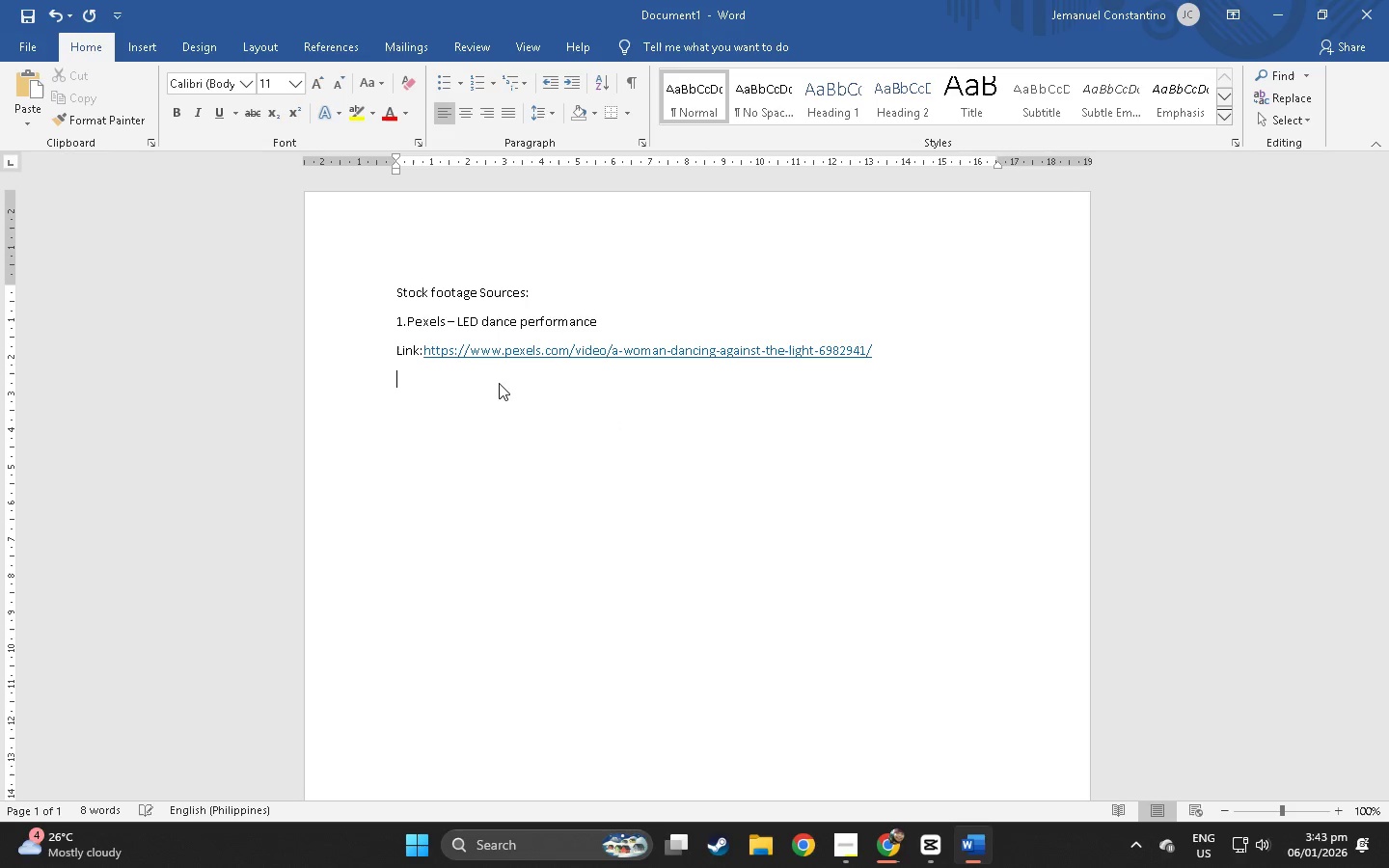 
key(Backspace)
 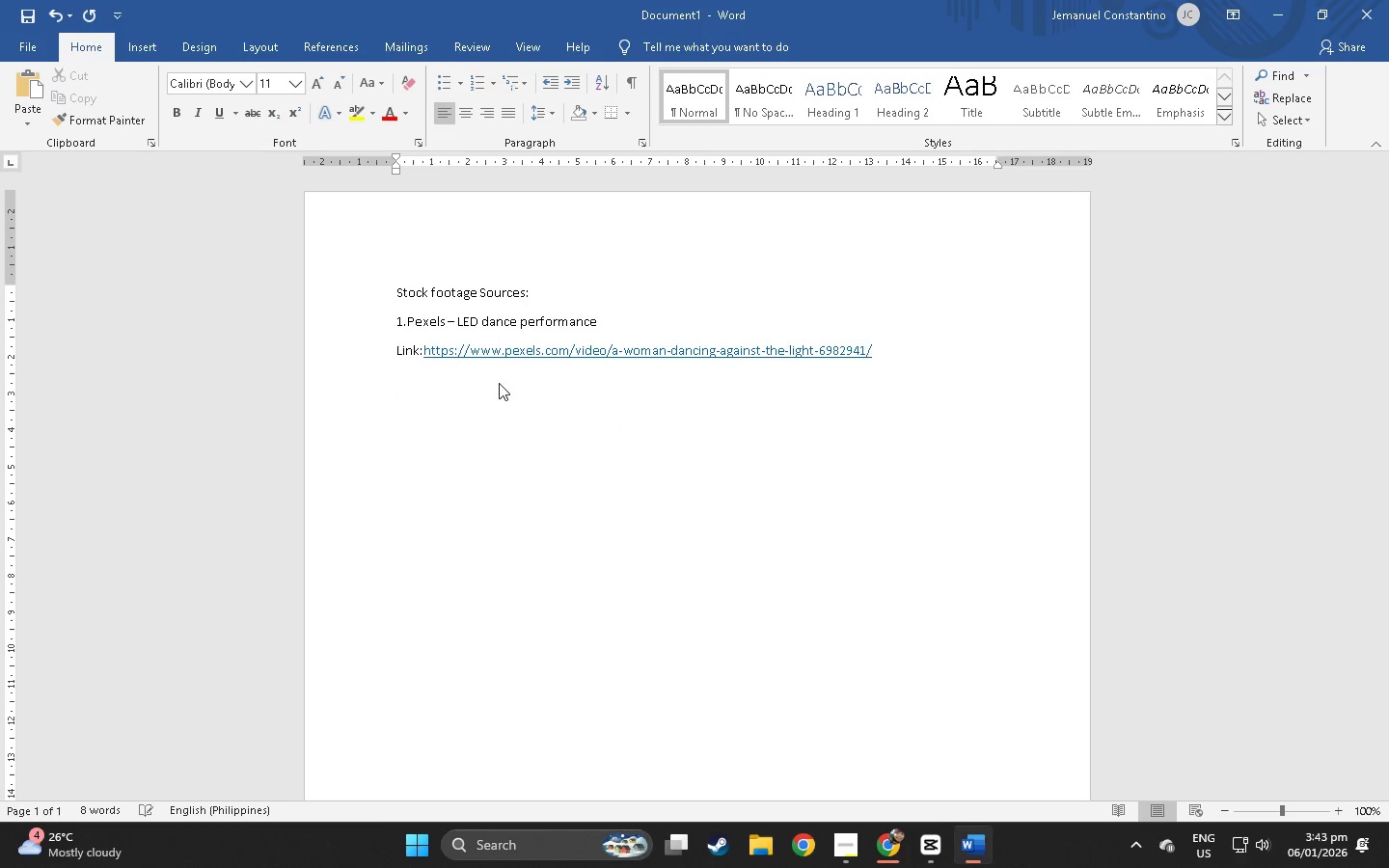 
key(Enter)
 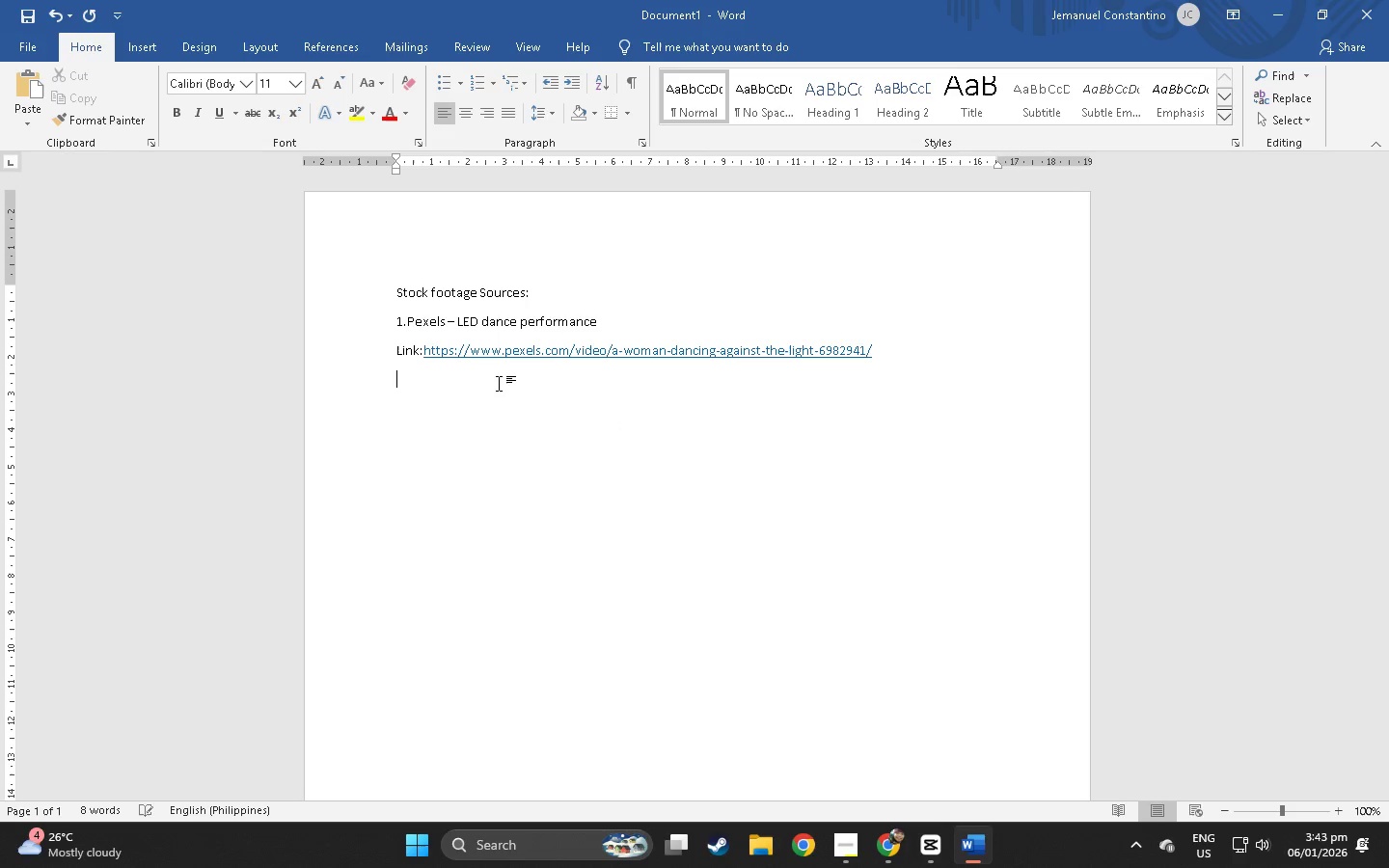 
key(Control+ControlLeft)
 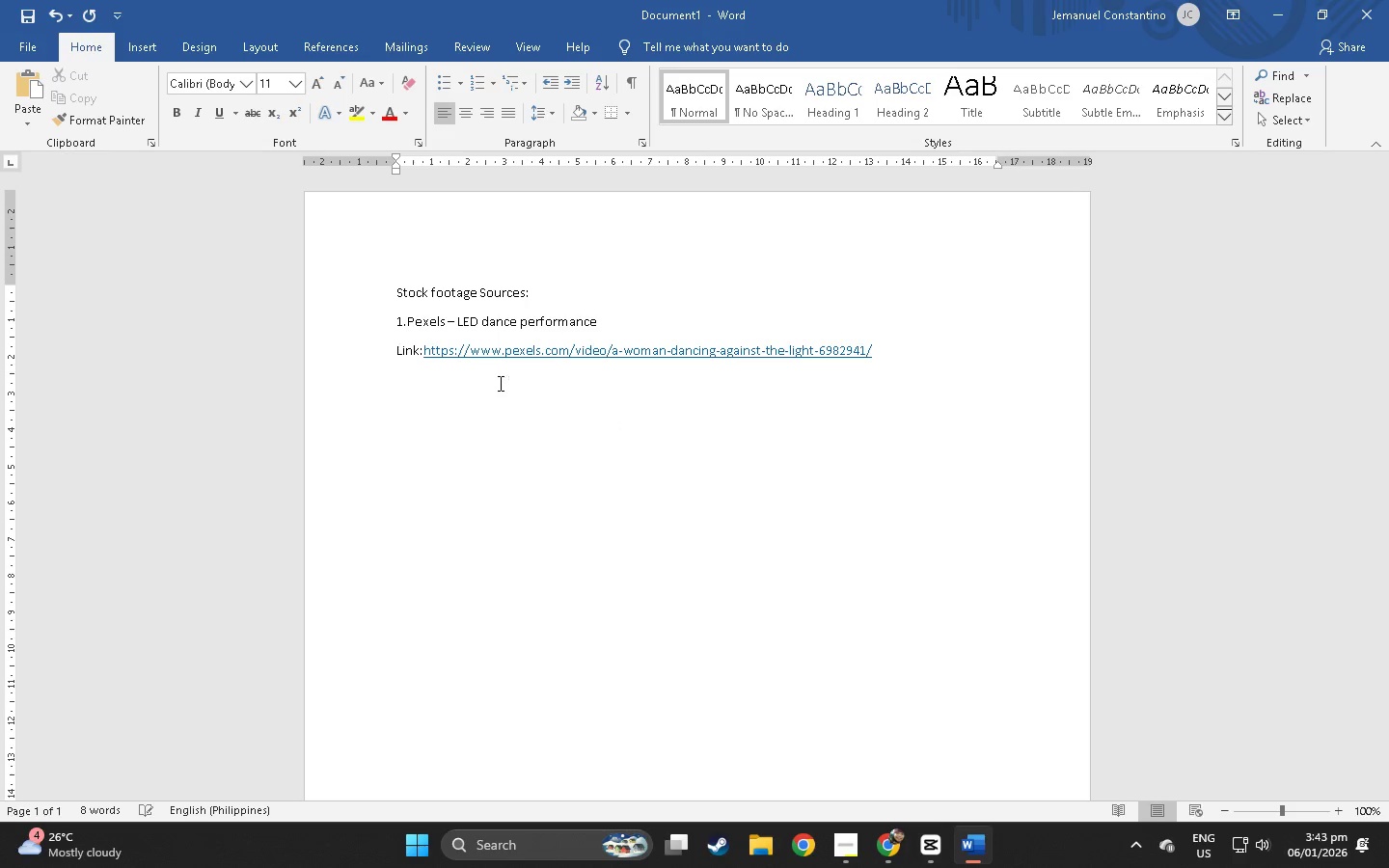 
key(Control+V)
 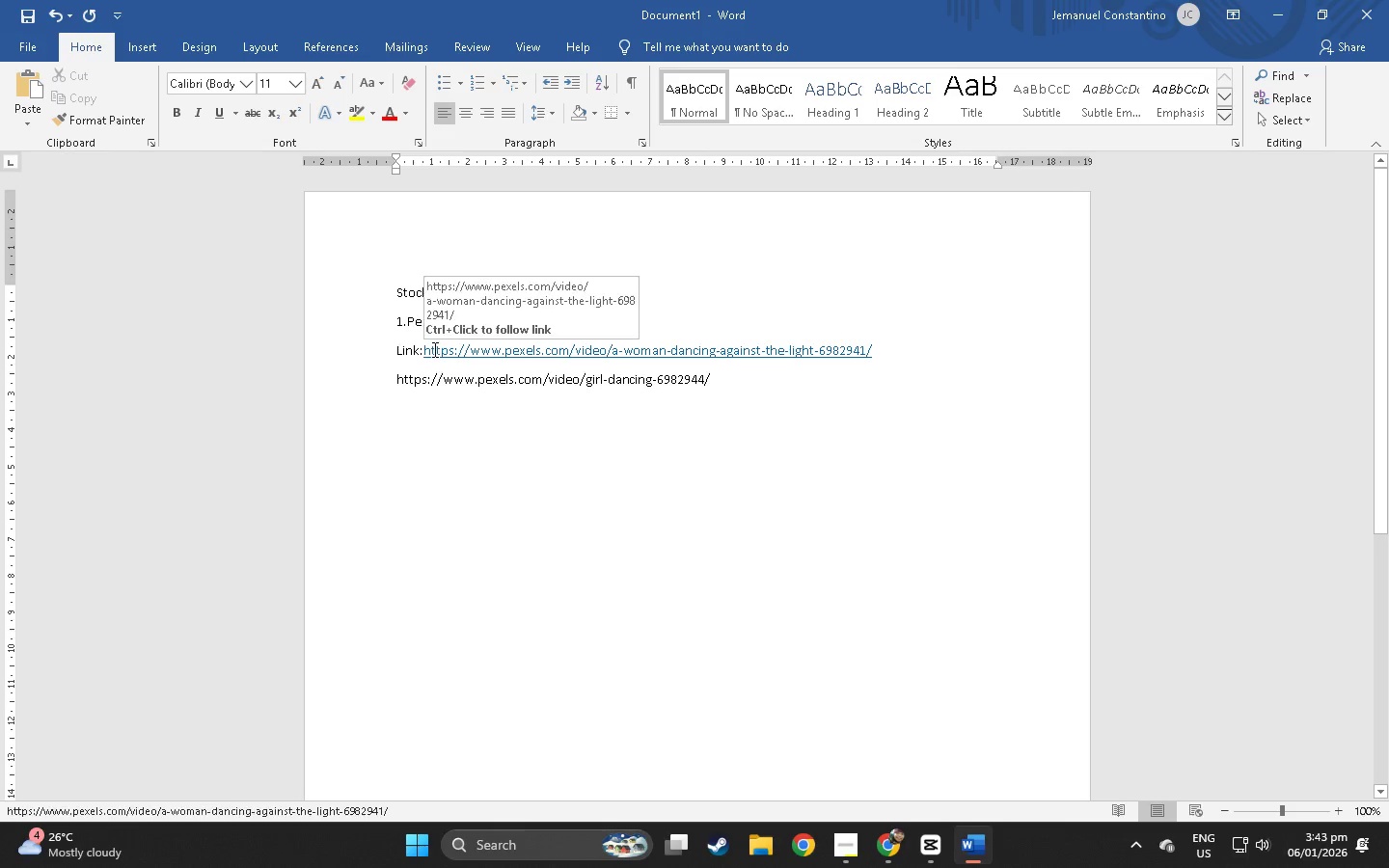 
left_click_drag(start_coordinate=[424, 349], to_coordinate=[749, 380])
 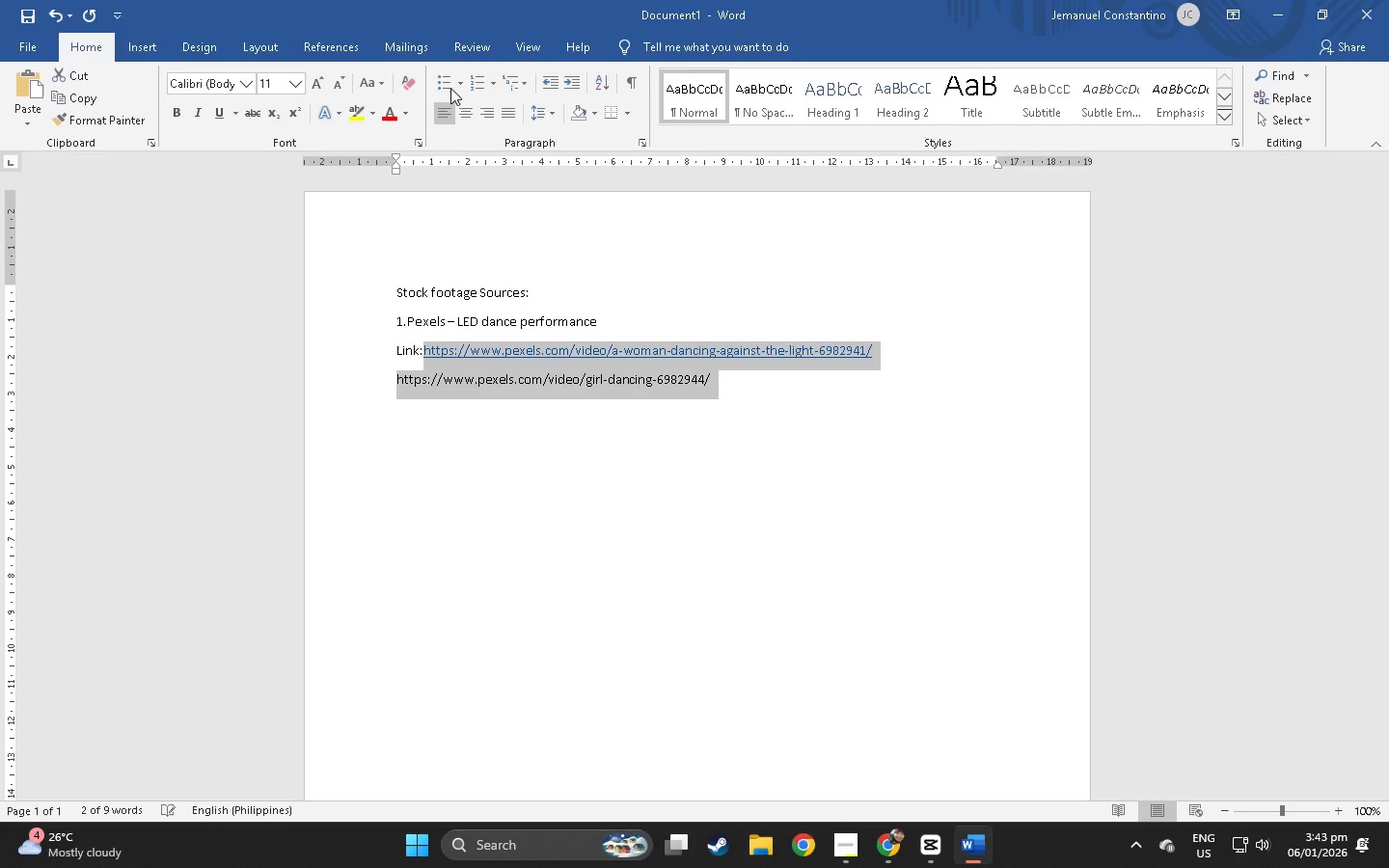 
left_click([449, 88])
 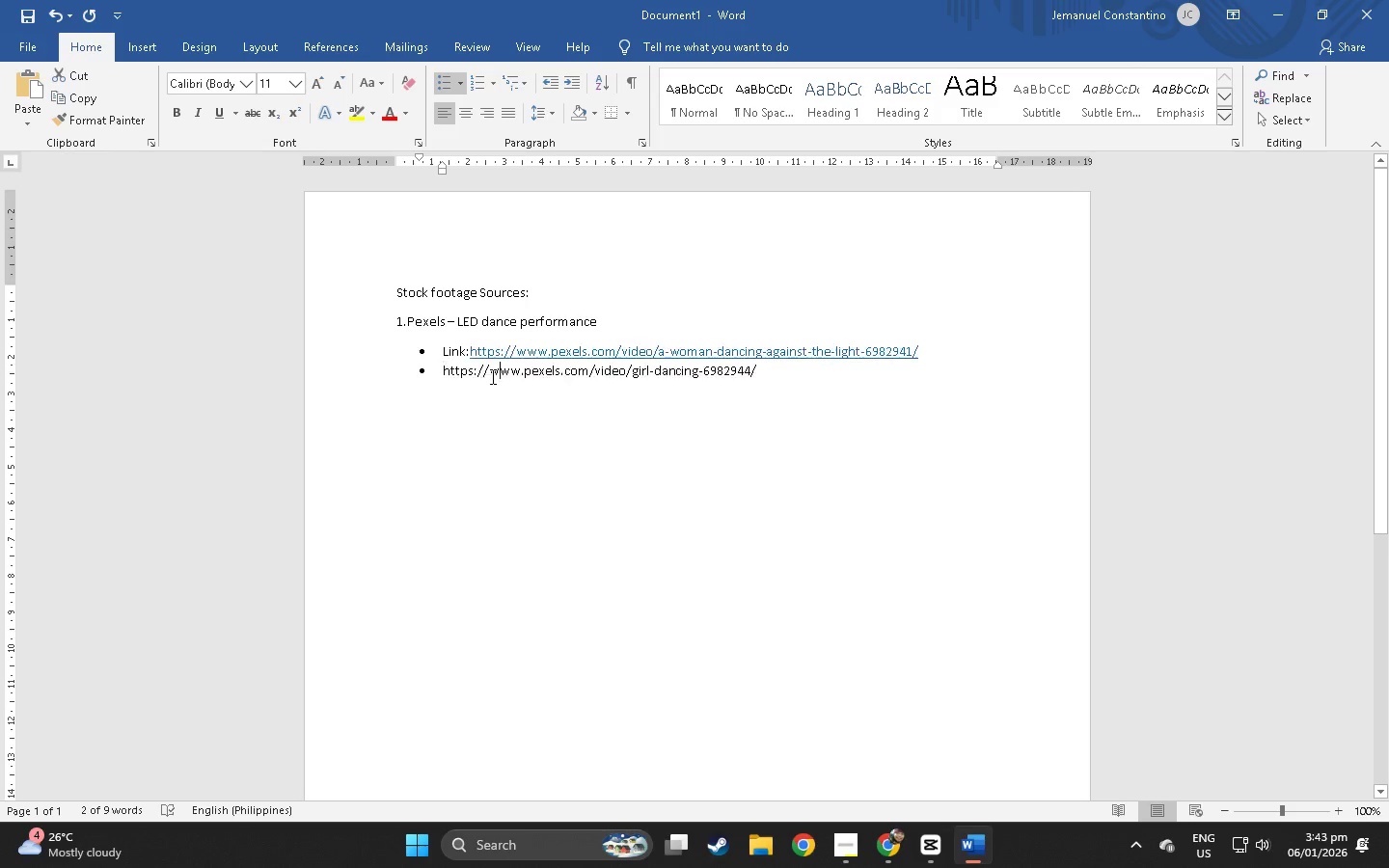 
left_click([465, 355])
 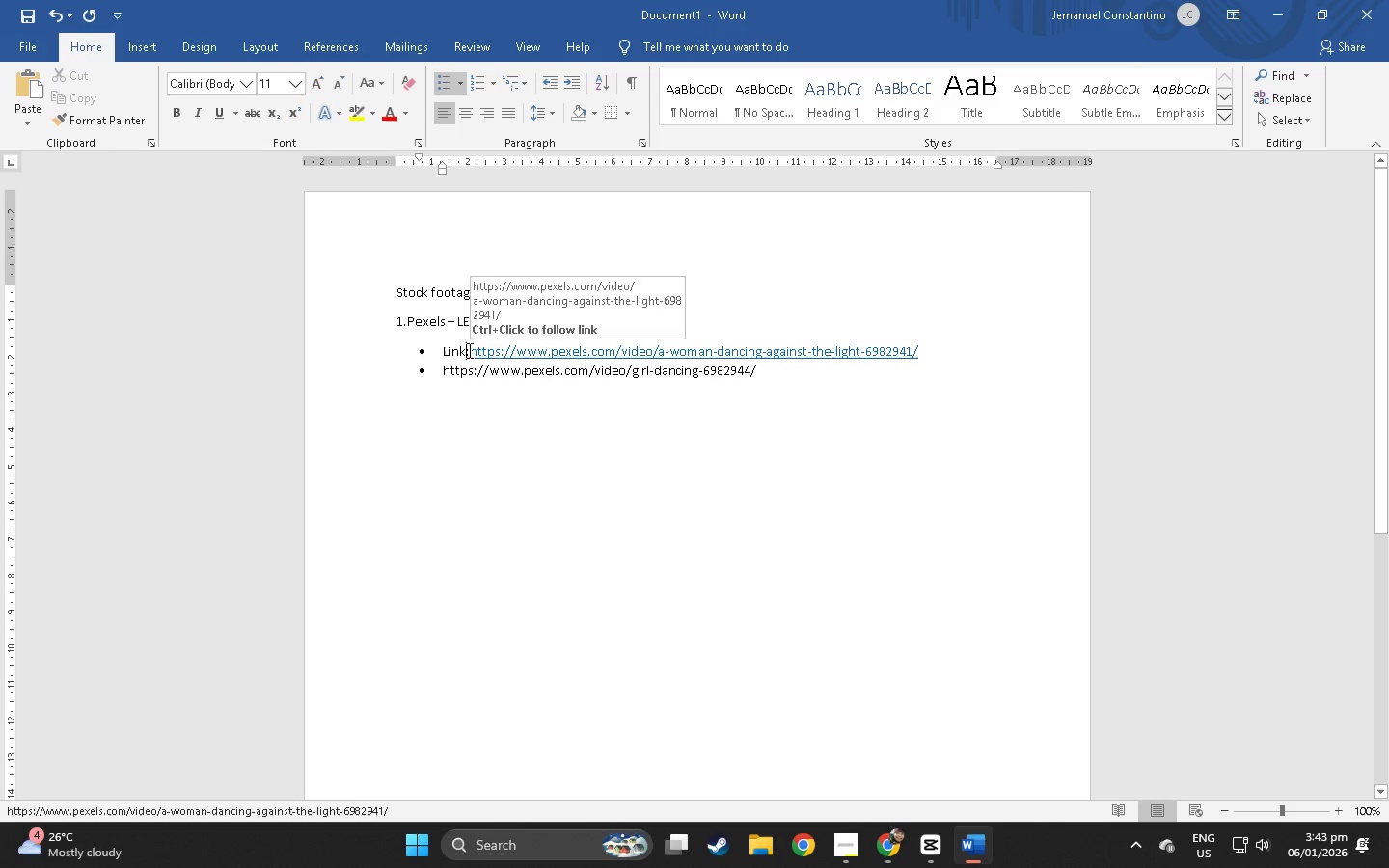 
left_click([466, 350])
 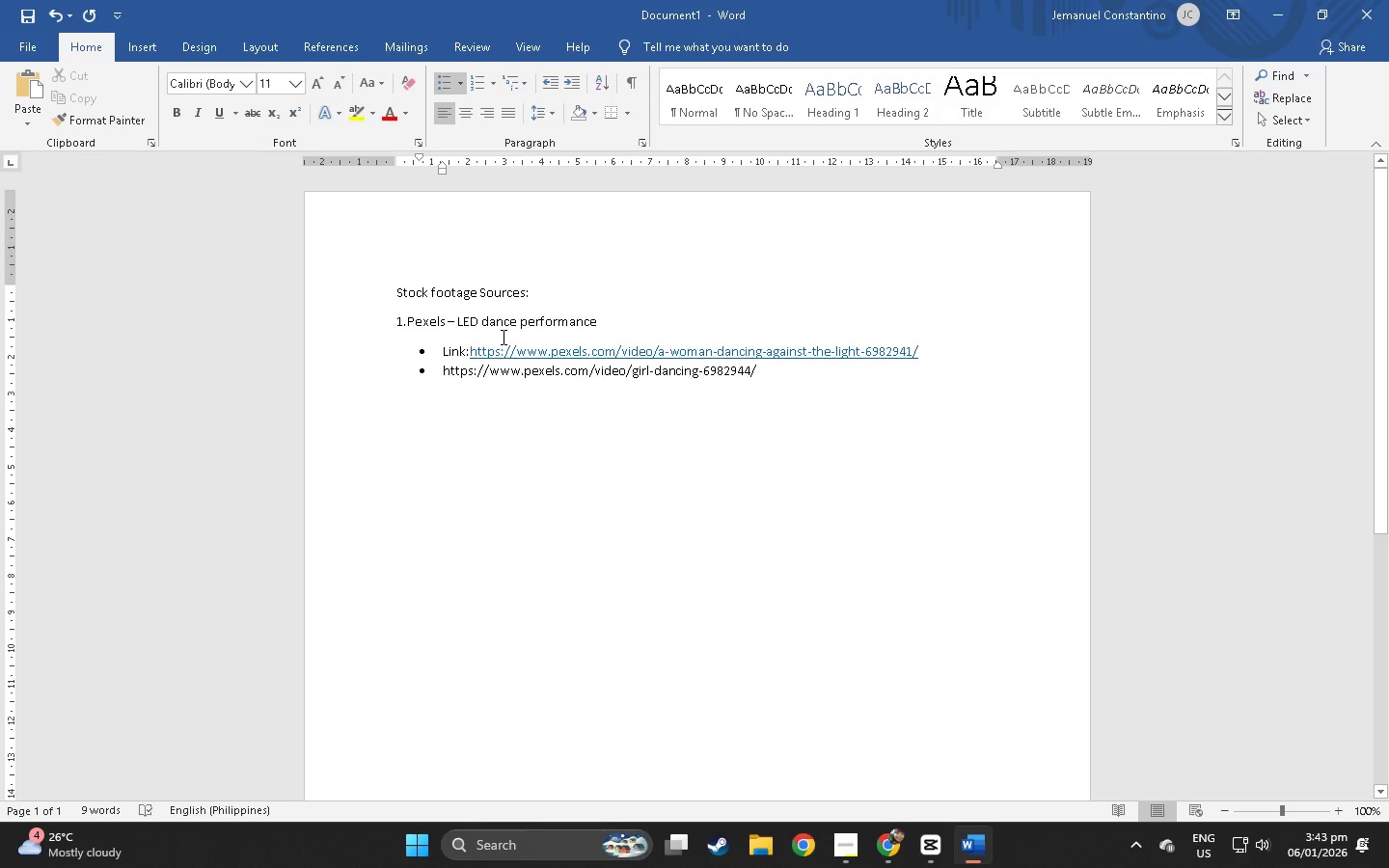 
key(Backspace)
 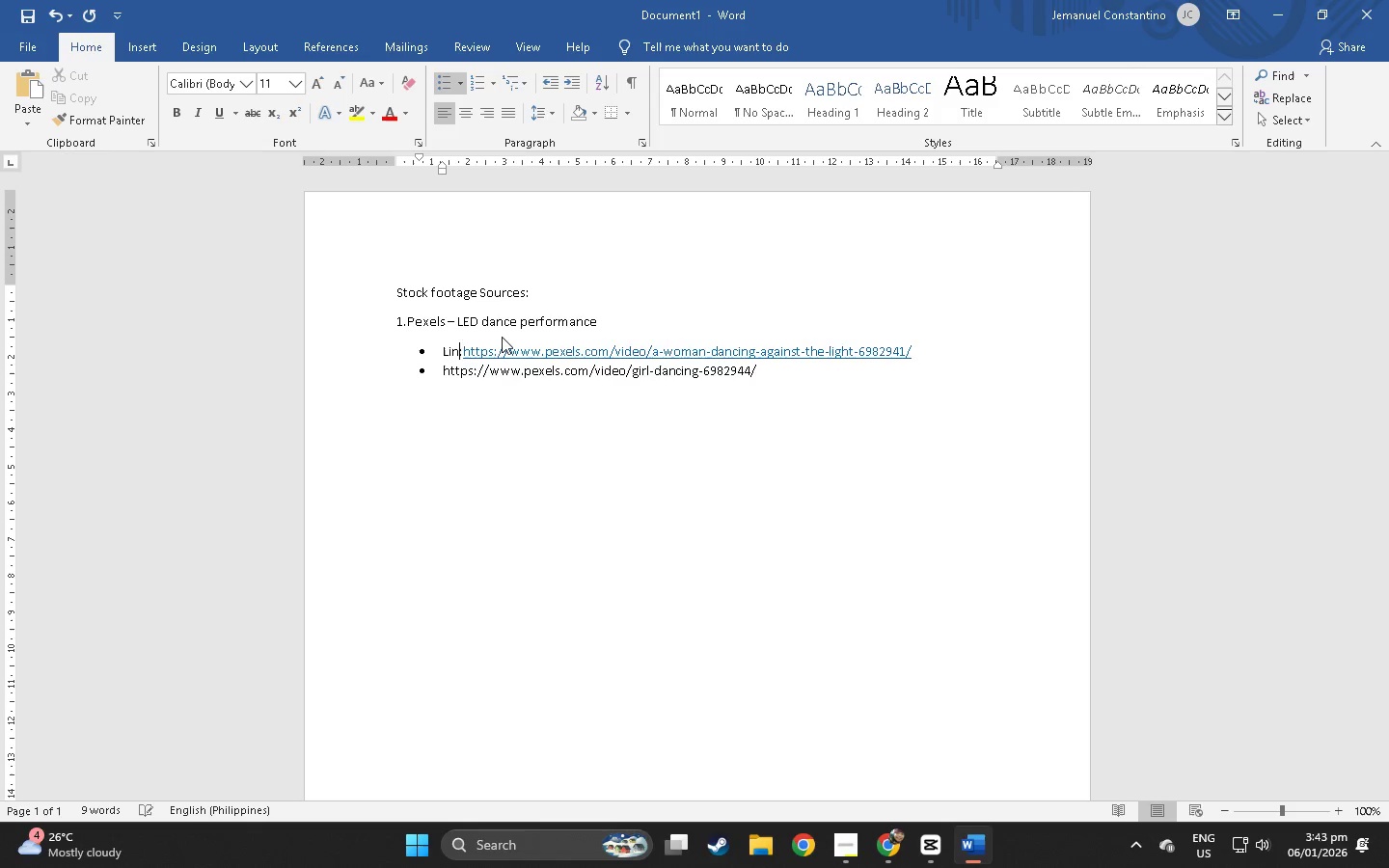 
key(Backspace)
 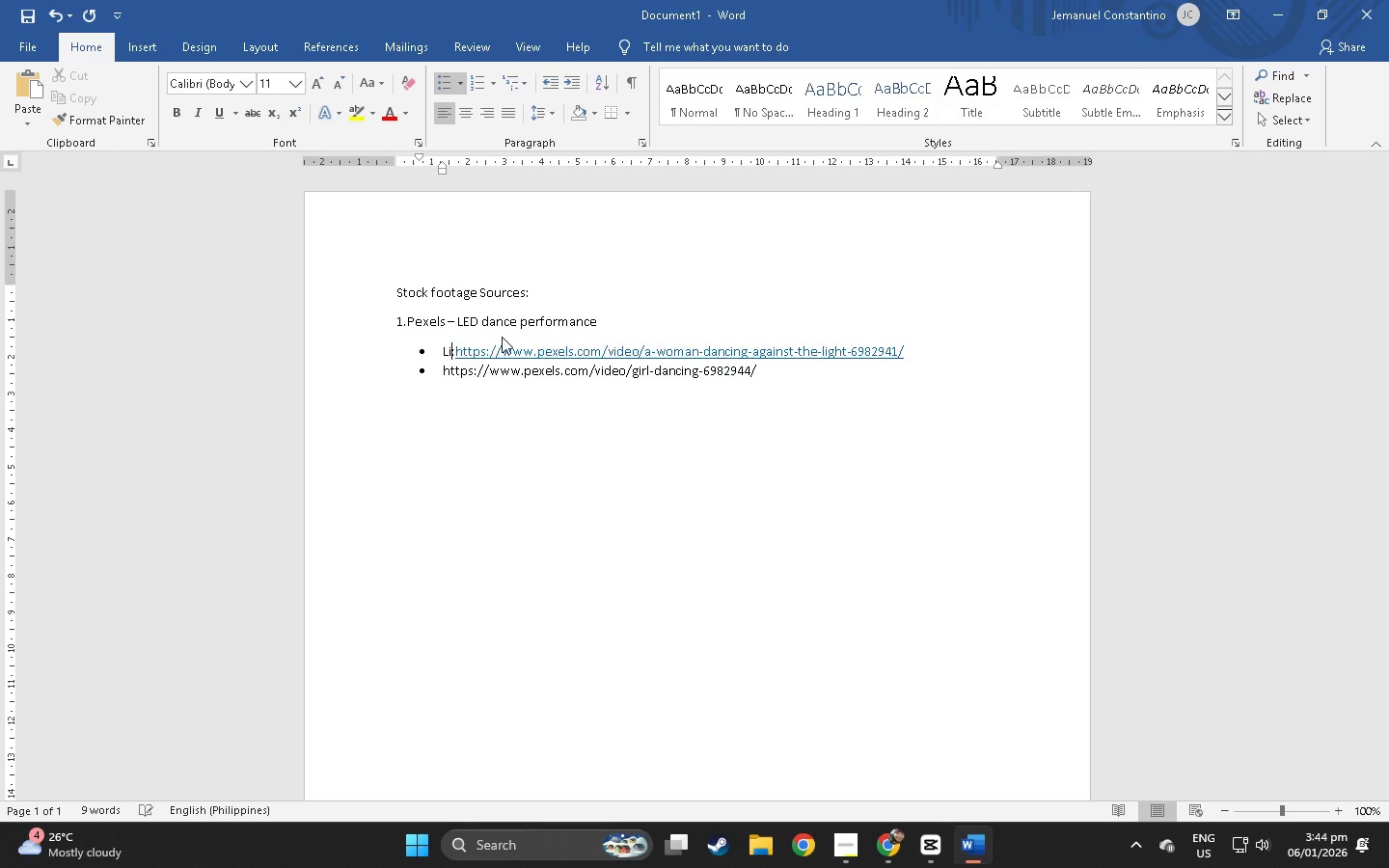 
key(Backspace)
 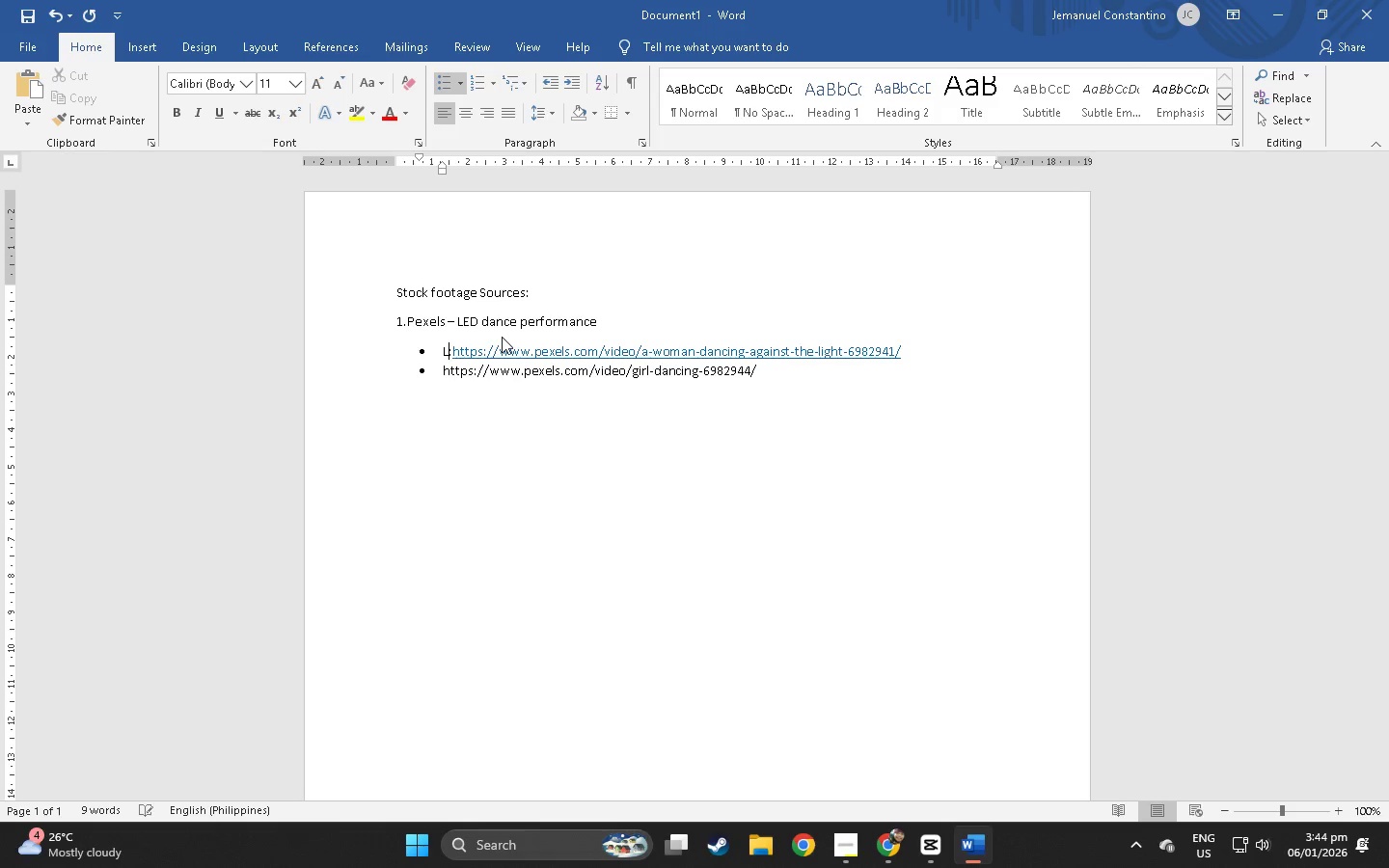 
key(Backspace)
 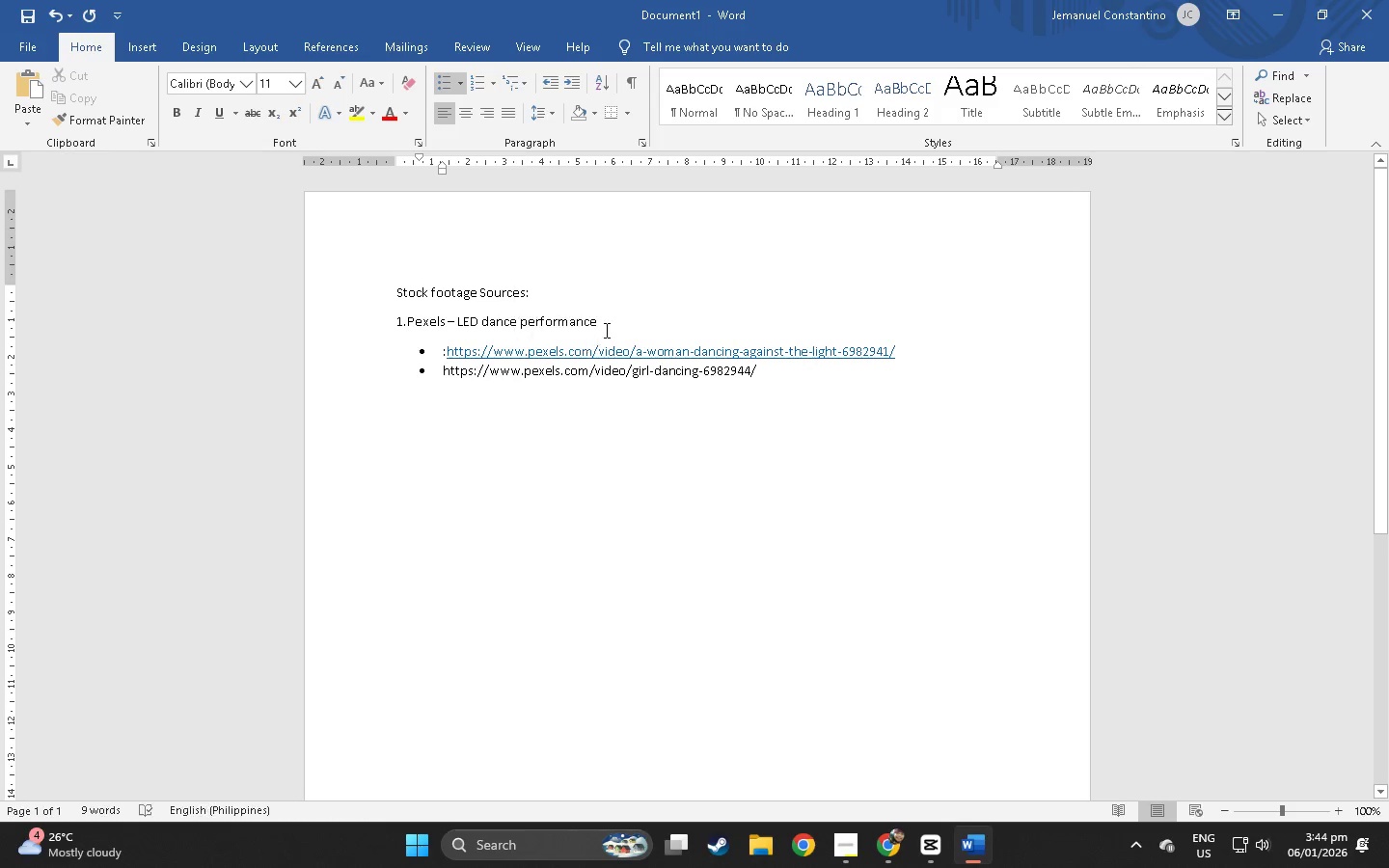 
left_click([611, 327])
 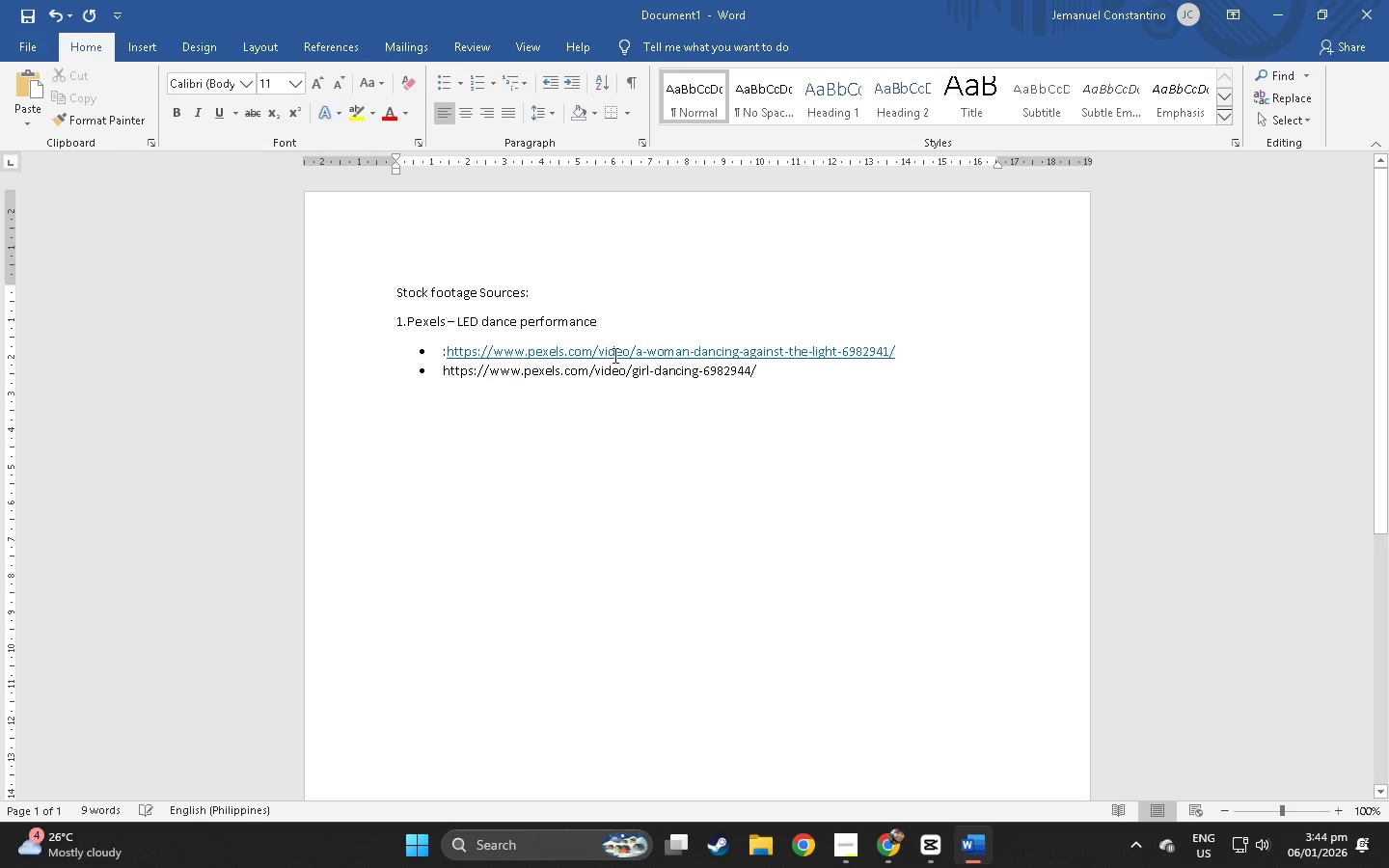 
left_click([776, 382])
 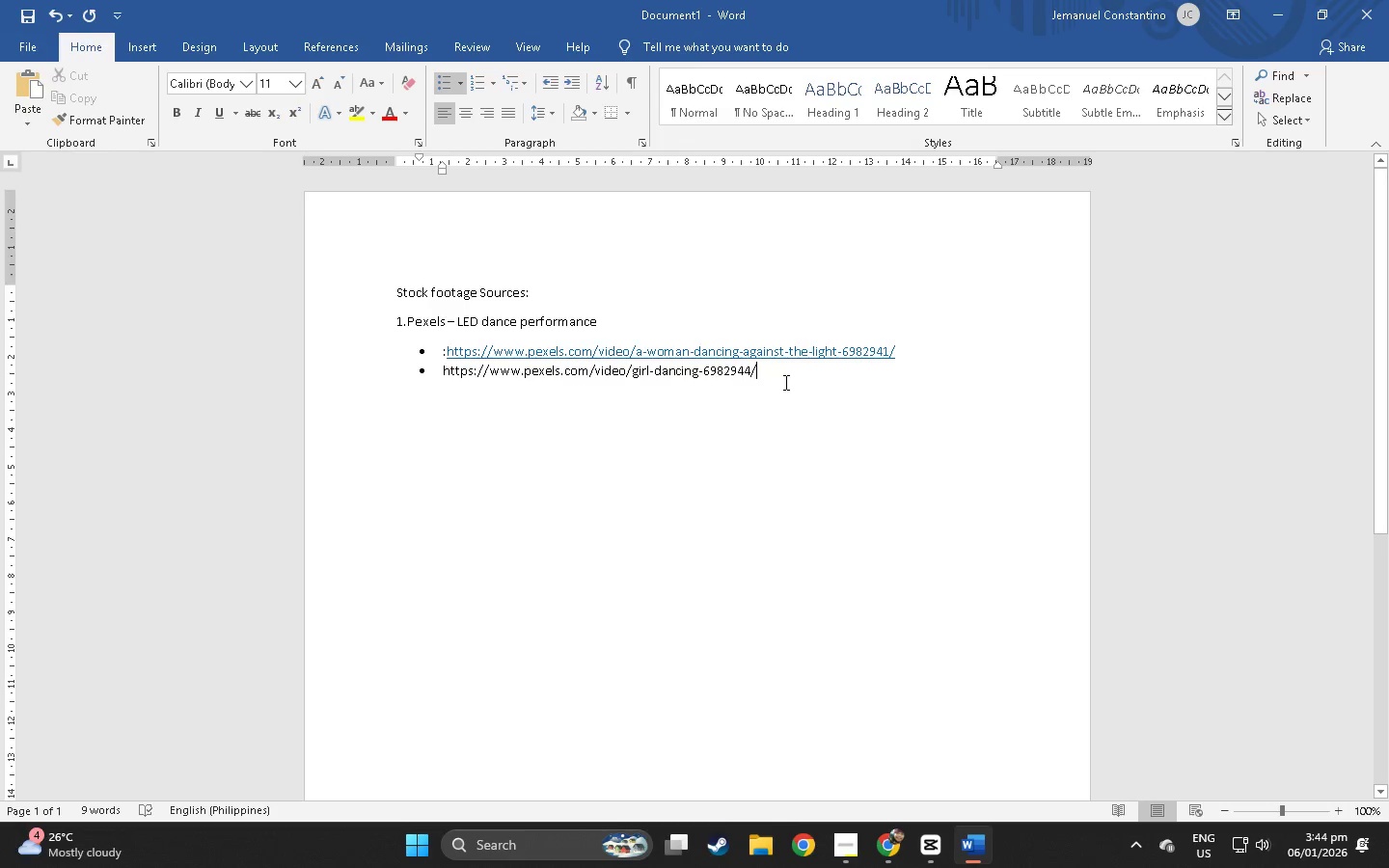 
key(Alt+AltLeft)
 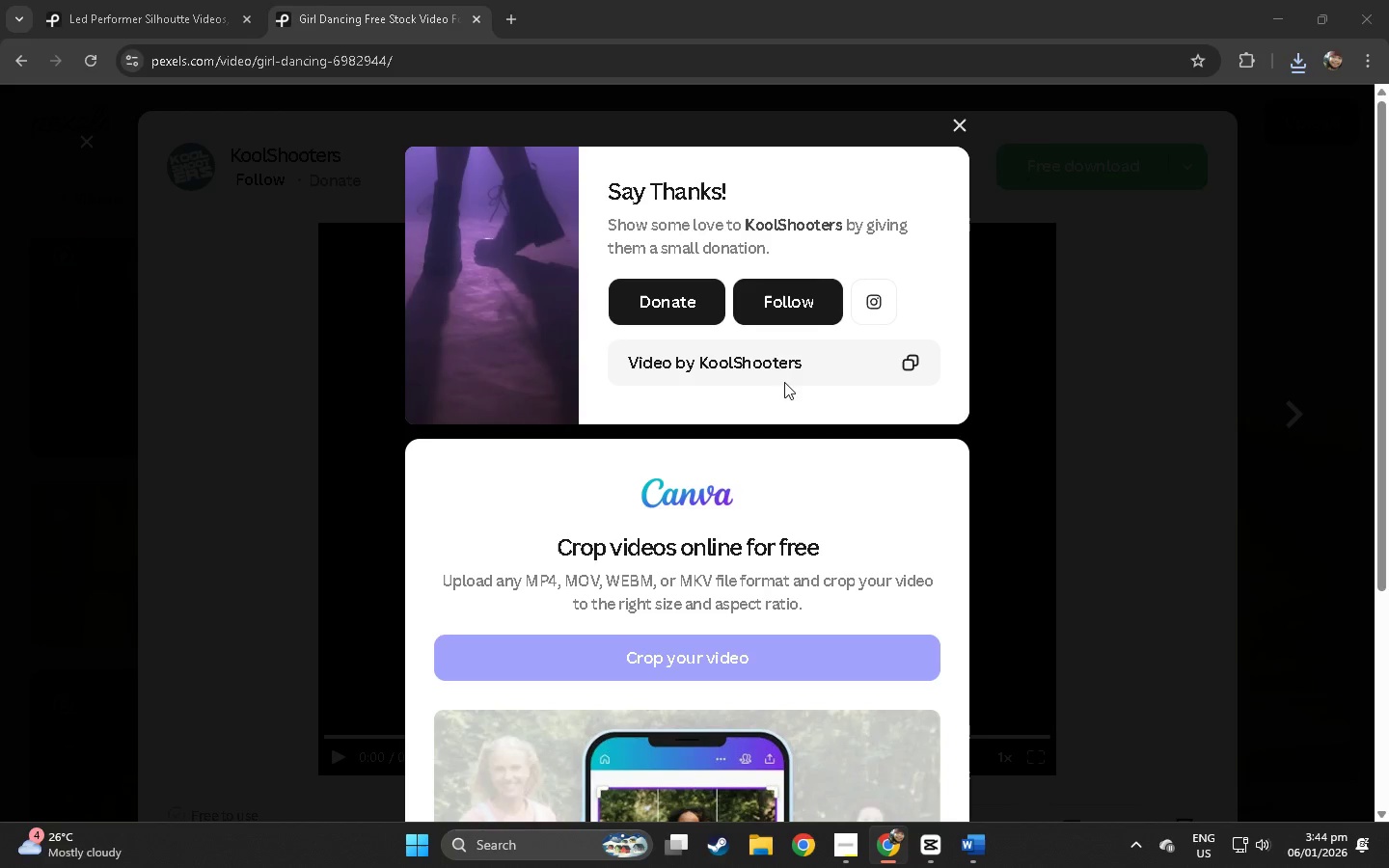 
key(Alt+Tab)
 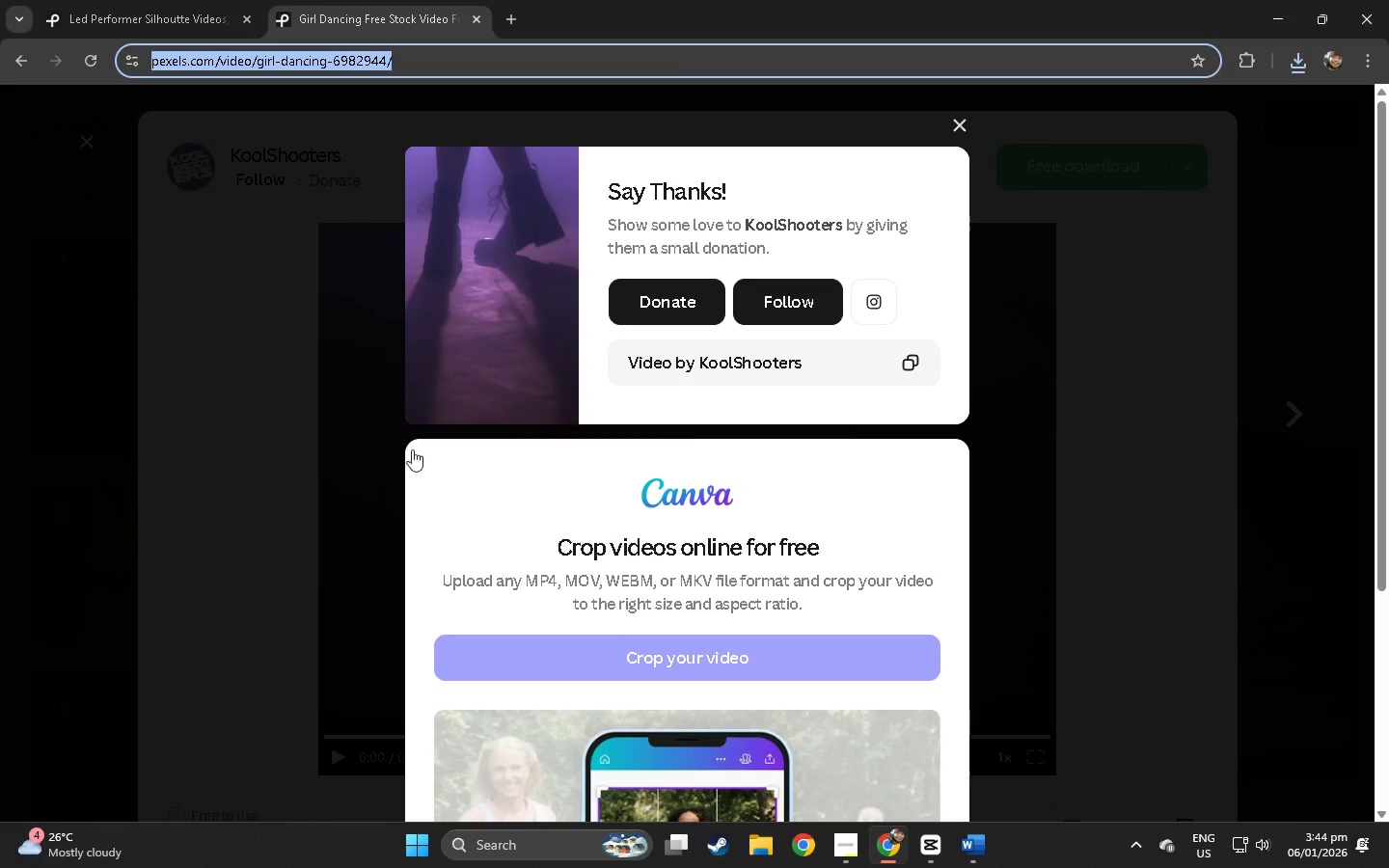 
left_click([103, 466])
 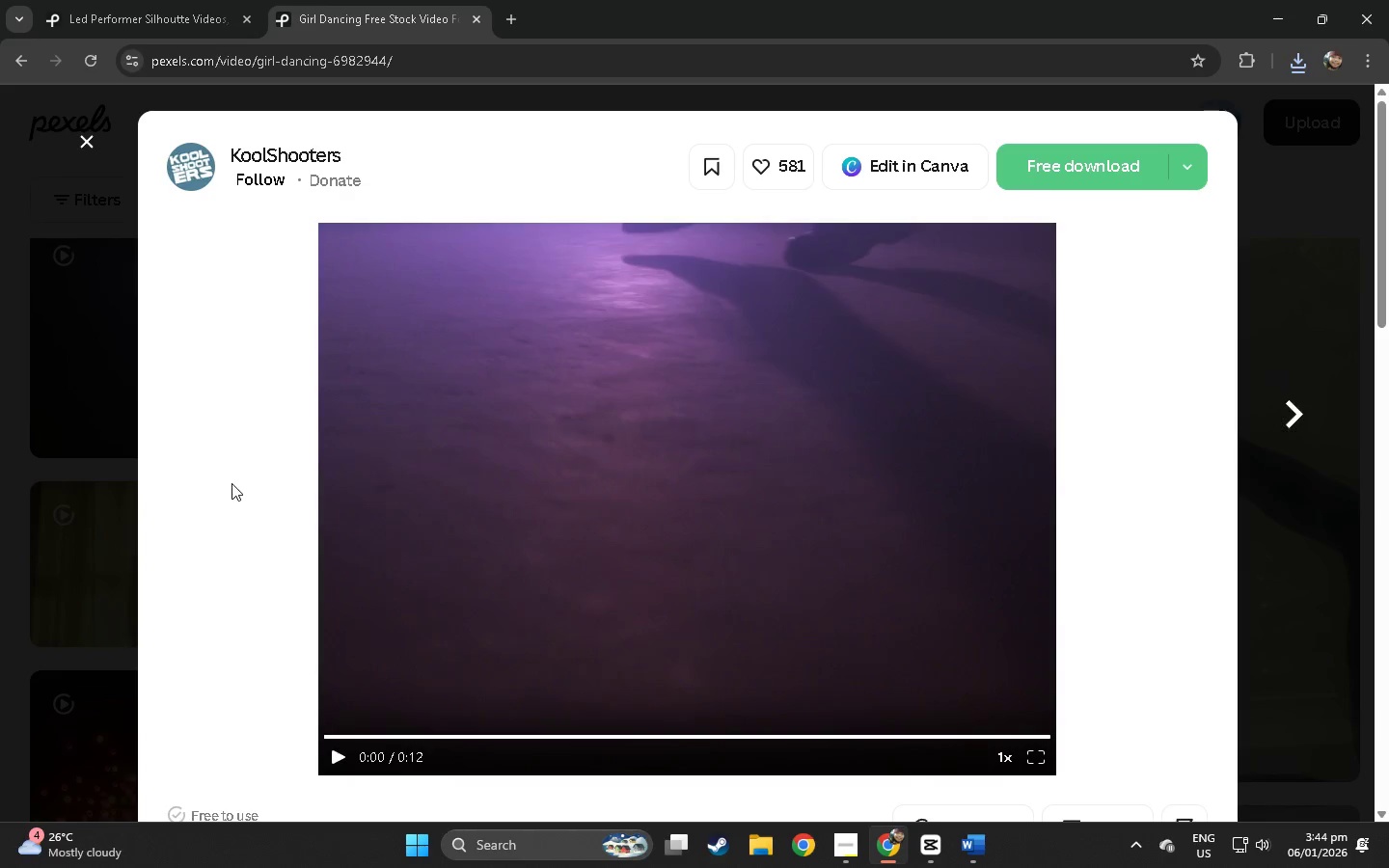 
scroll: coordinate [423, 530], scroll_direction: down, amount: 28.0
 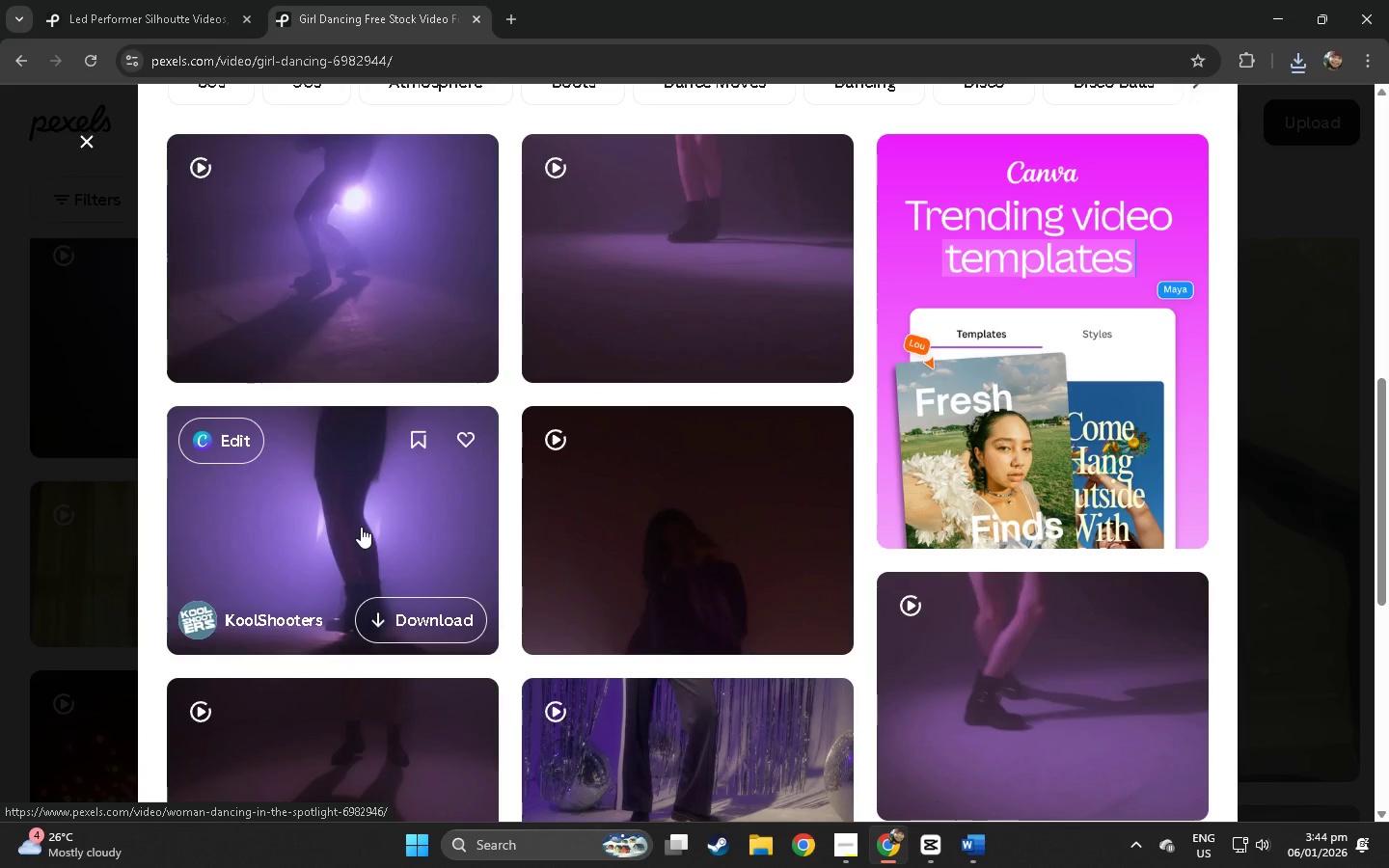 
left_click([361, 527])
 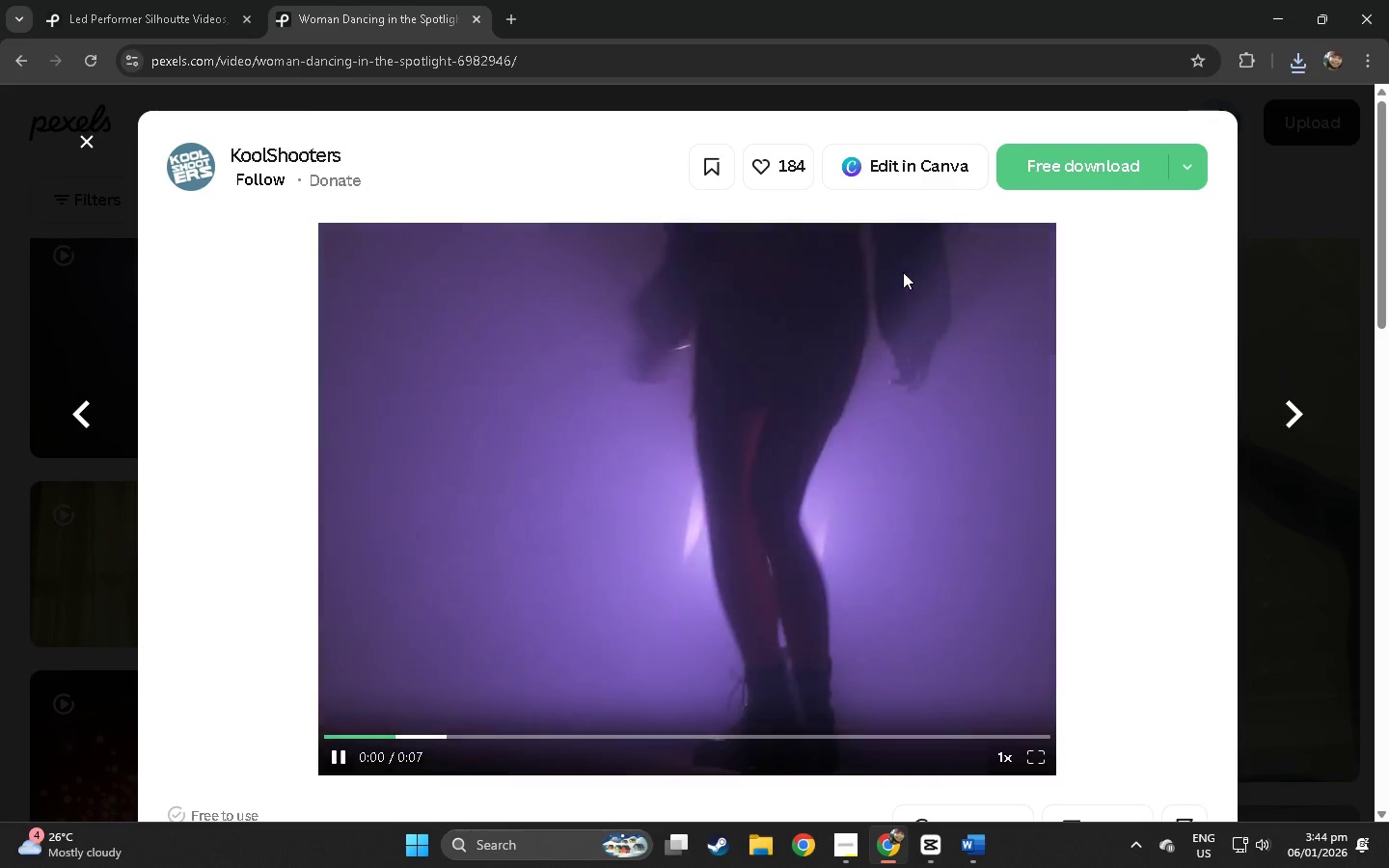 
left_click([1030, 170])
 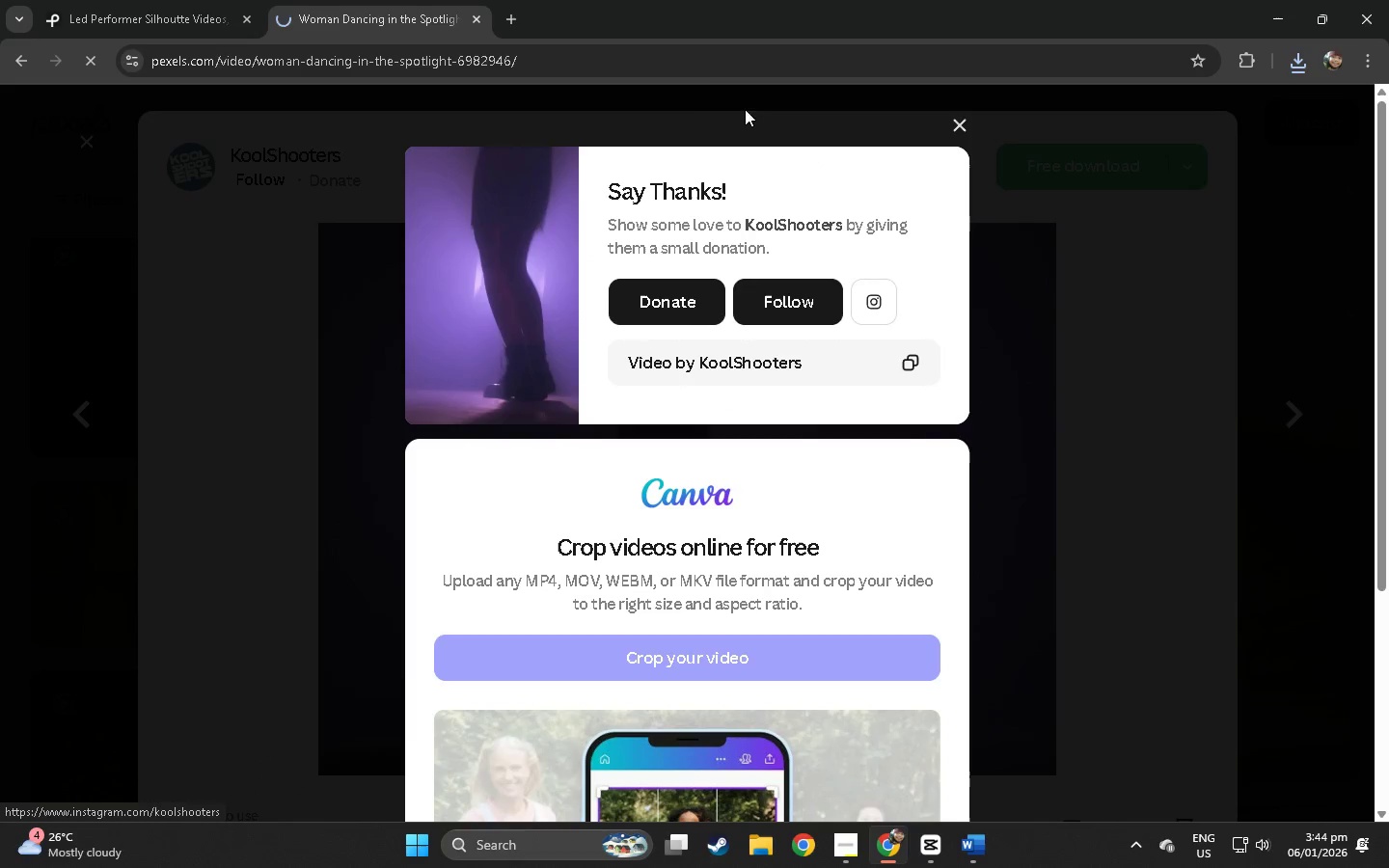 
left_click([675, 61])
 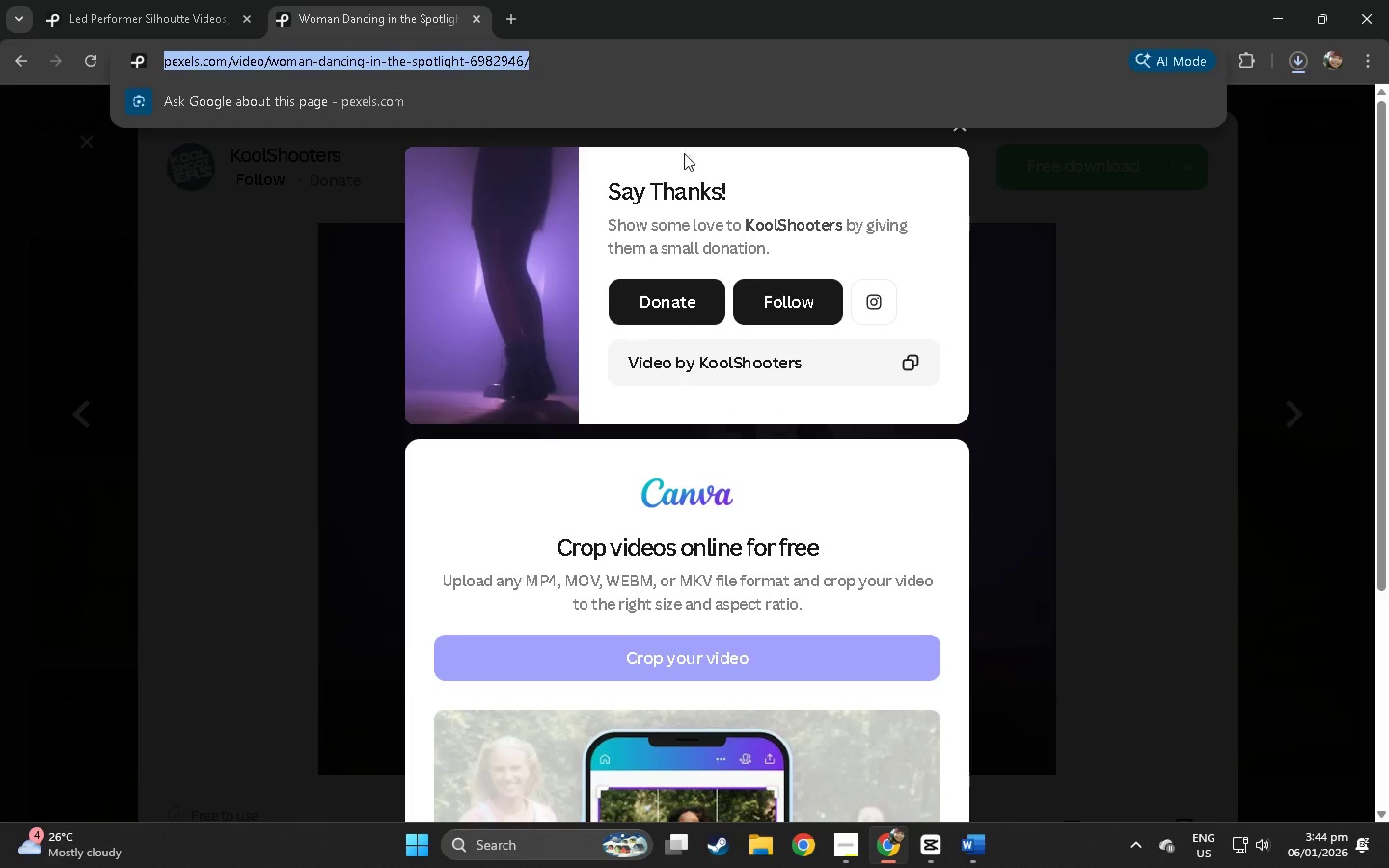 
key(Control+C)
 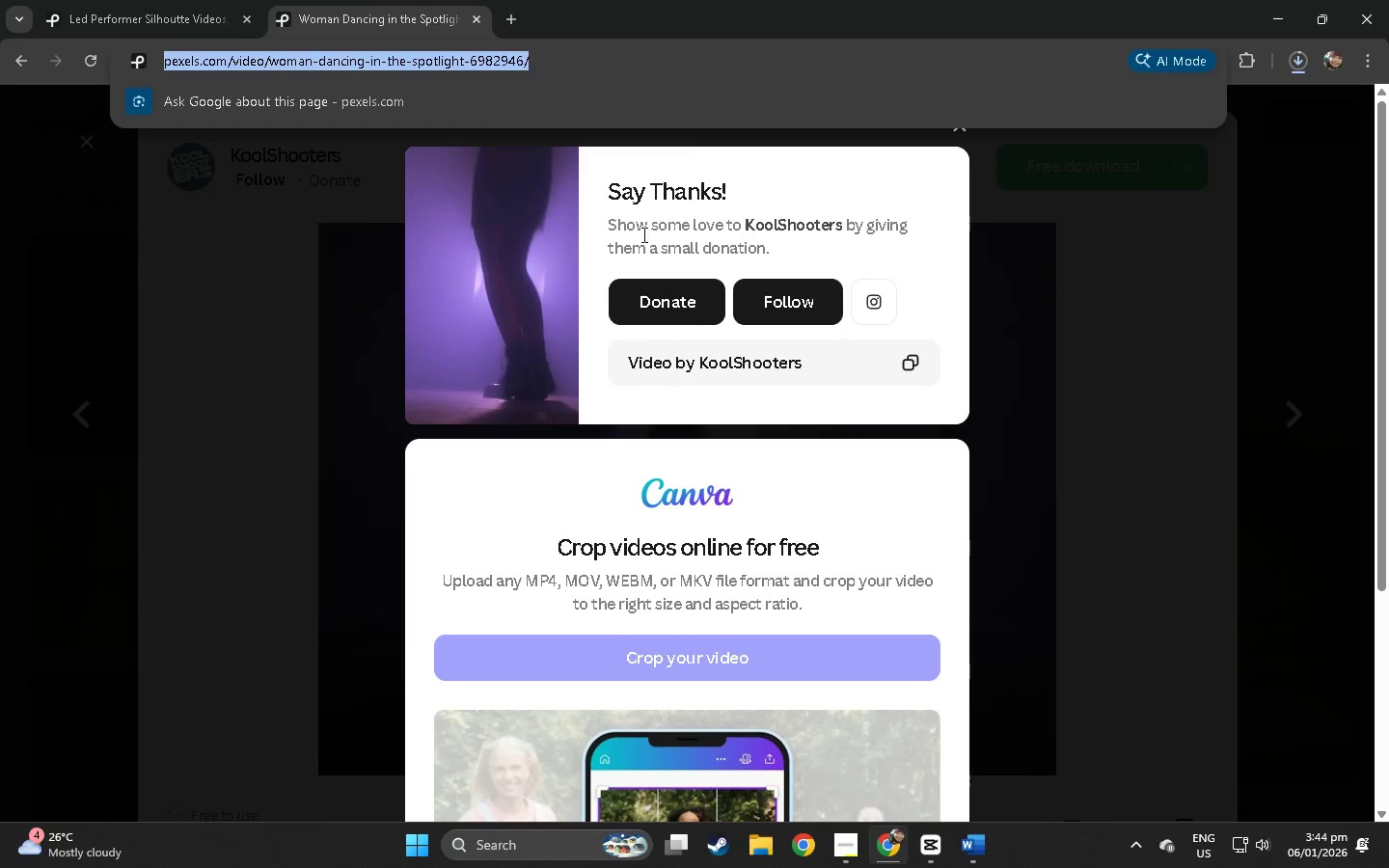 
key(Alt+AltLeft)
 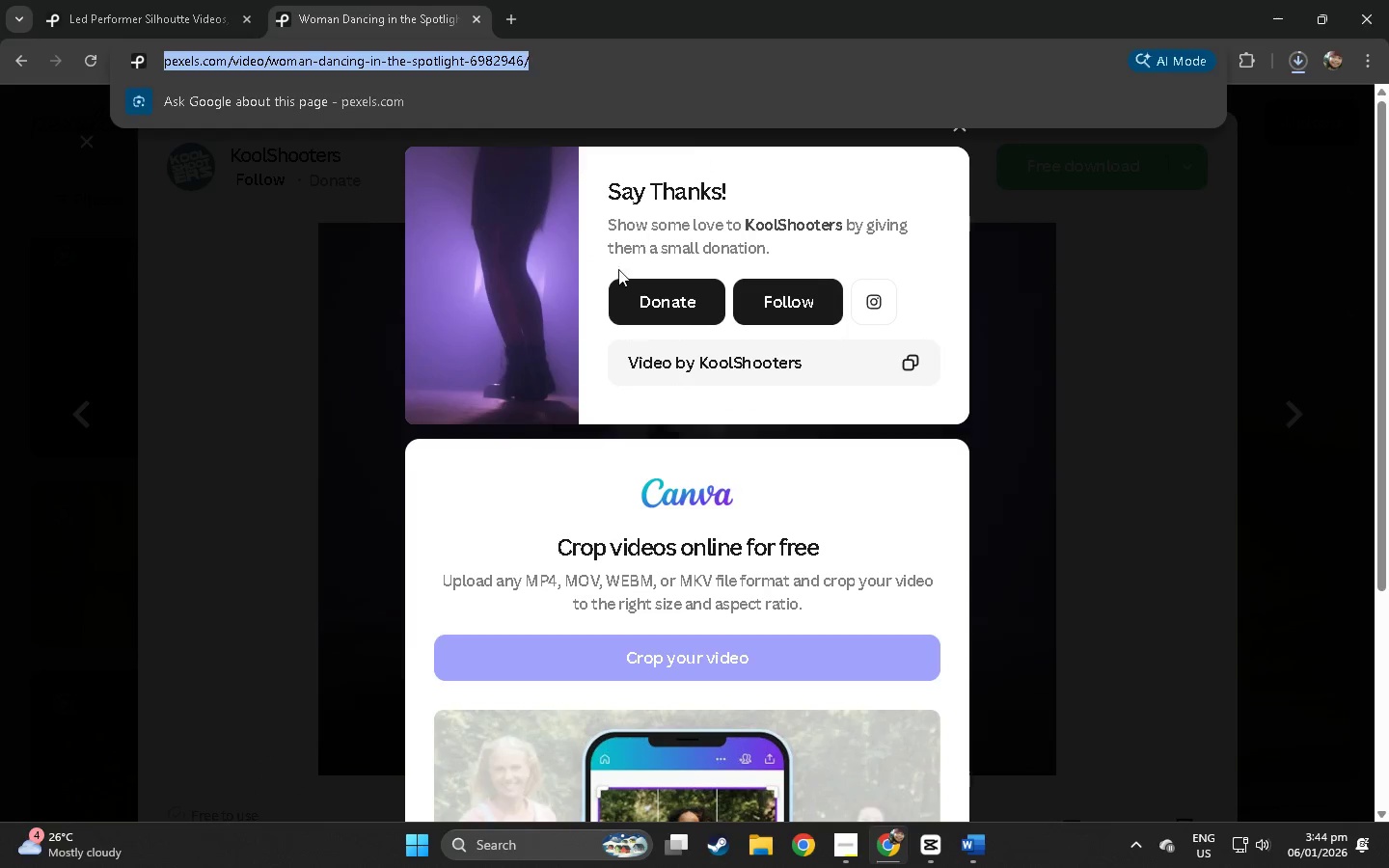 
key(Alt+Tab)
 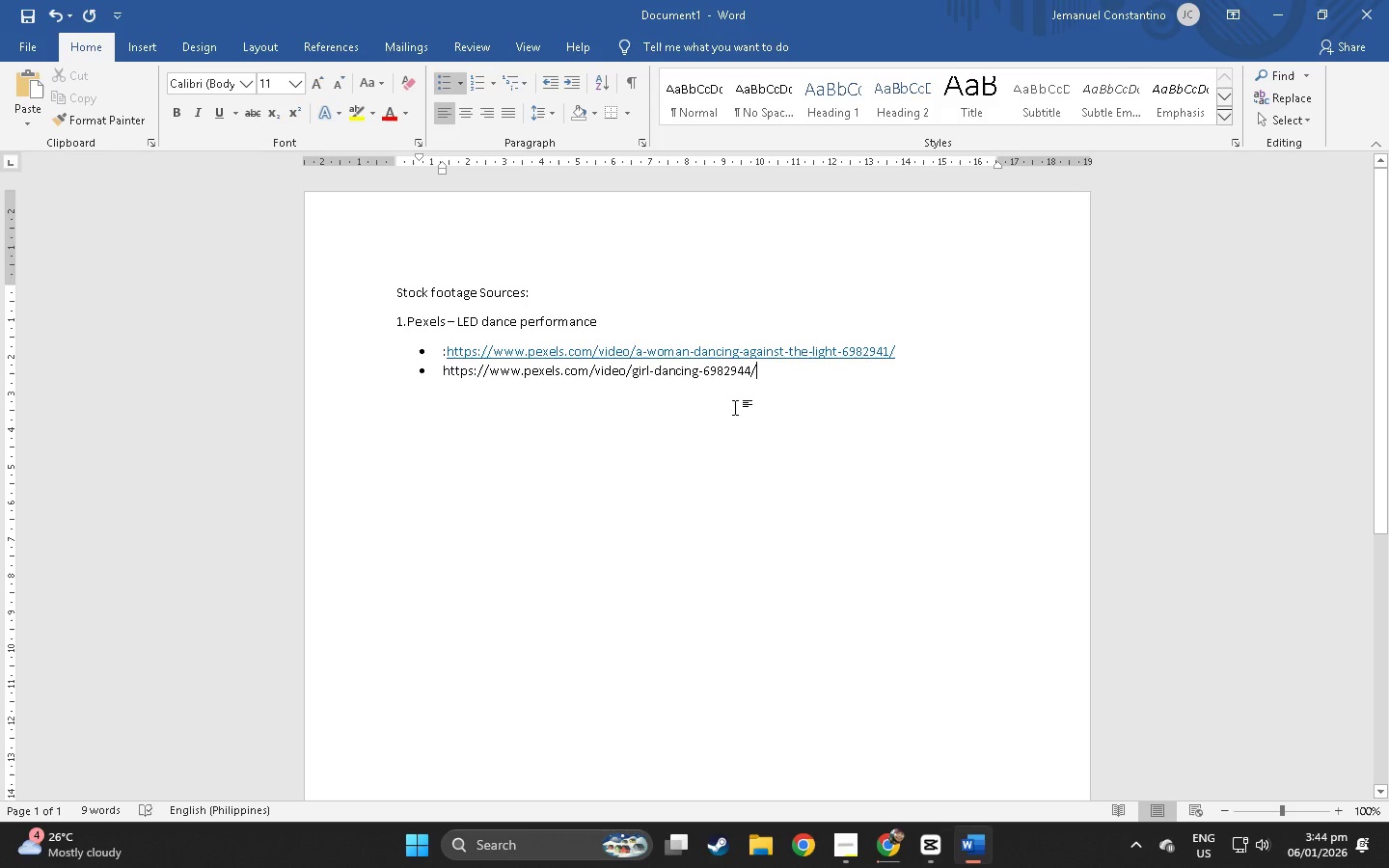 
left_click([770, 384])
 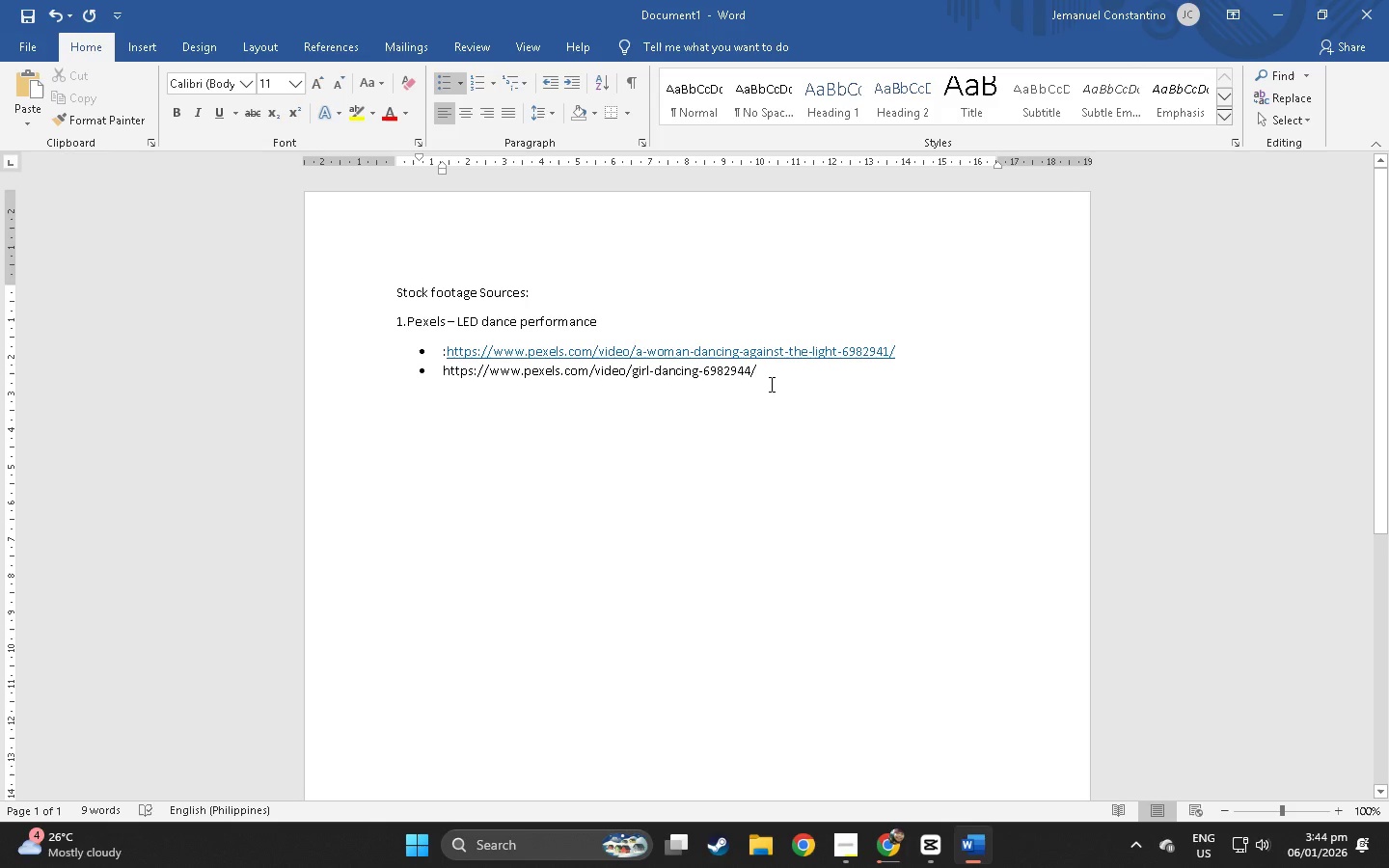 
key(Enter)
 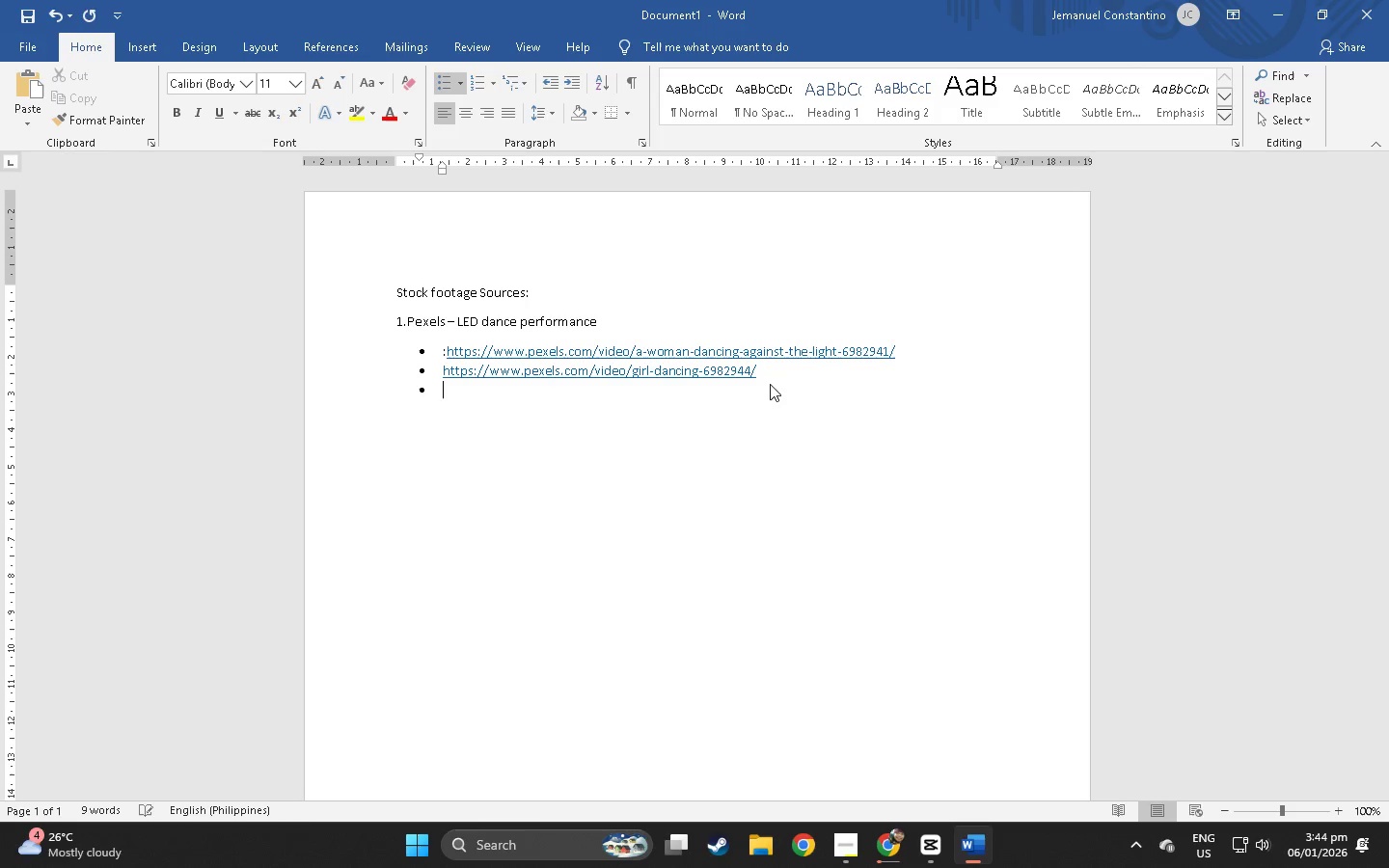 
key(Control+ControlLeft)
 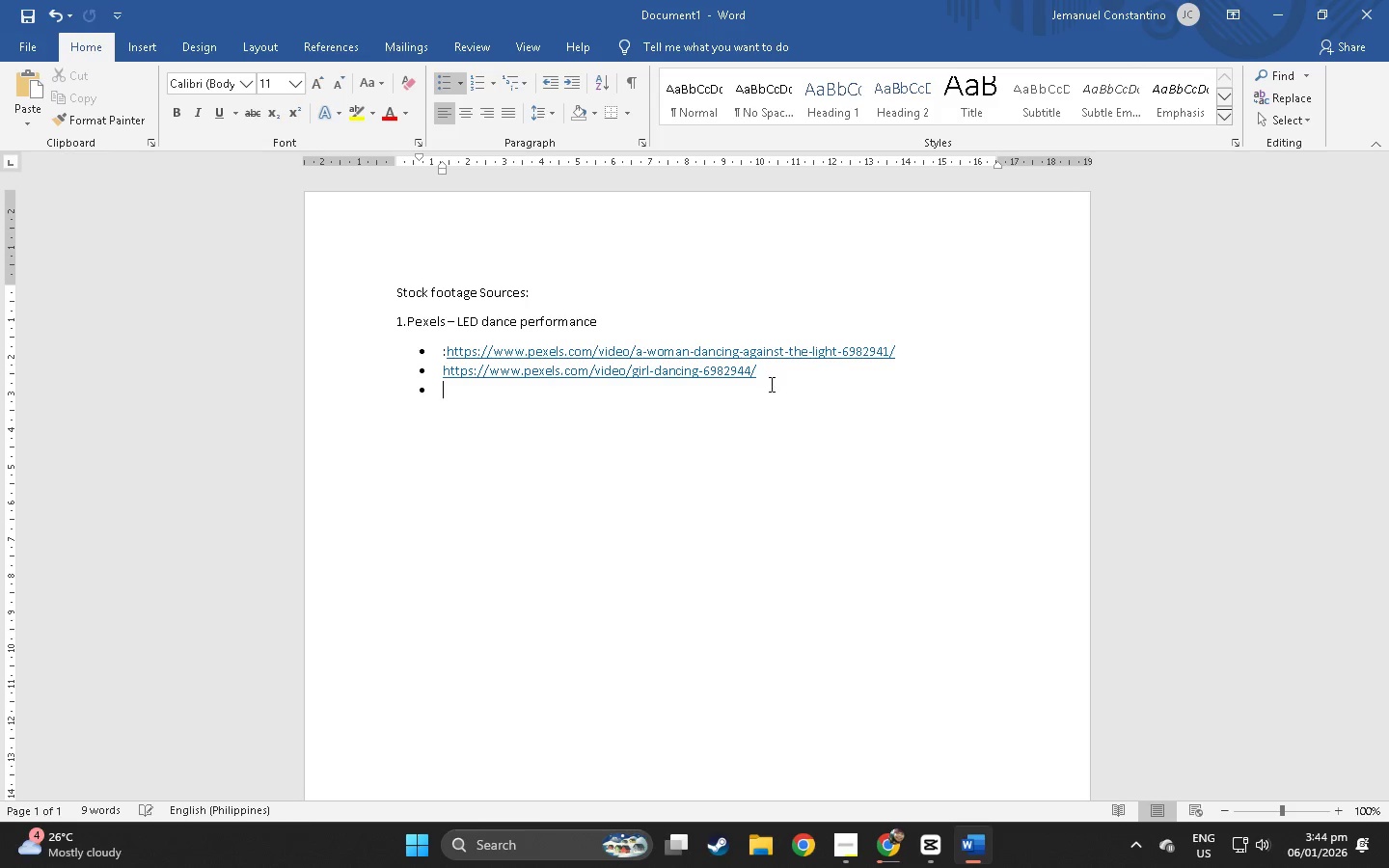 
key(Control+V)
 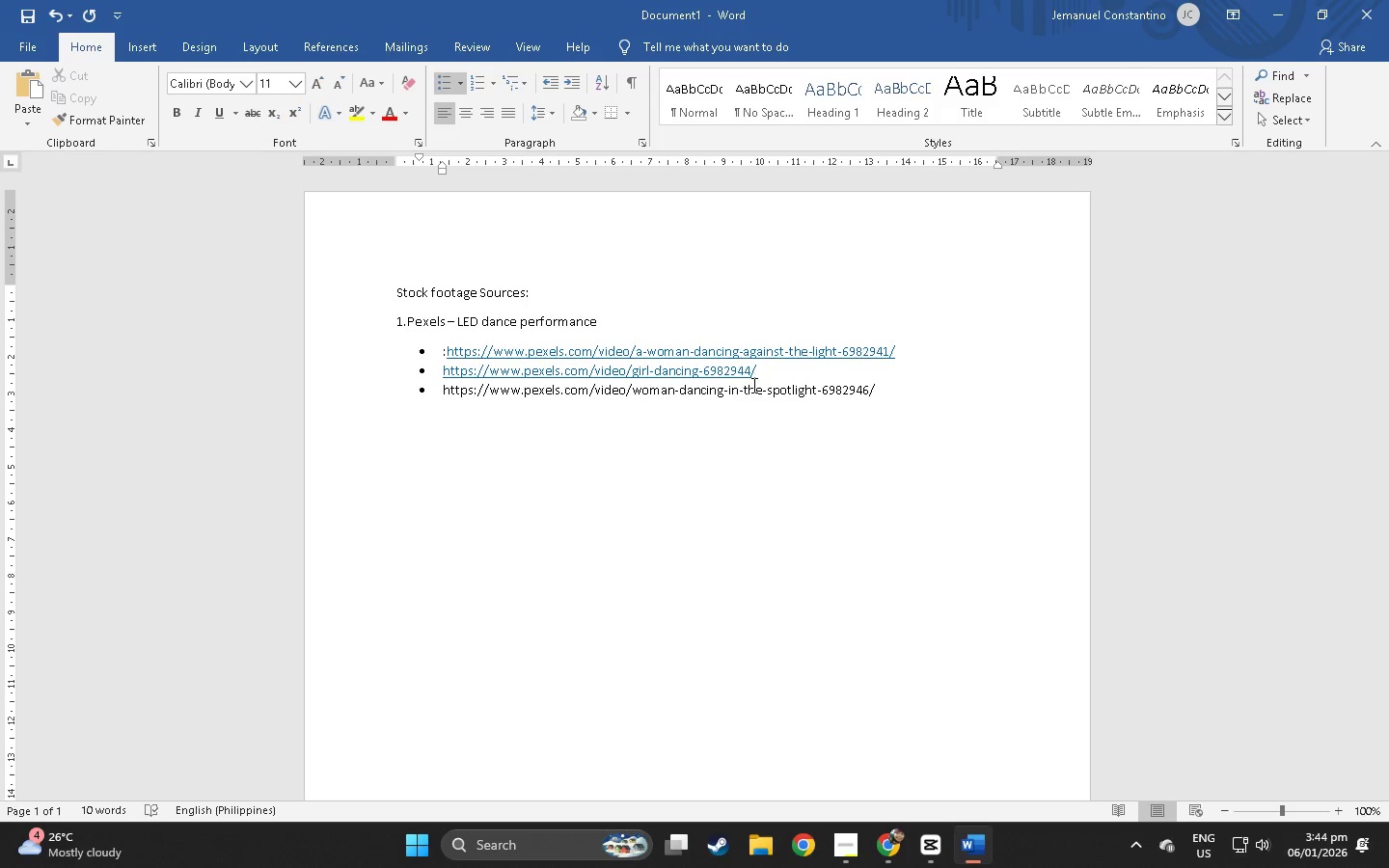 
wait(12.56)
 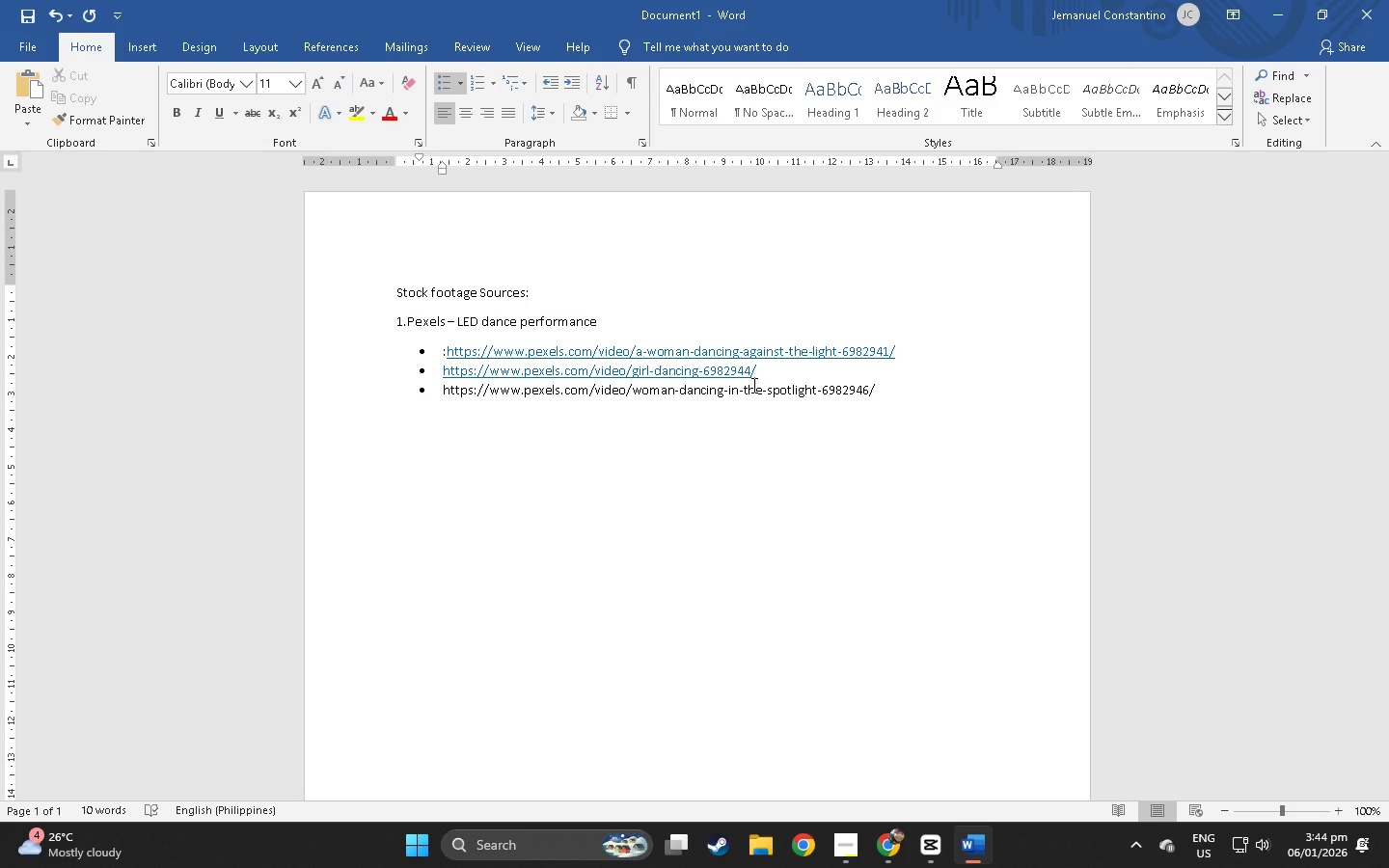 
key(Alt+AltLeft)
 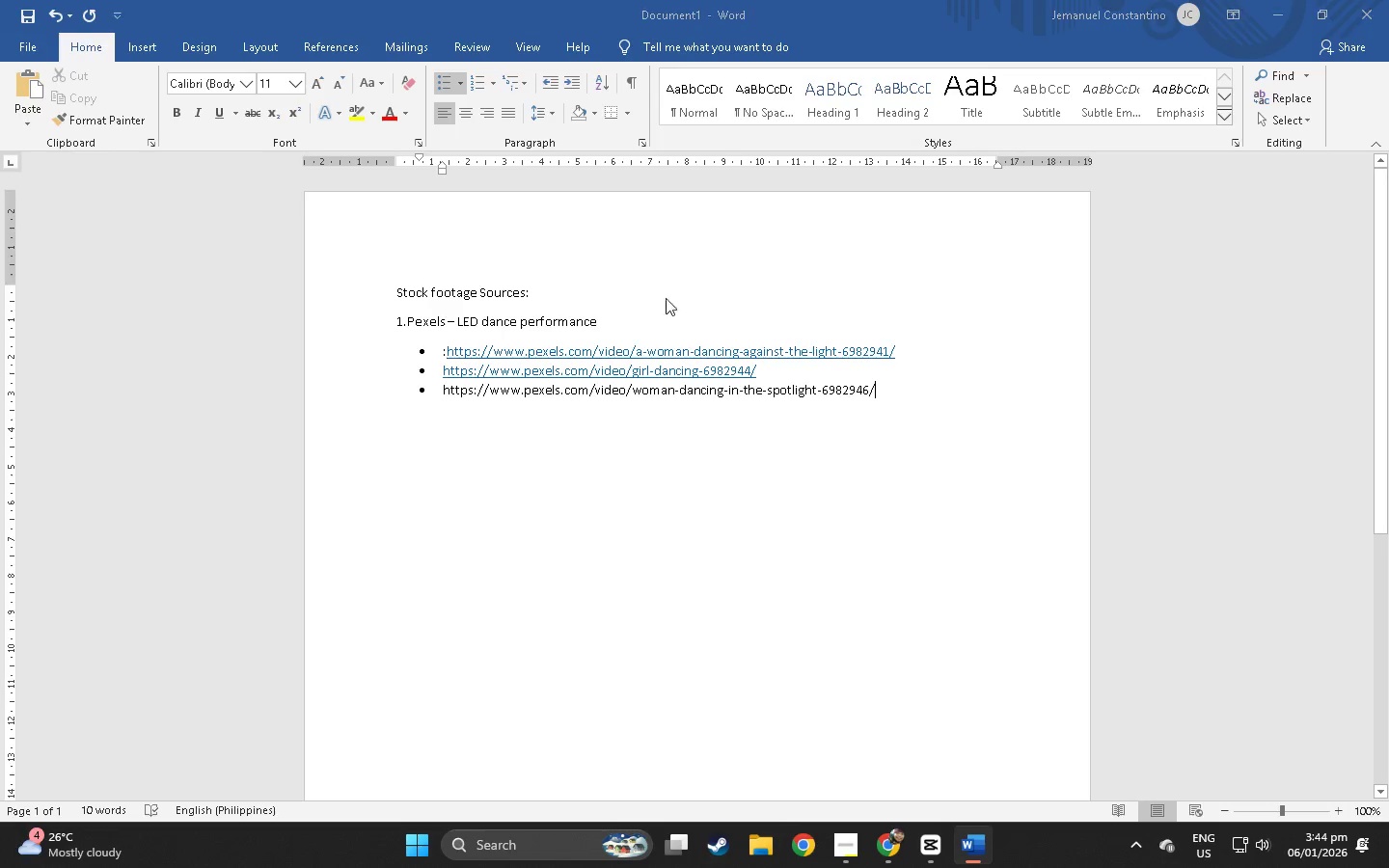 
key(Alt+Tab)
 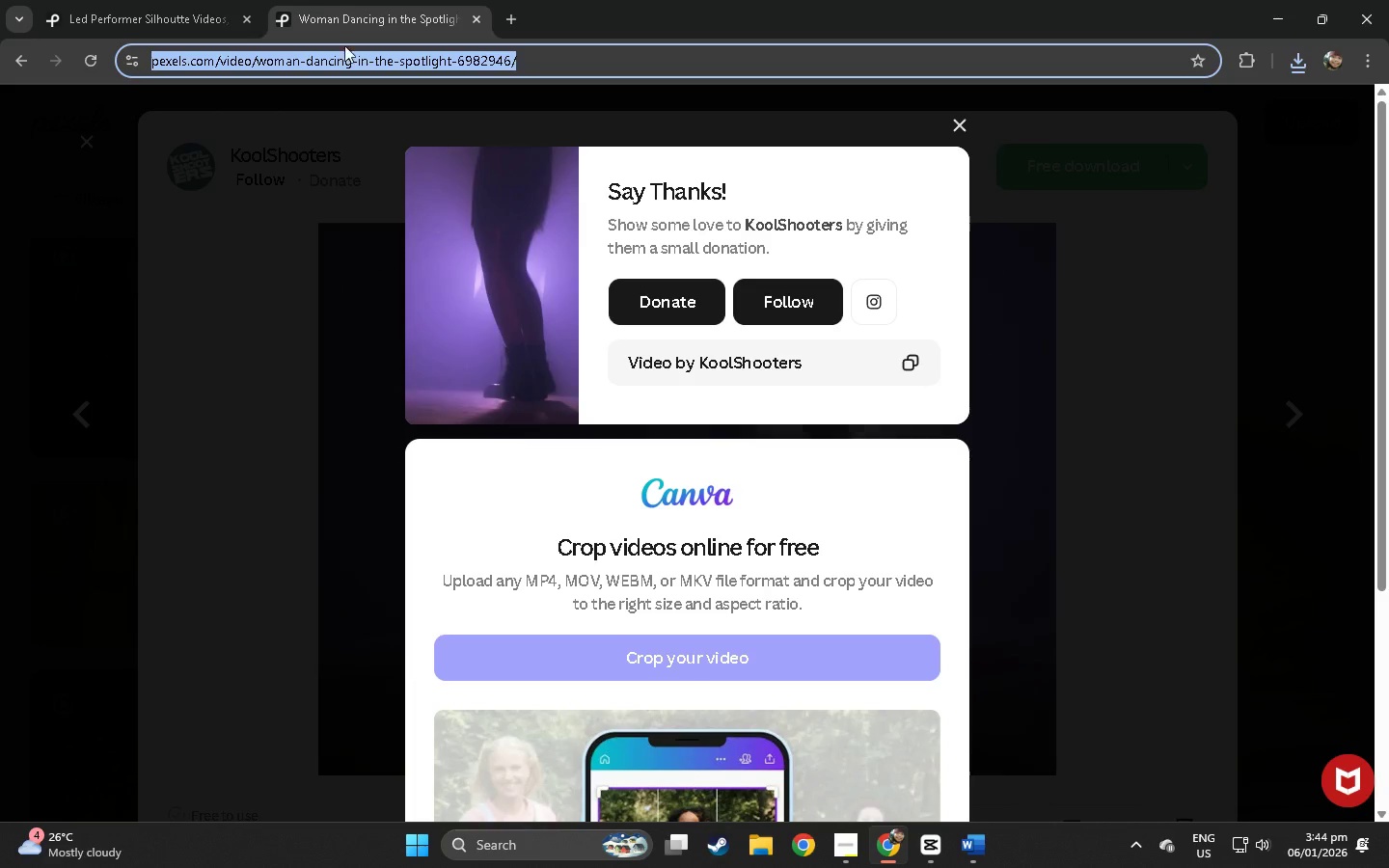 
left_click([242, 0])
 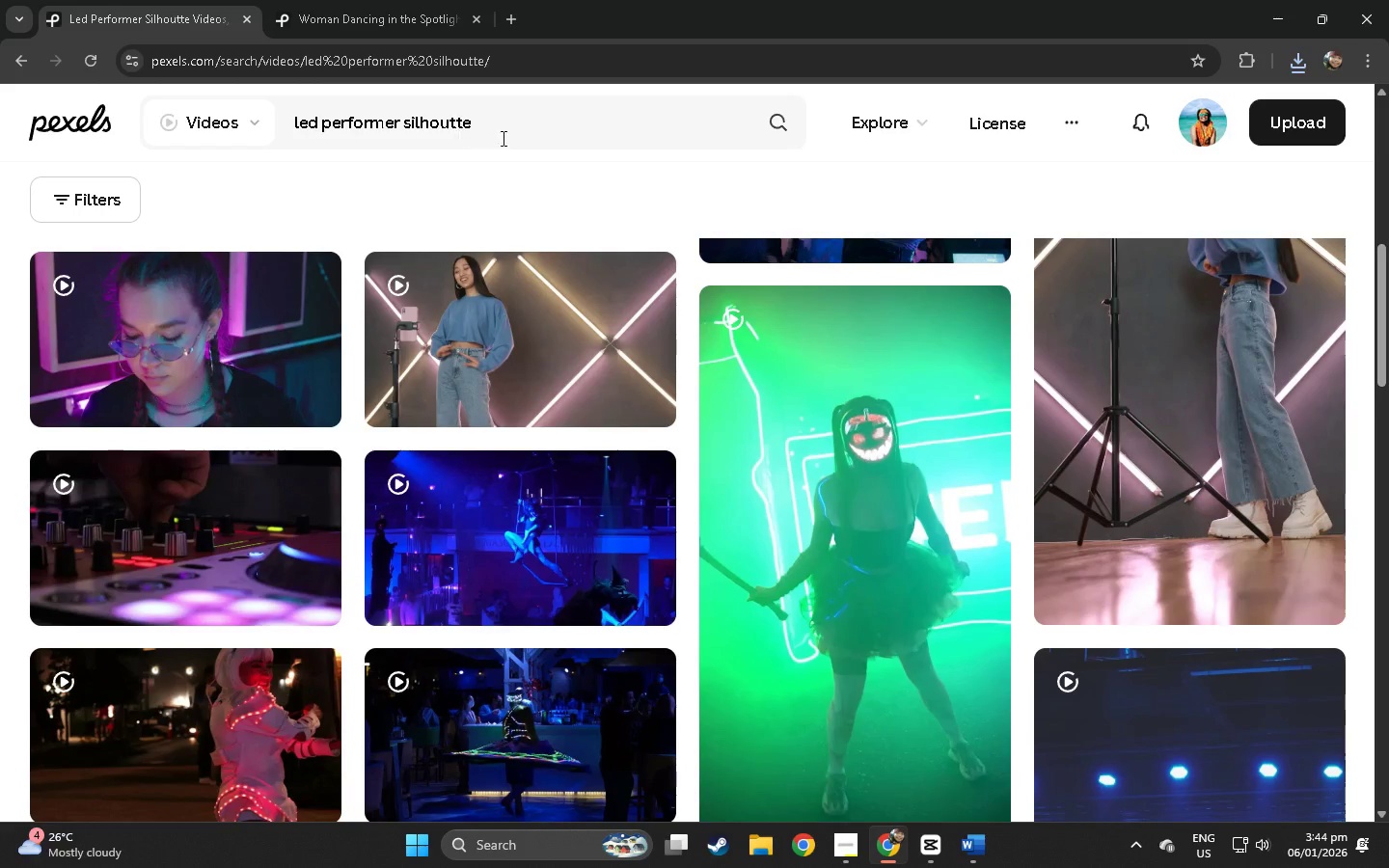 
left_click_drag(start_coordinate=[517, 126], to_coordinate=[239, 146])
 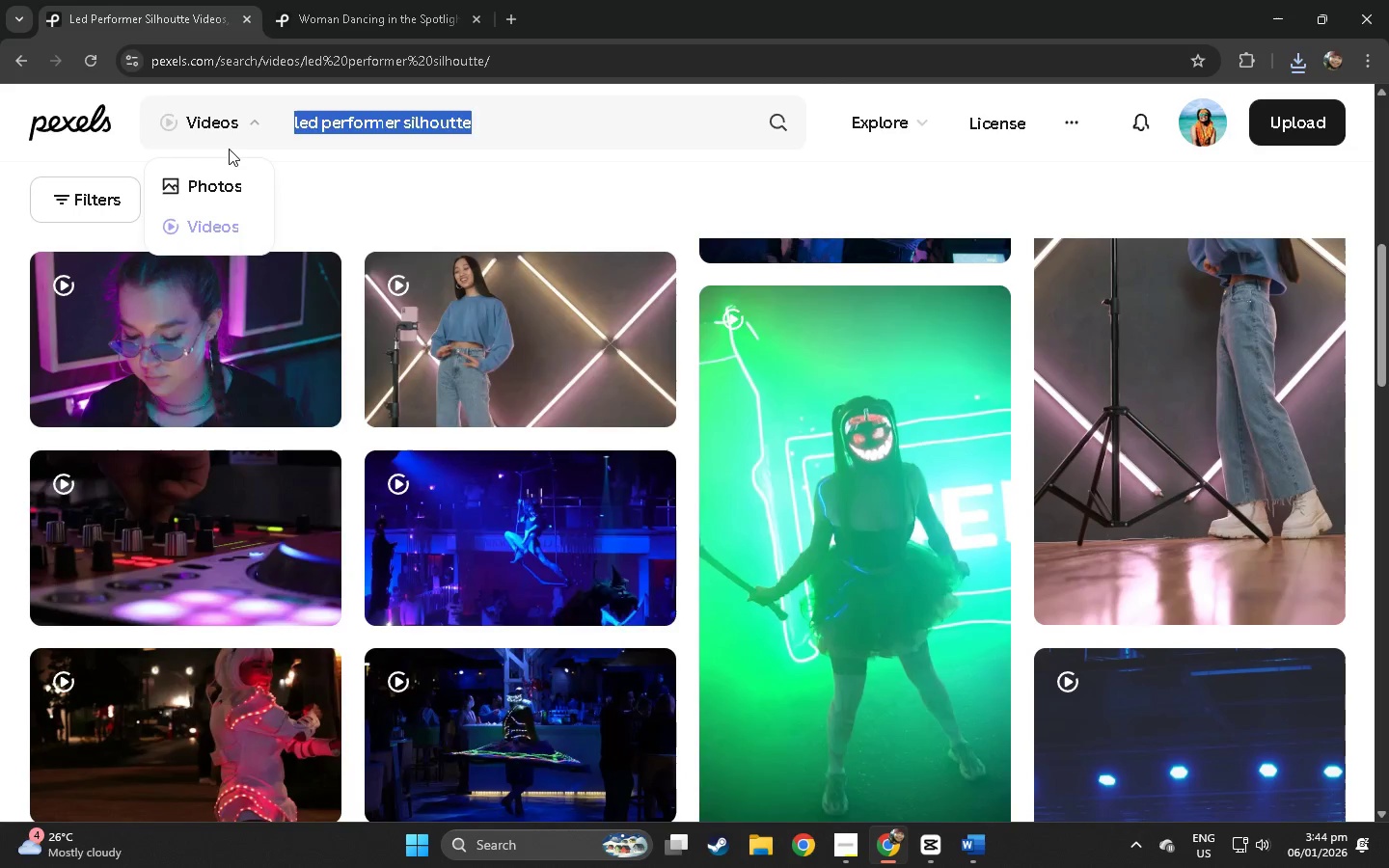 
type(led robots dancui)
key(Backspace)
key(Backspace)
type(ing)
 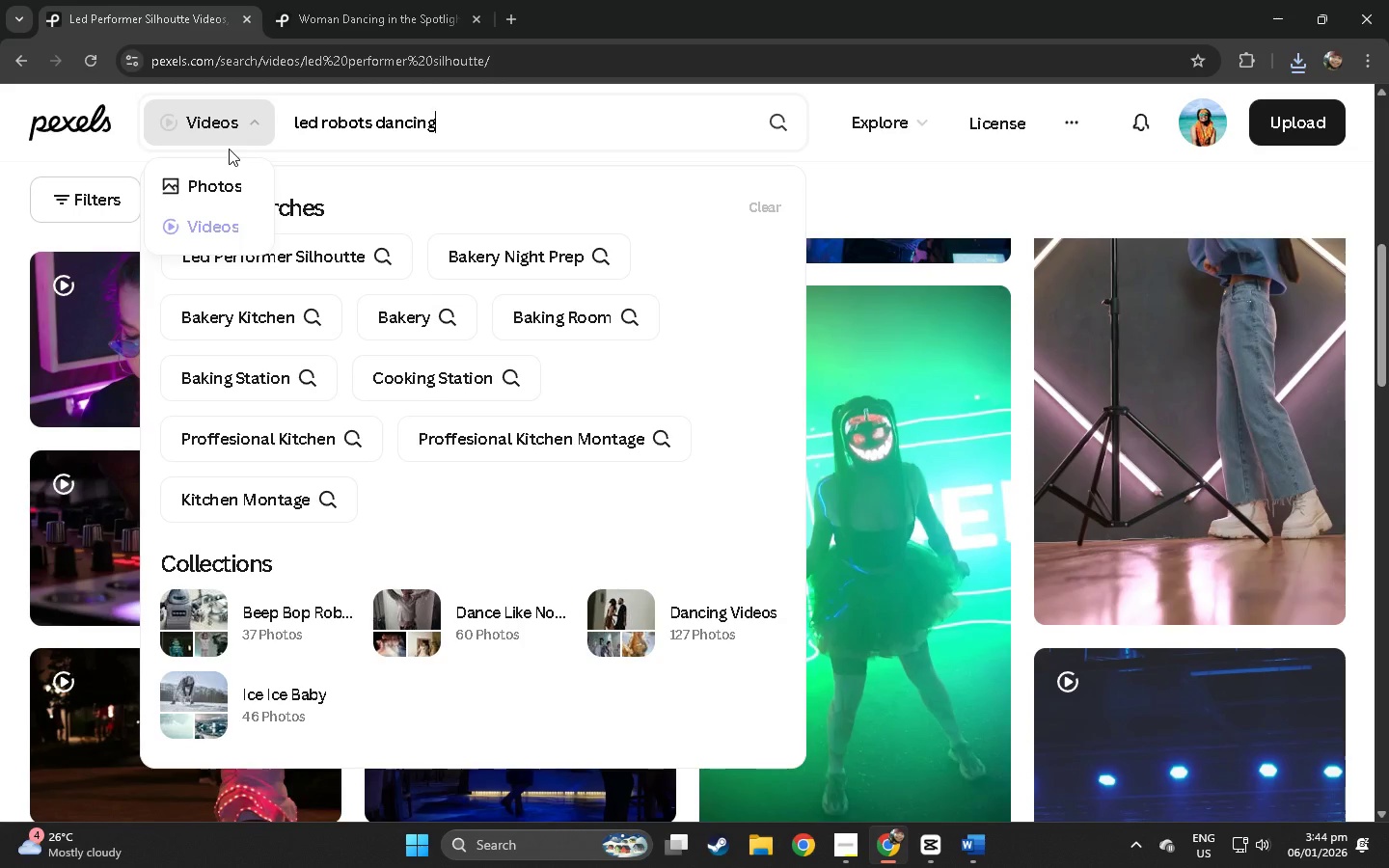 
key(Enter)
 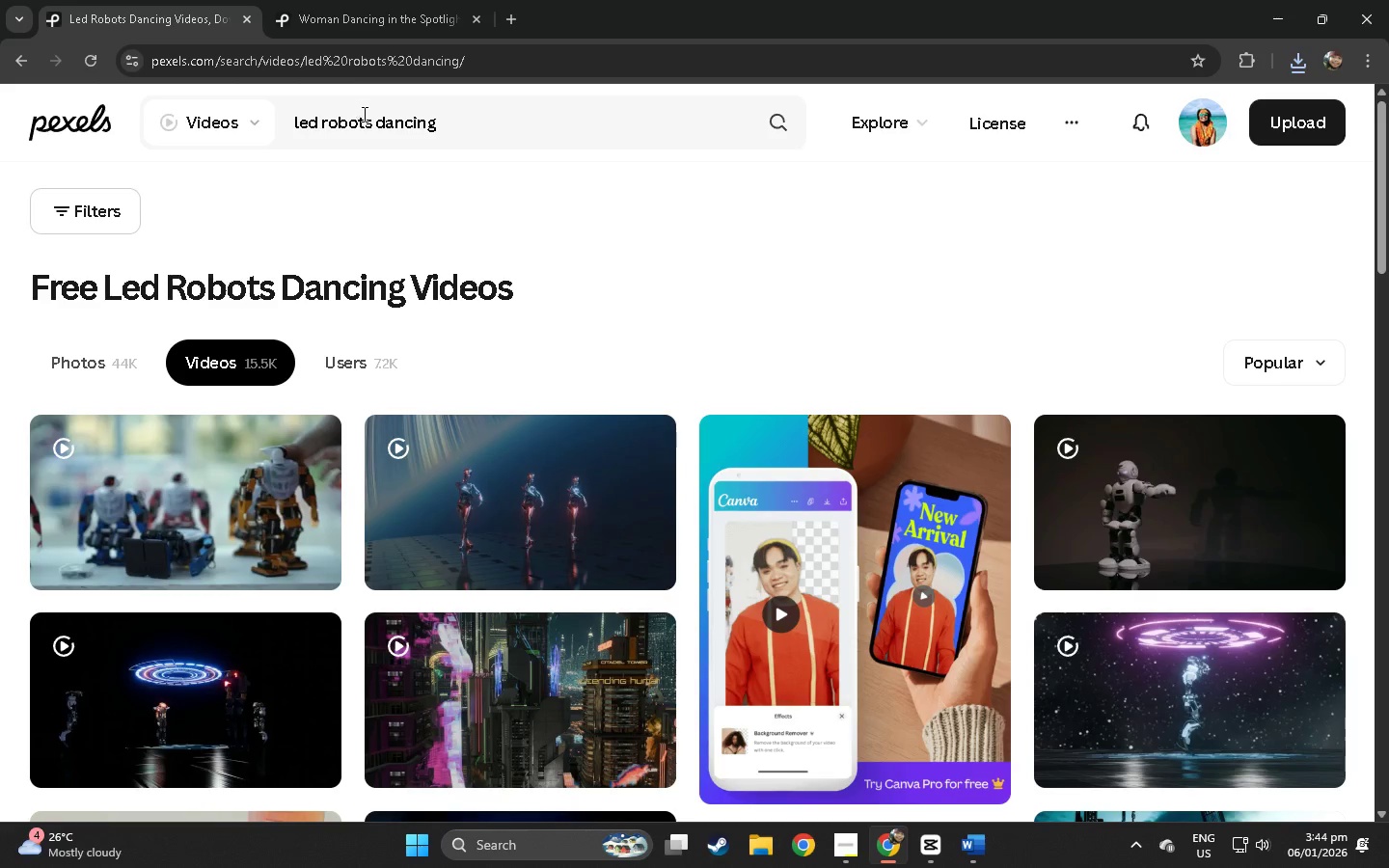 
wait(7.3)
 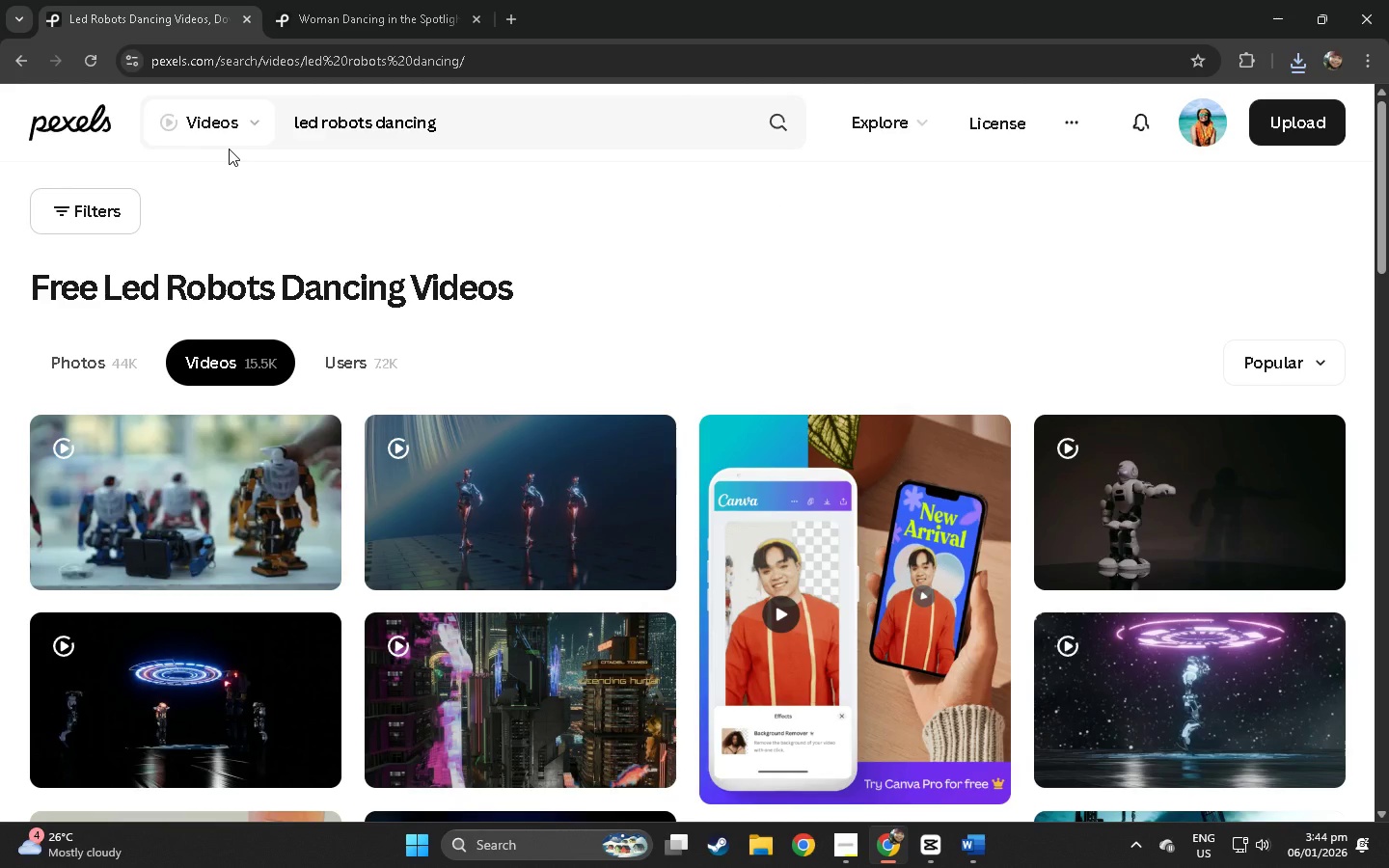 
left_click([372, 124])
 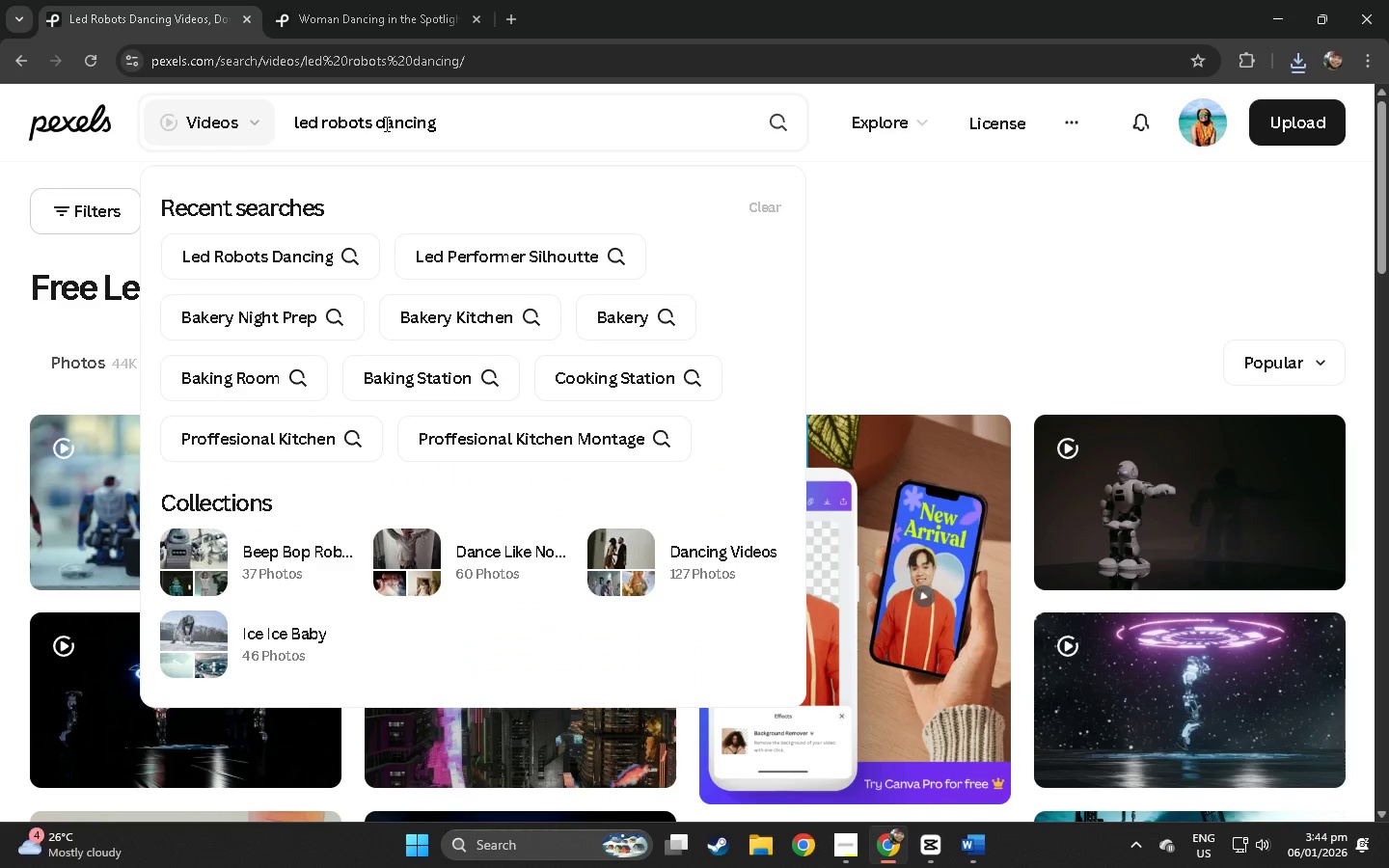 
wait(5.05)
 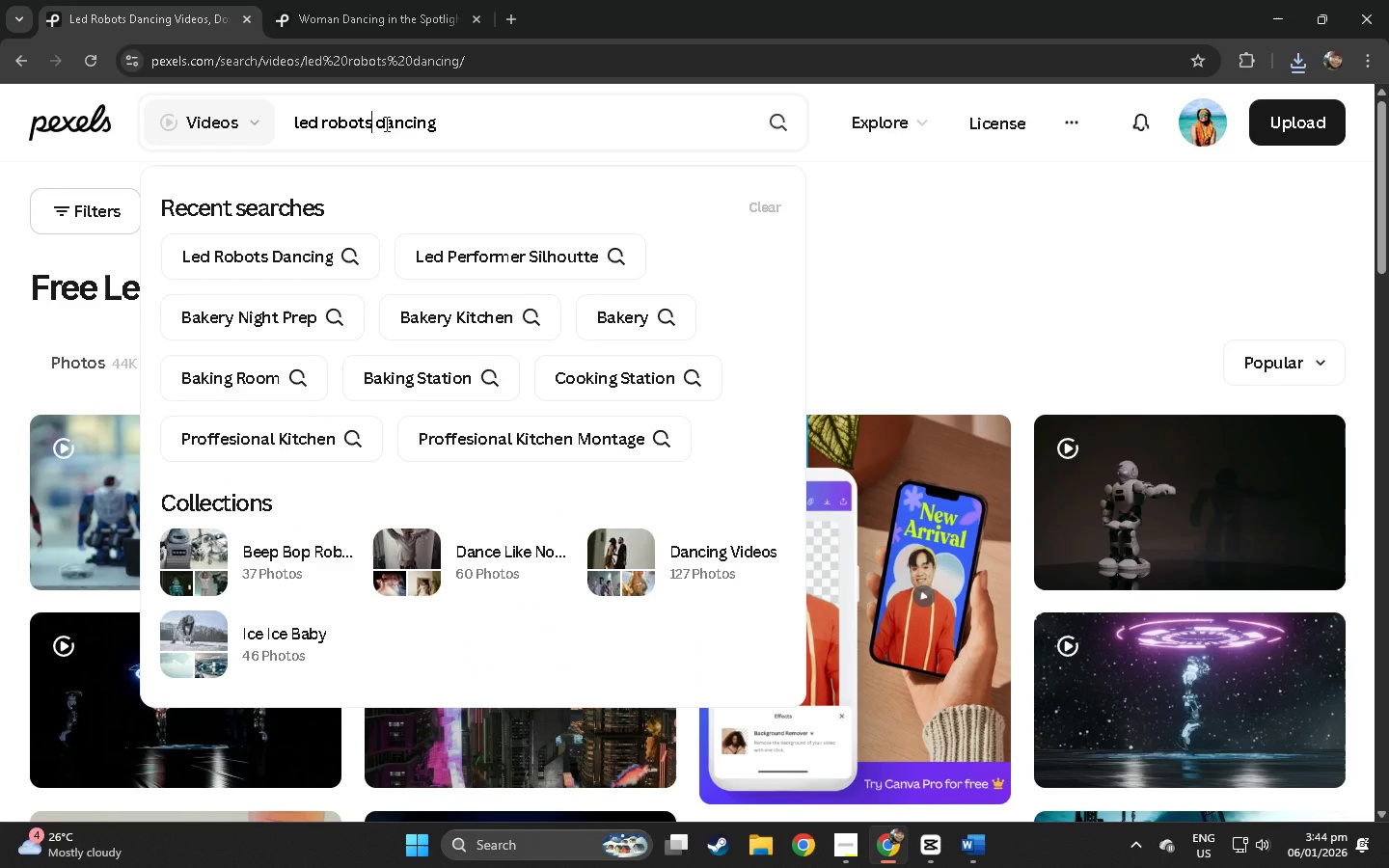 
left_click_drag(start_coordinate=[373, 123], to_coordinate=[282, 123])
 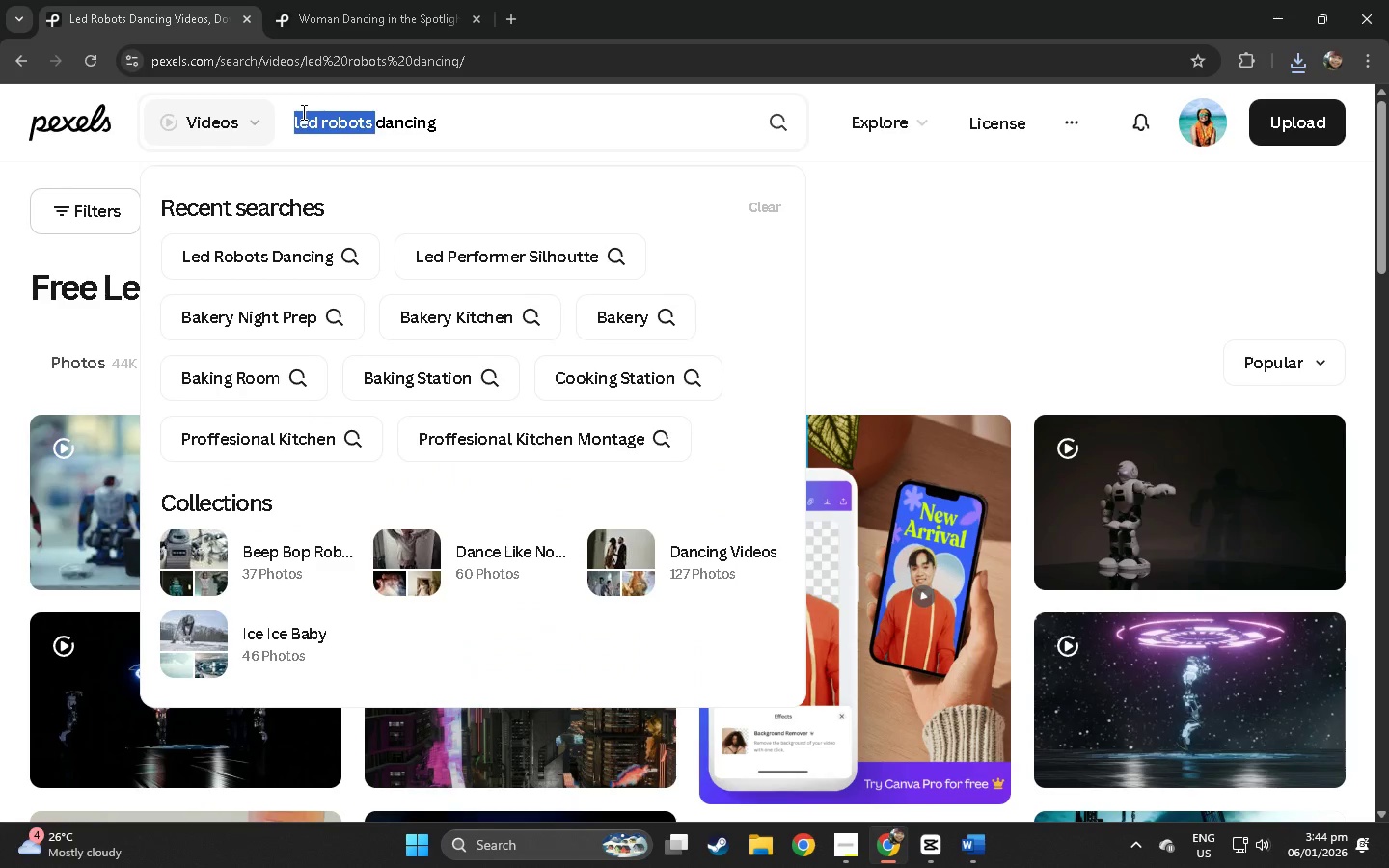 
key(Control+ControlLeft)
 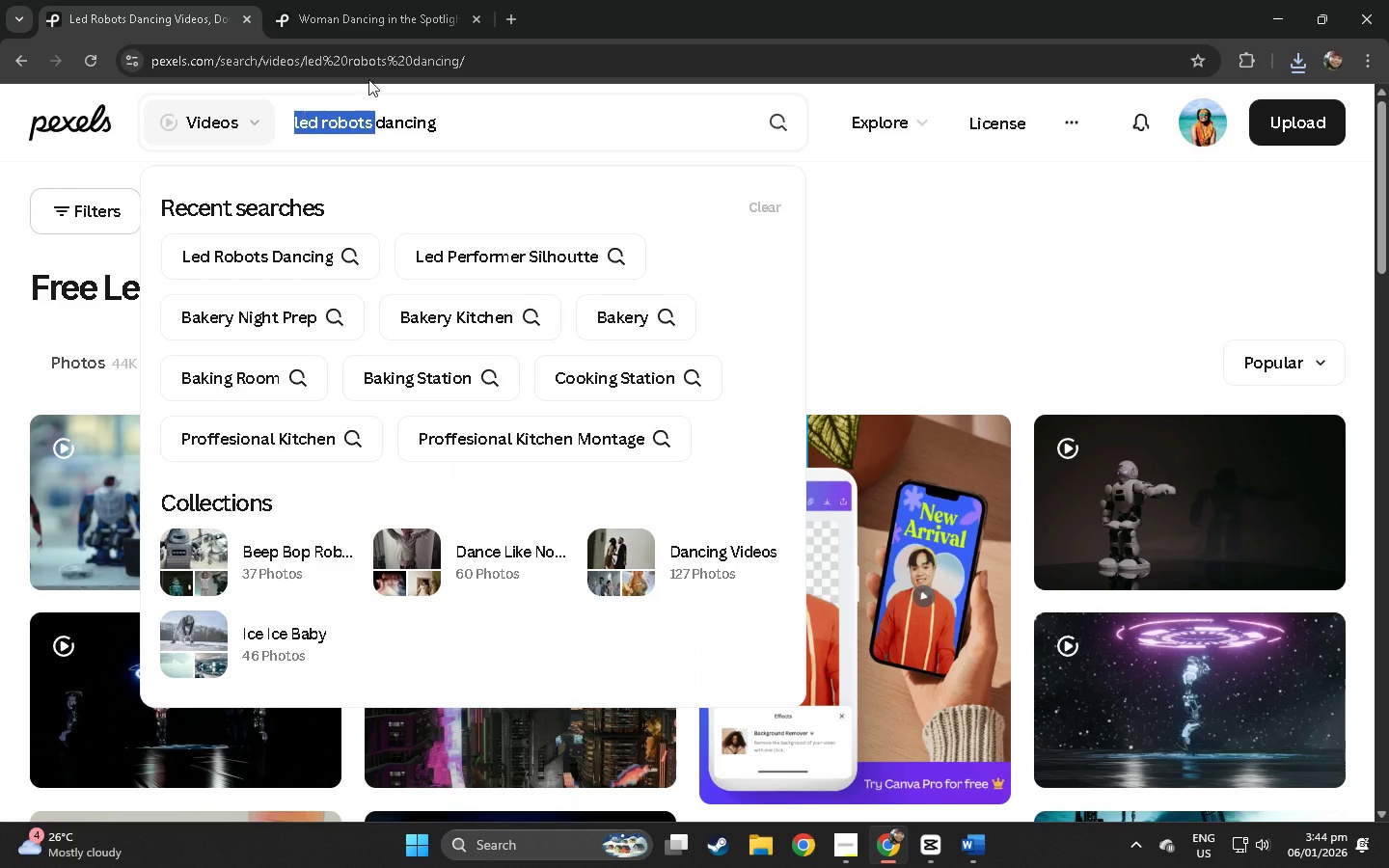 
key(Control+C)
 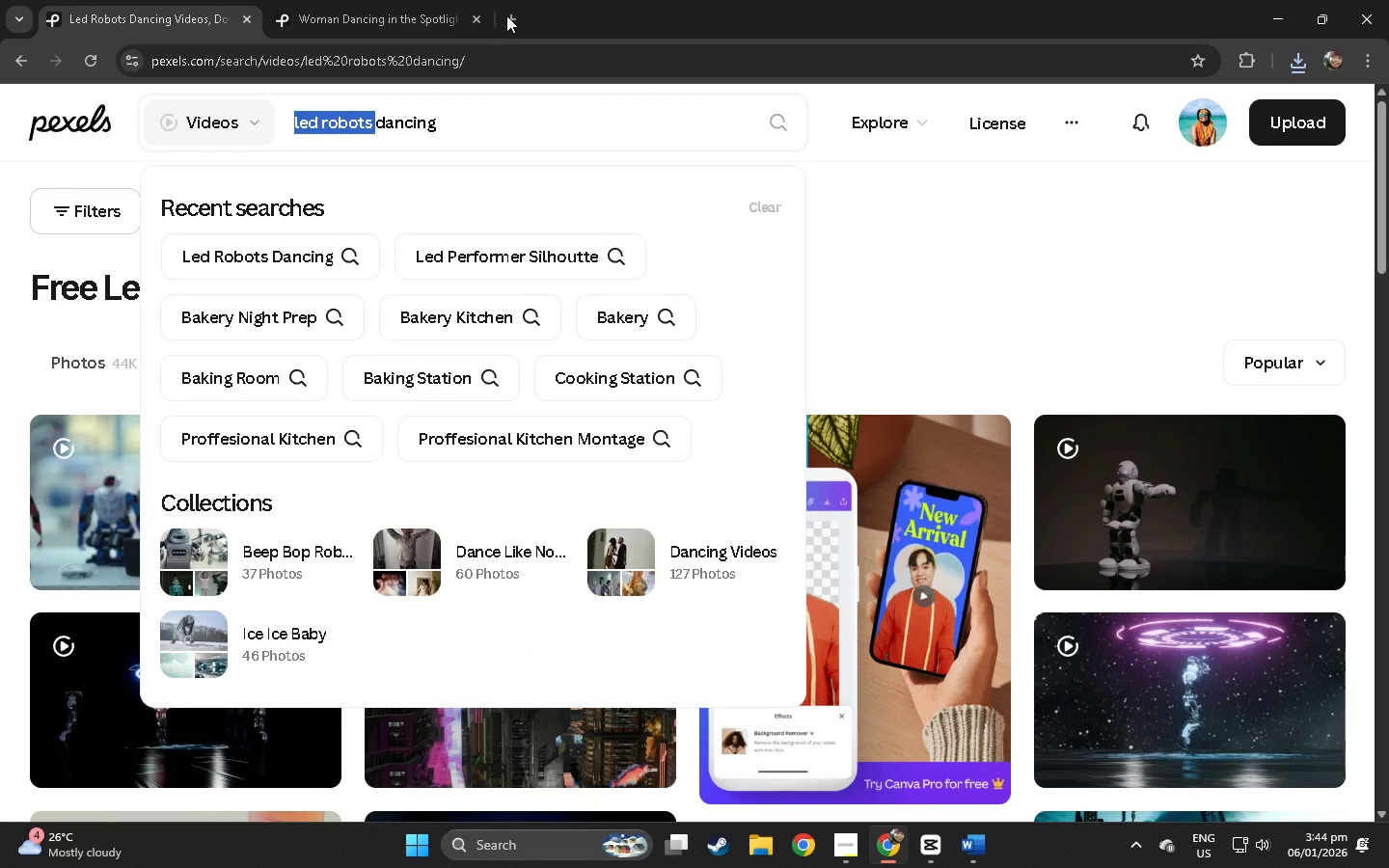 
left_click([511, 14])
 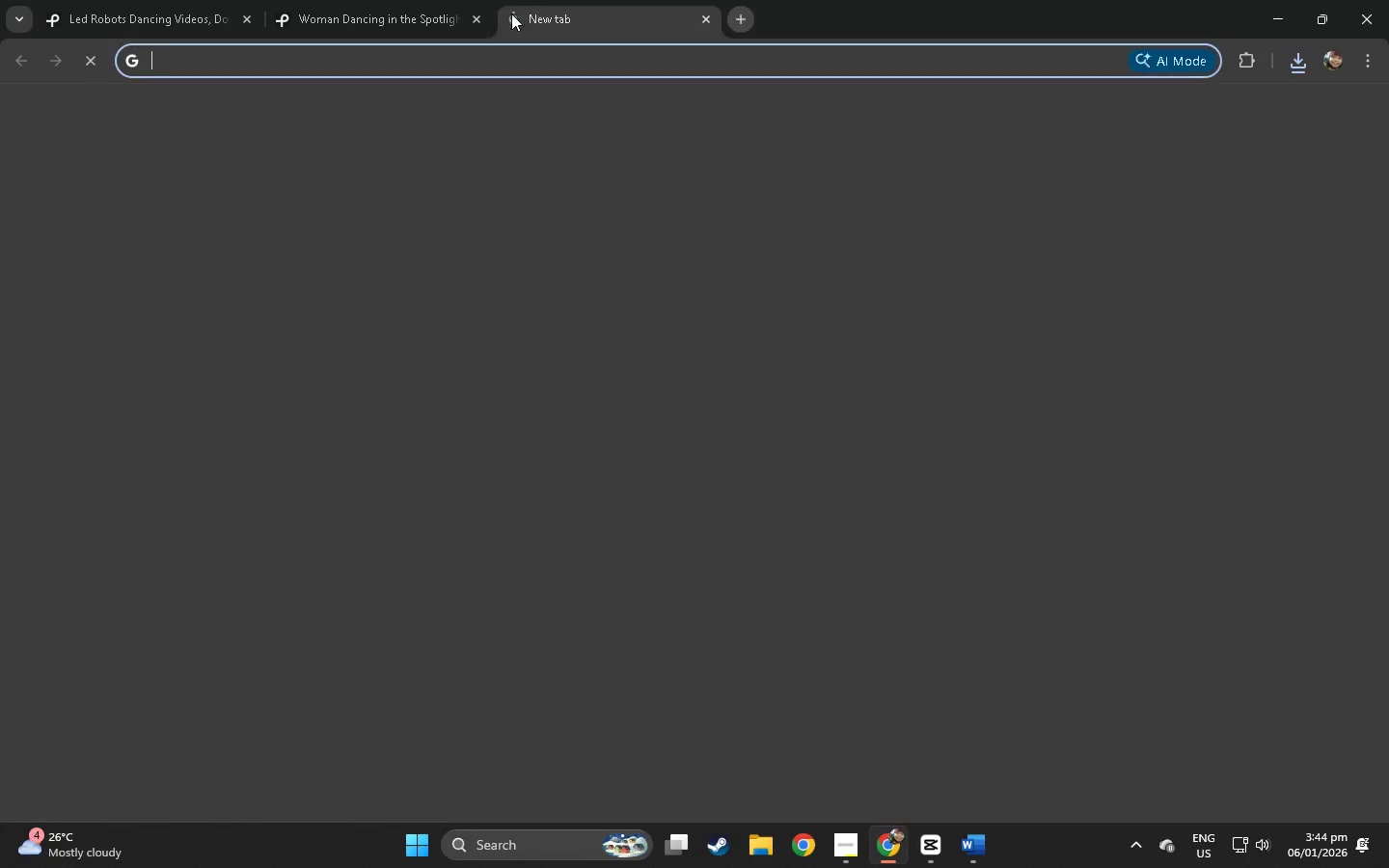 
key(Control+ControlLeft)
 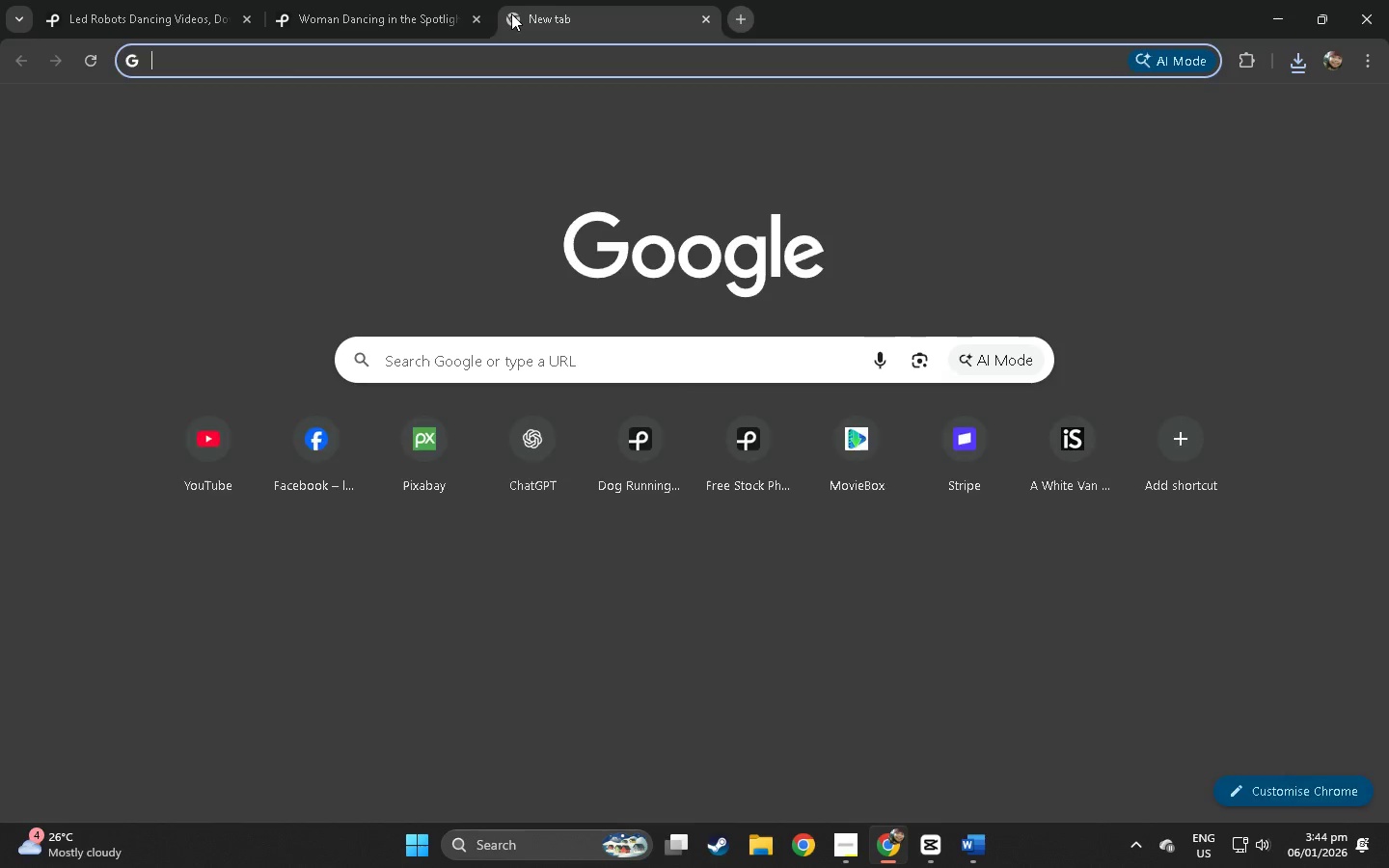 
key(Control+V)
 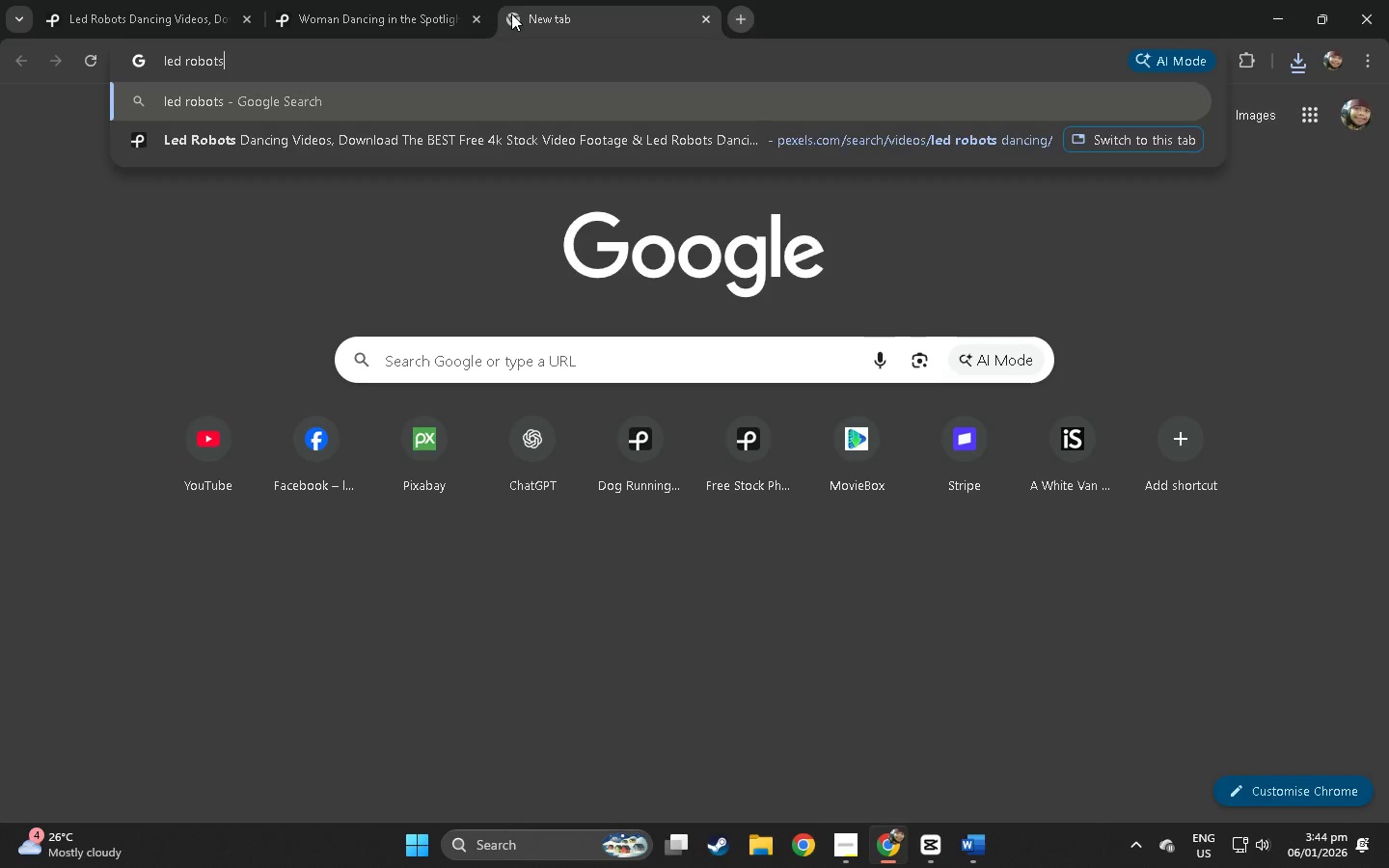 
wait(5.09)
 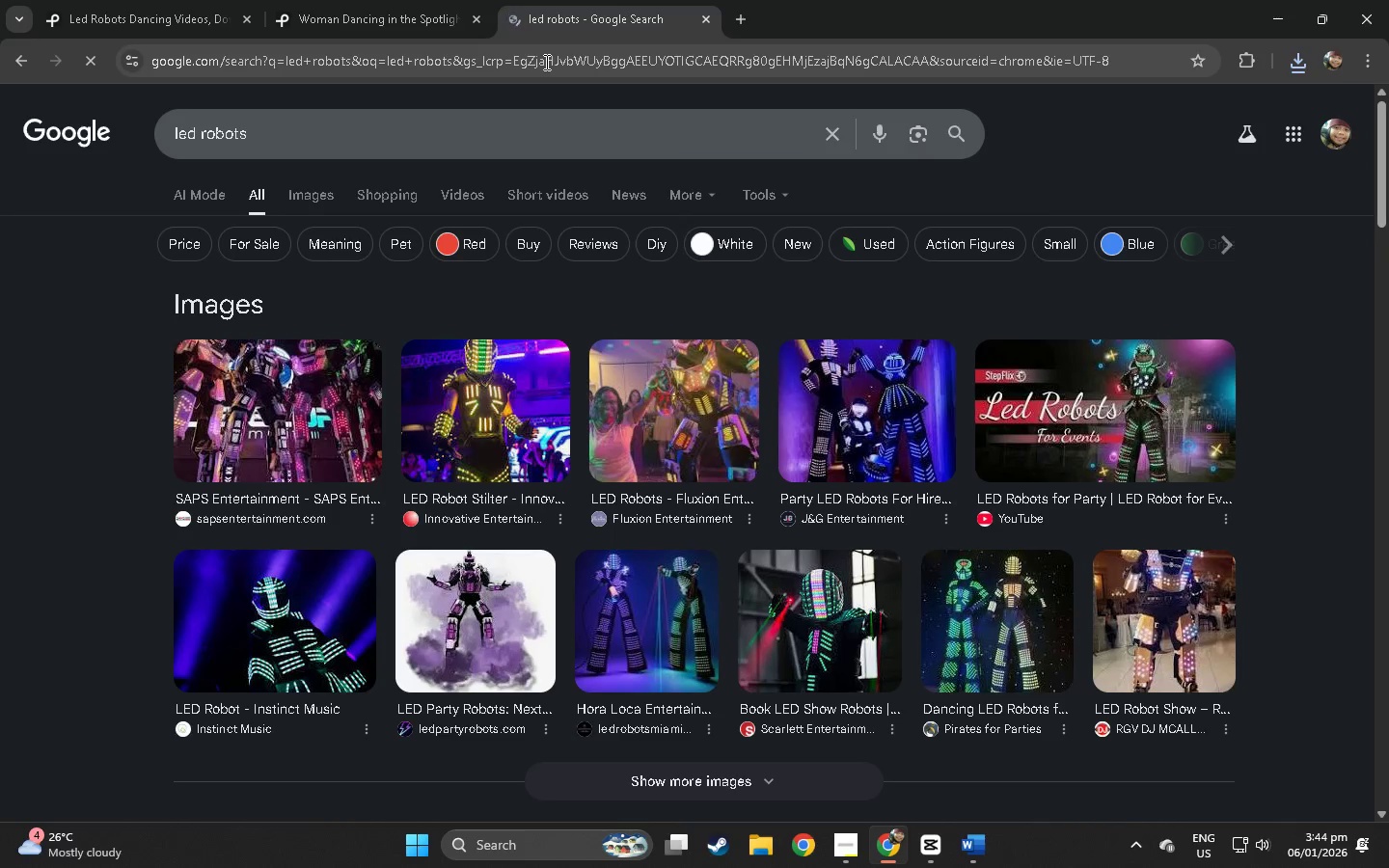 
left_click([706, 14])
 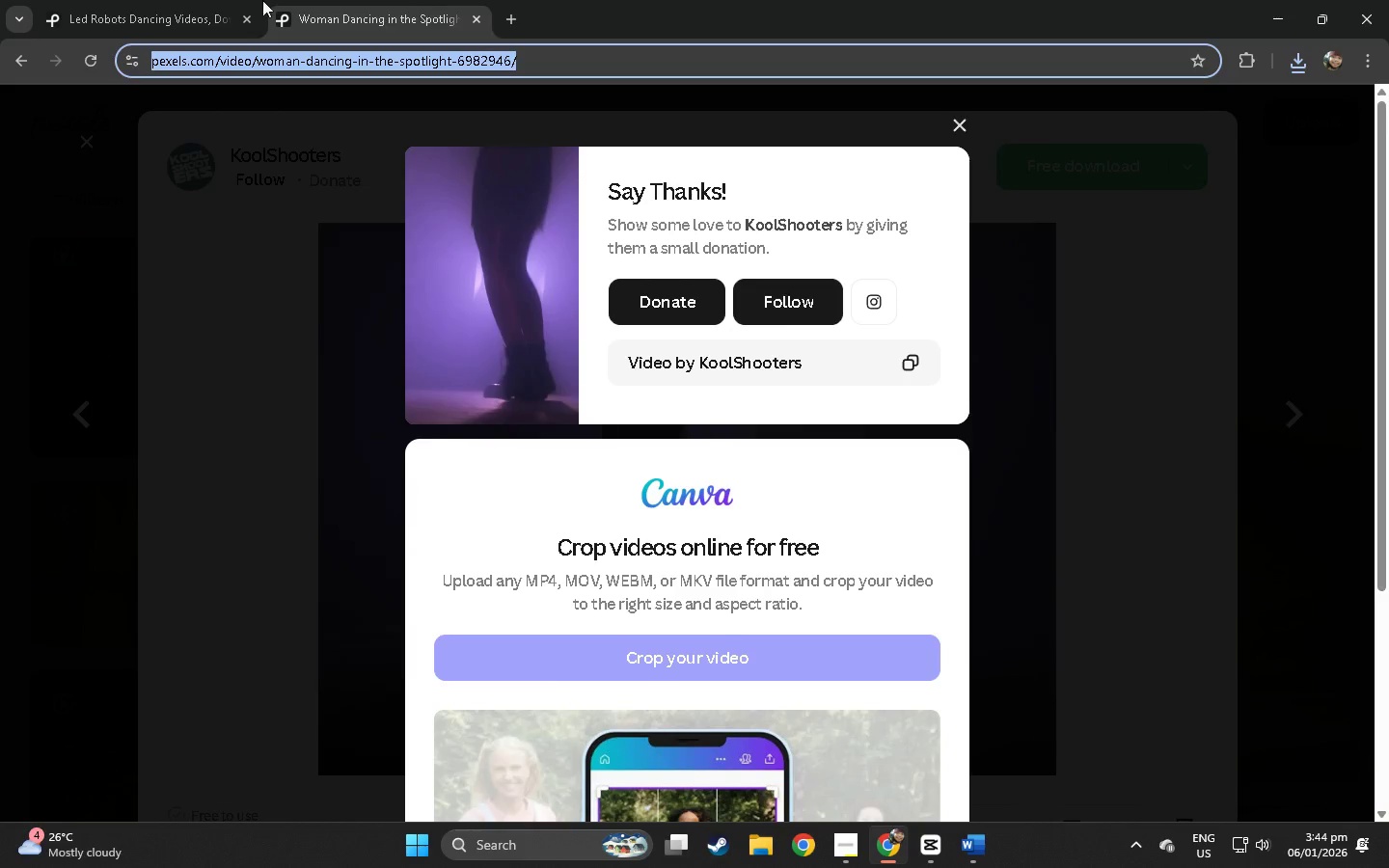 
double_click([198, 0])
 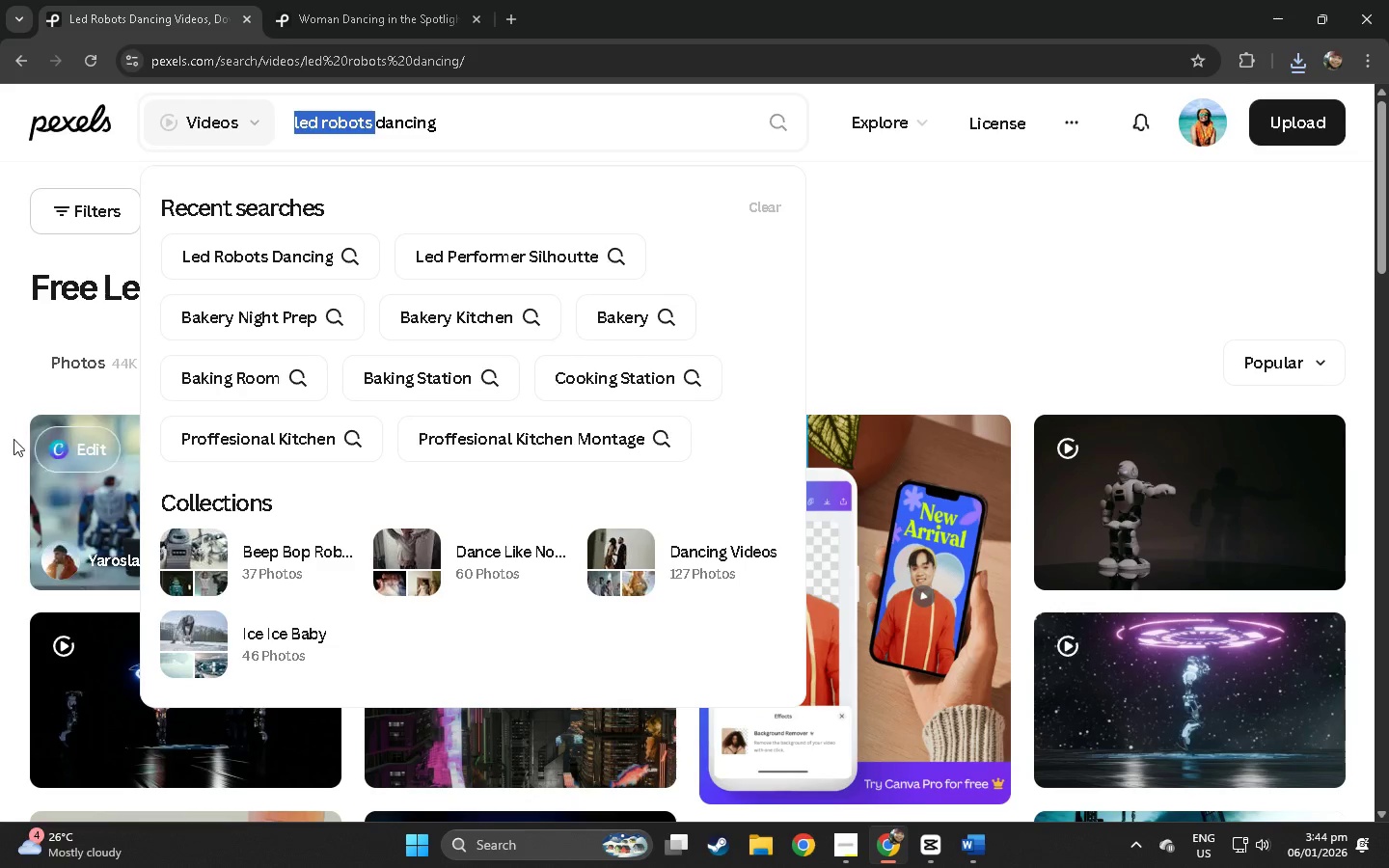 
left_click([0, 439])
 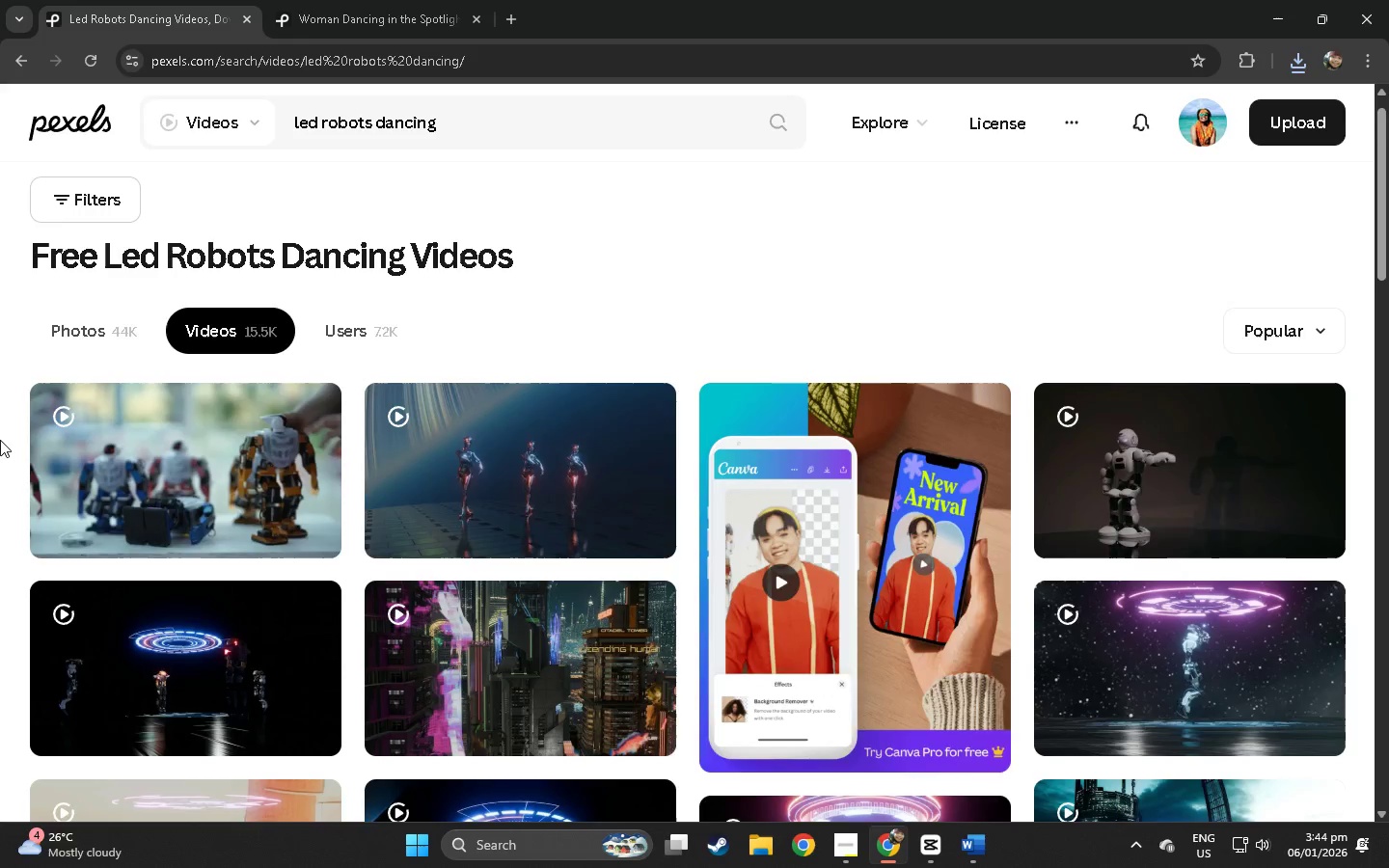 
scroll: coordinate [0, 441], scroll_direction: down, amount: 5.0
 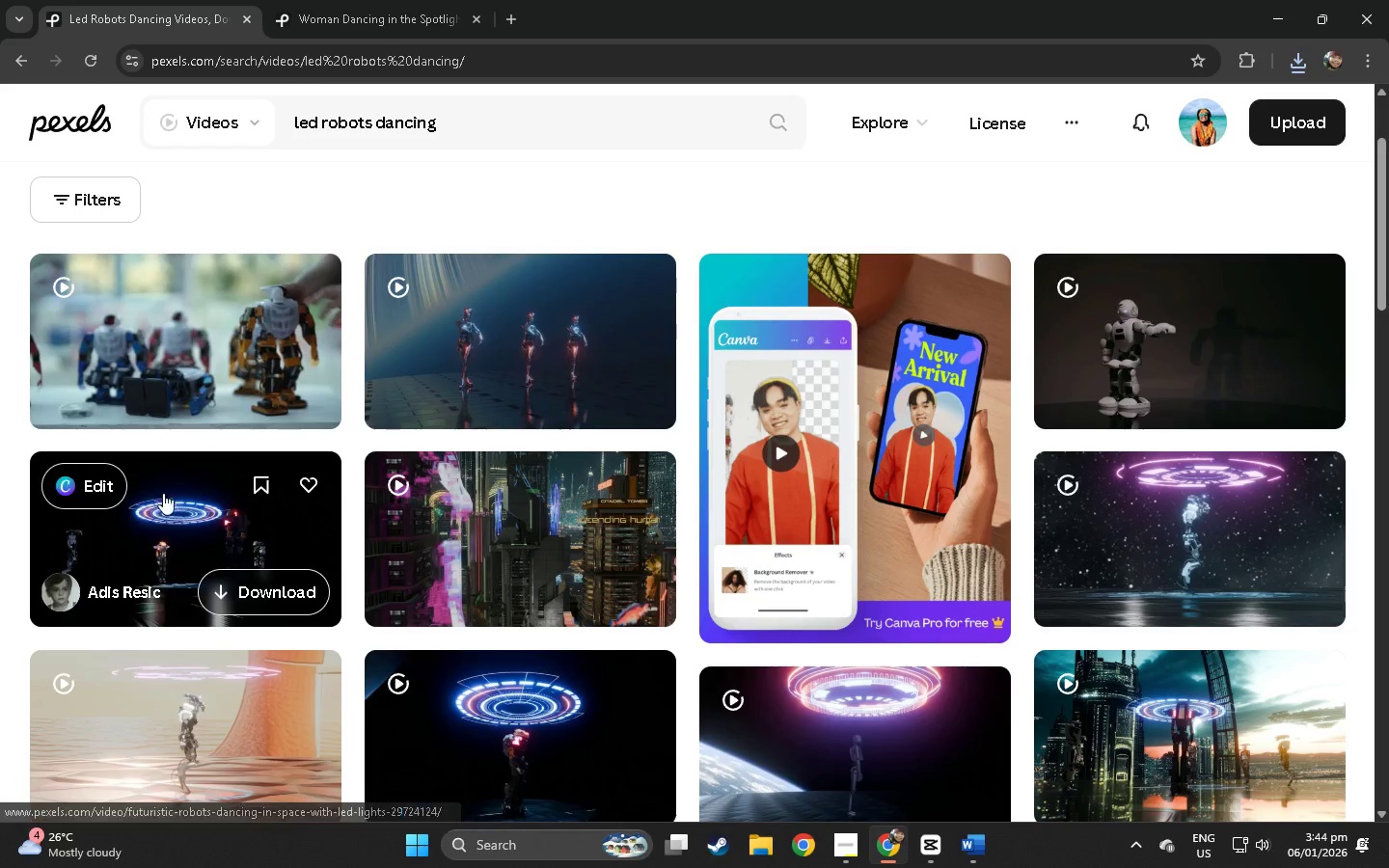 
left_click([186, 514])
 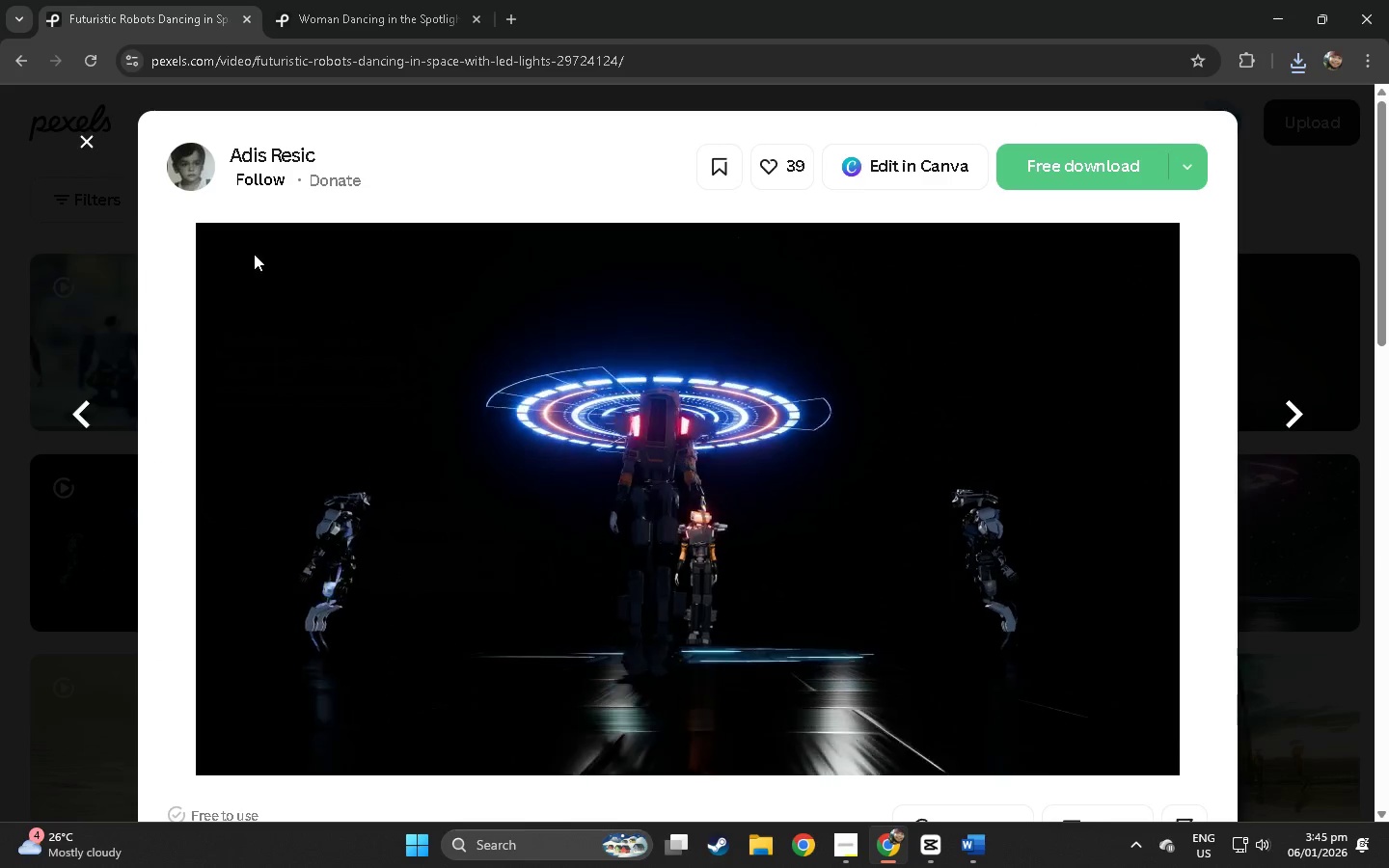 
left_click([0, 358])
 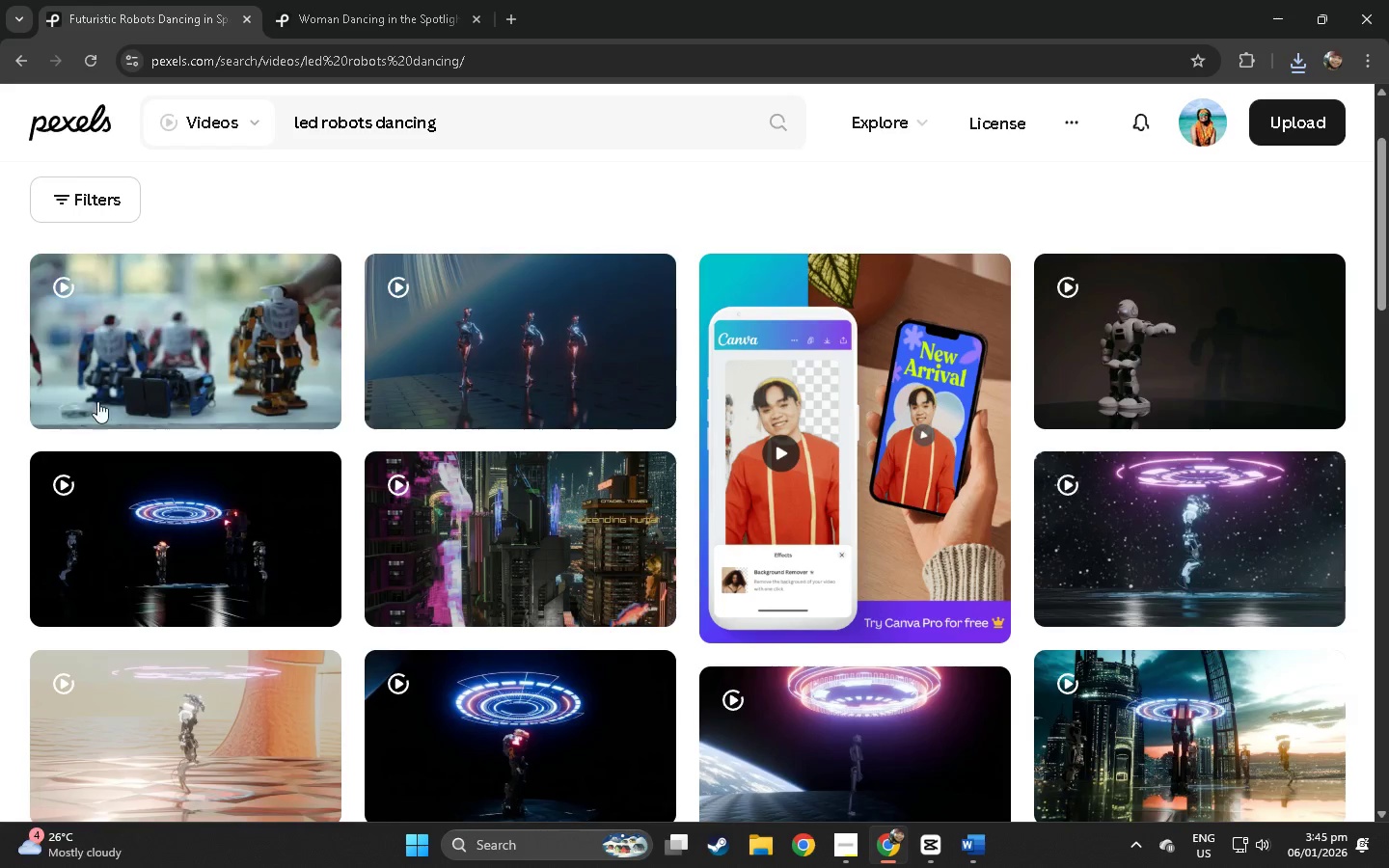 
scroll: coordinate [101, 409], scroll_direction: down, amount: 20.0
 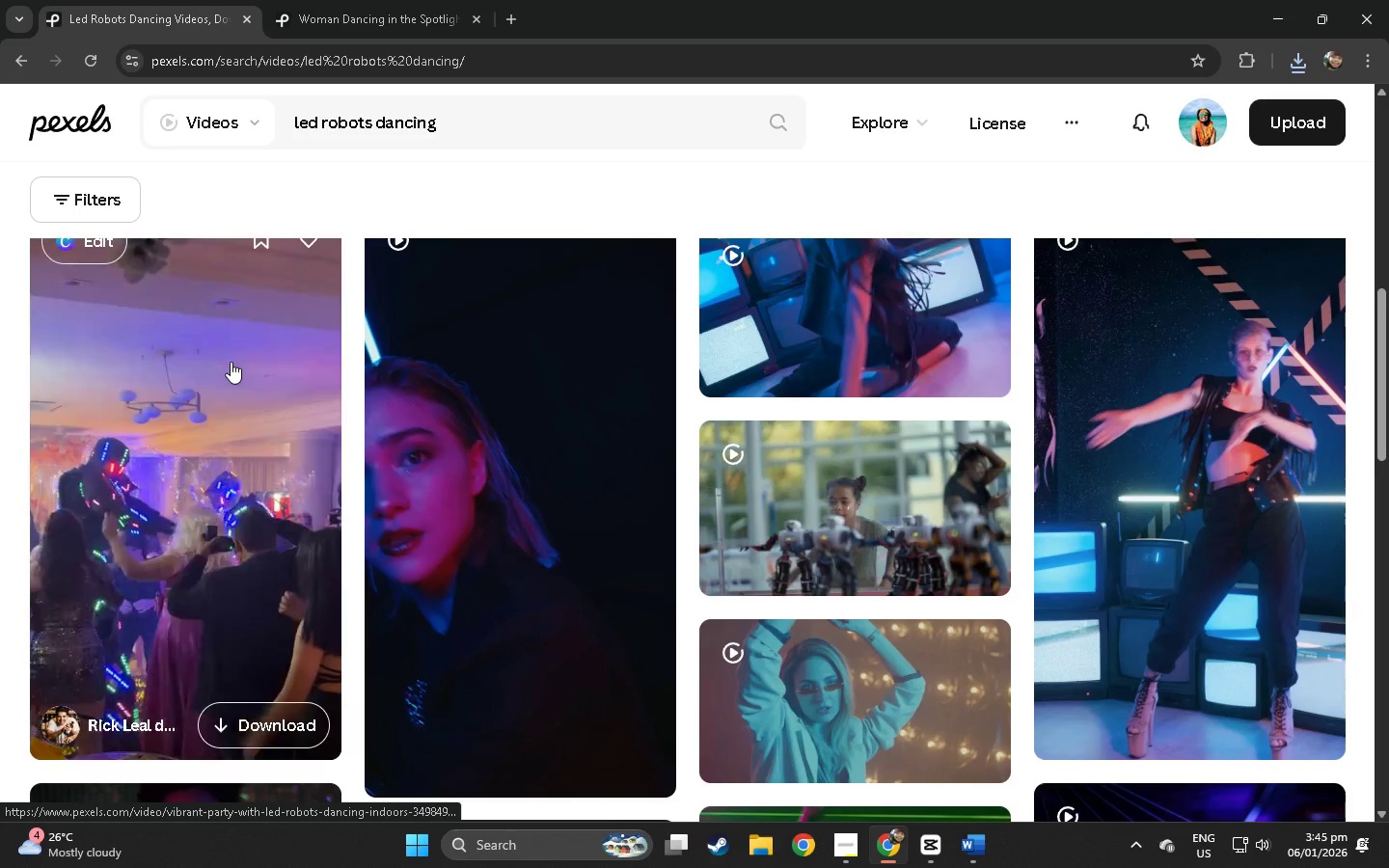 
left_click([186, 392])
 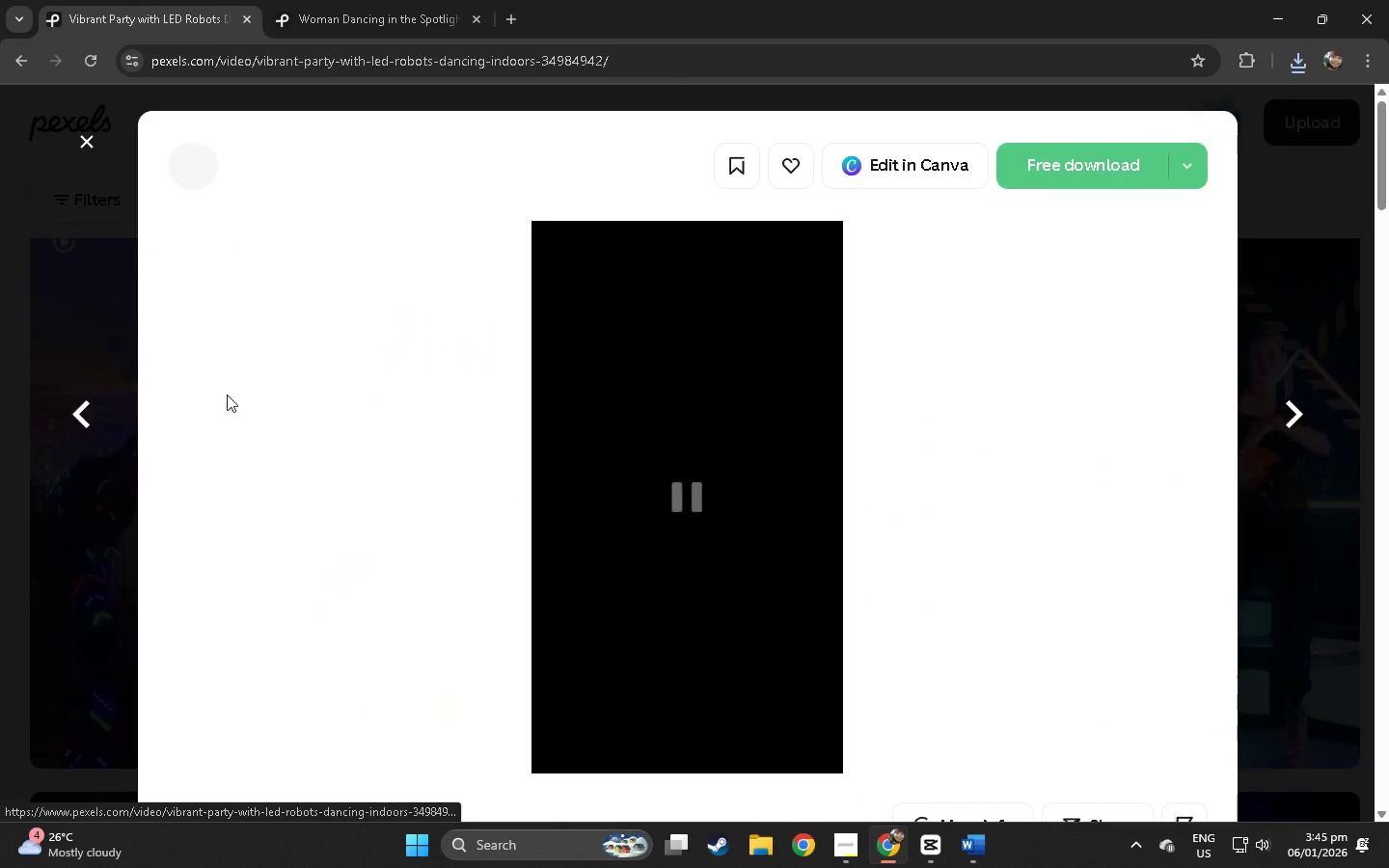 
scroll: coordinate [580, 338], scroll_direction: down, amount: 74.0
 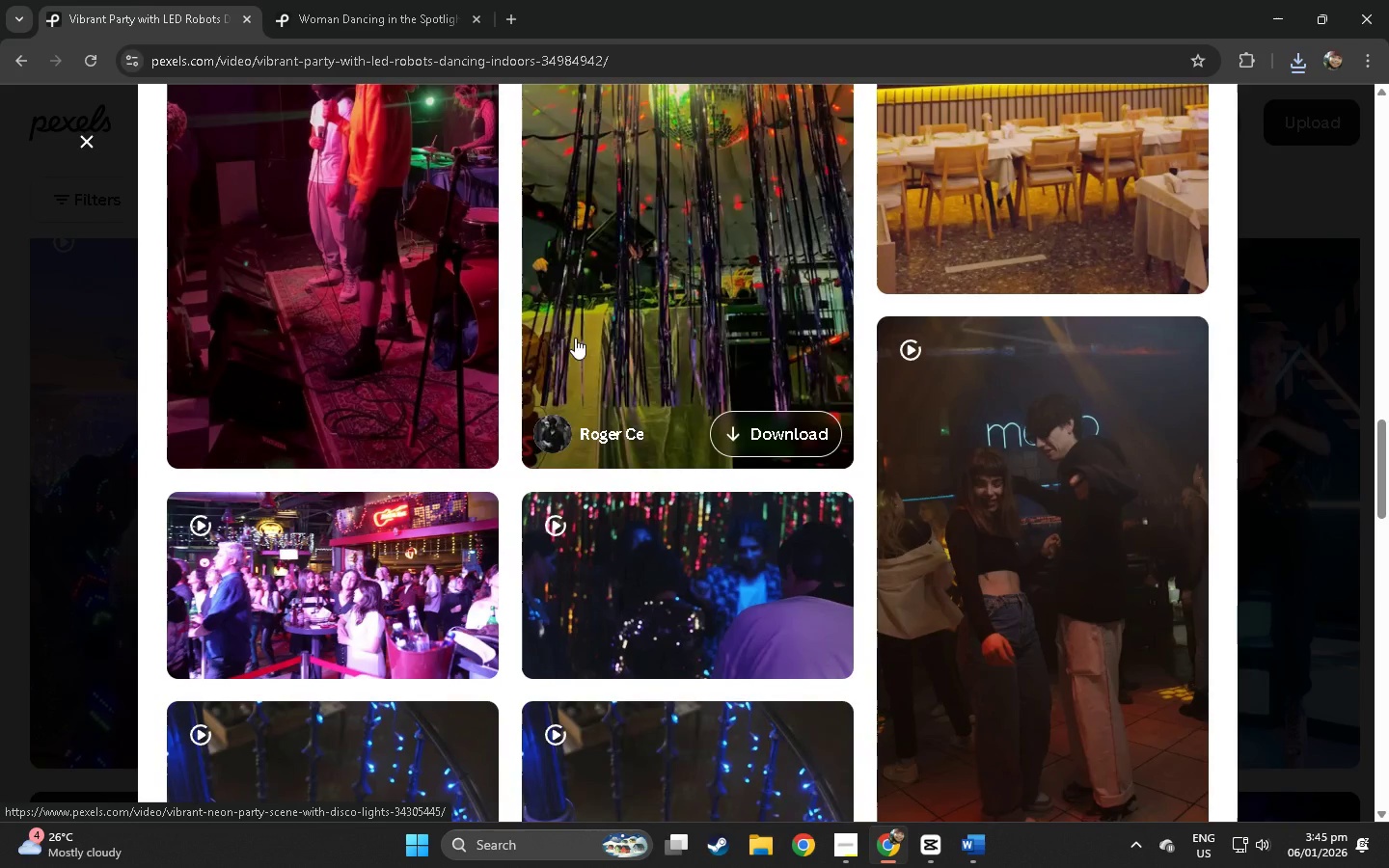 
left_click([99, 267])
 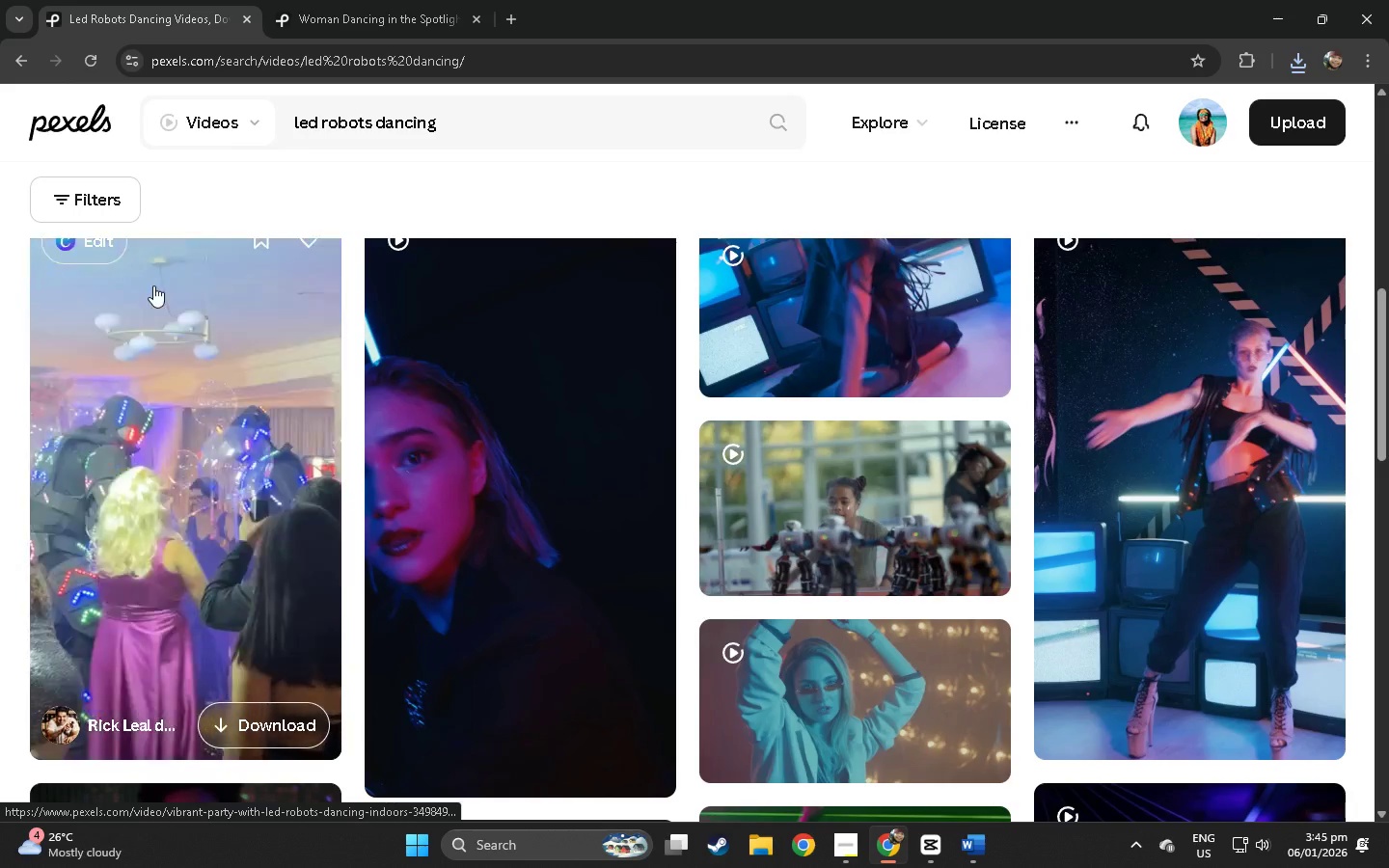 
scroll: coordinate [371, 336], scroll_direction: down, amount: 23.0
 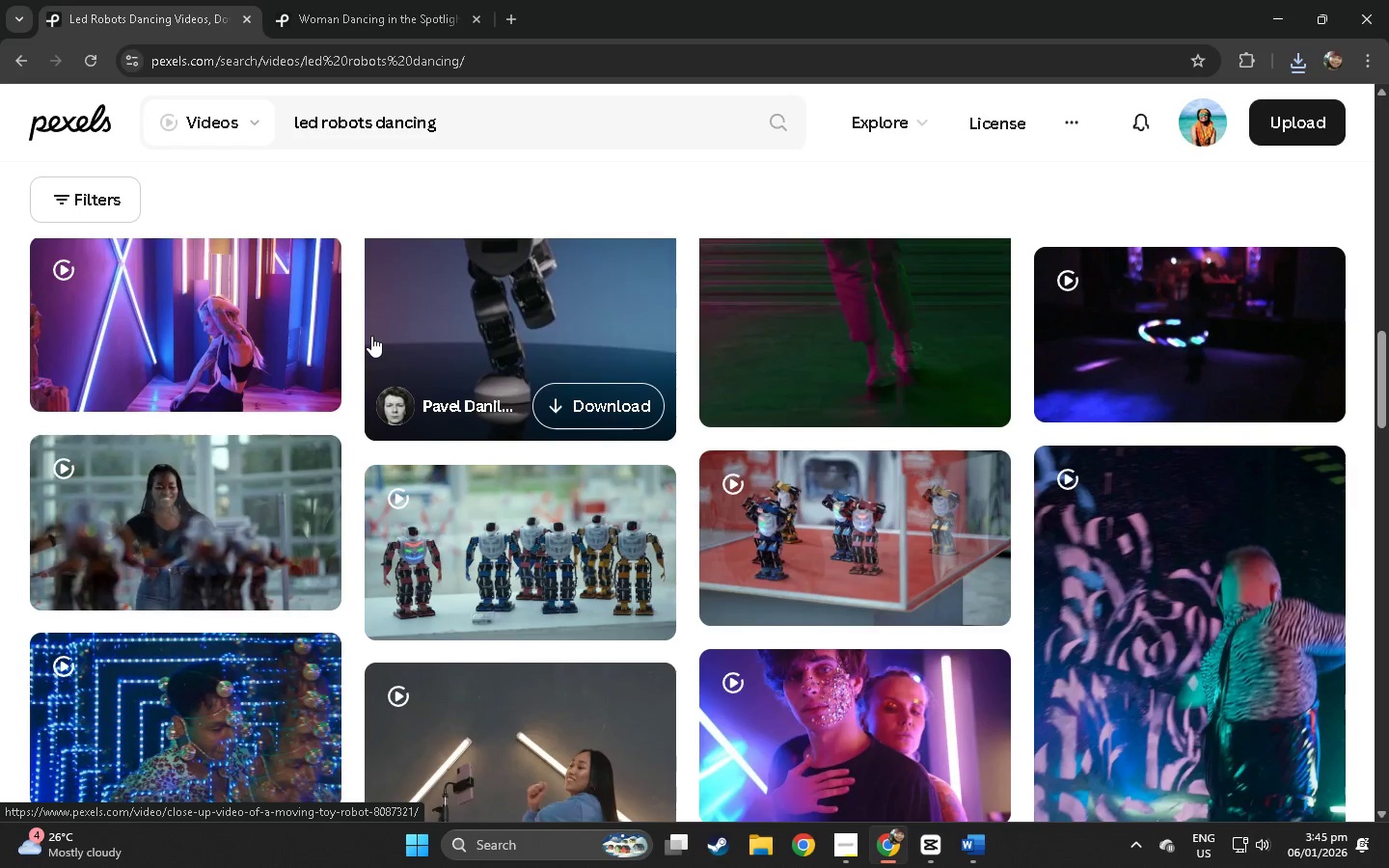 
left_click([415, 0])
 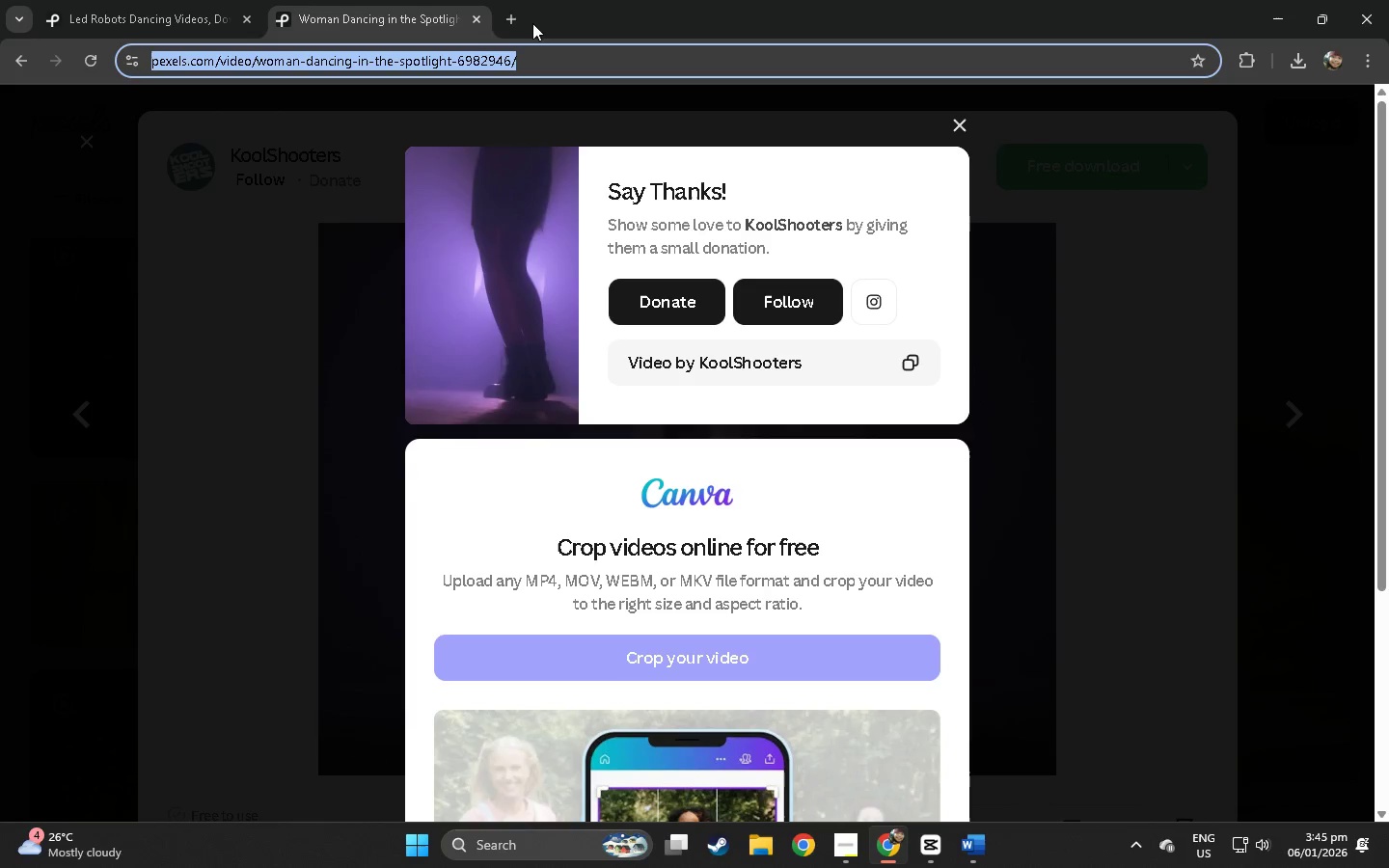 
scroll: coordinate [371, 337], scroll_direction: down, amount: 10.0
 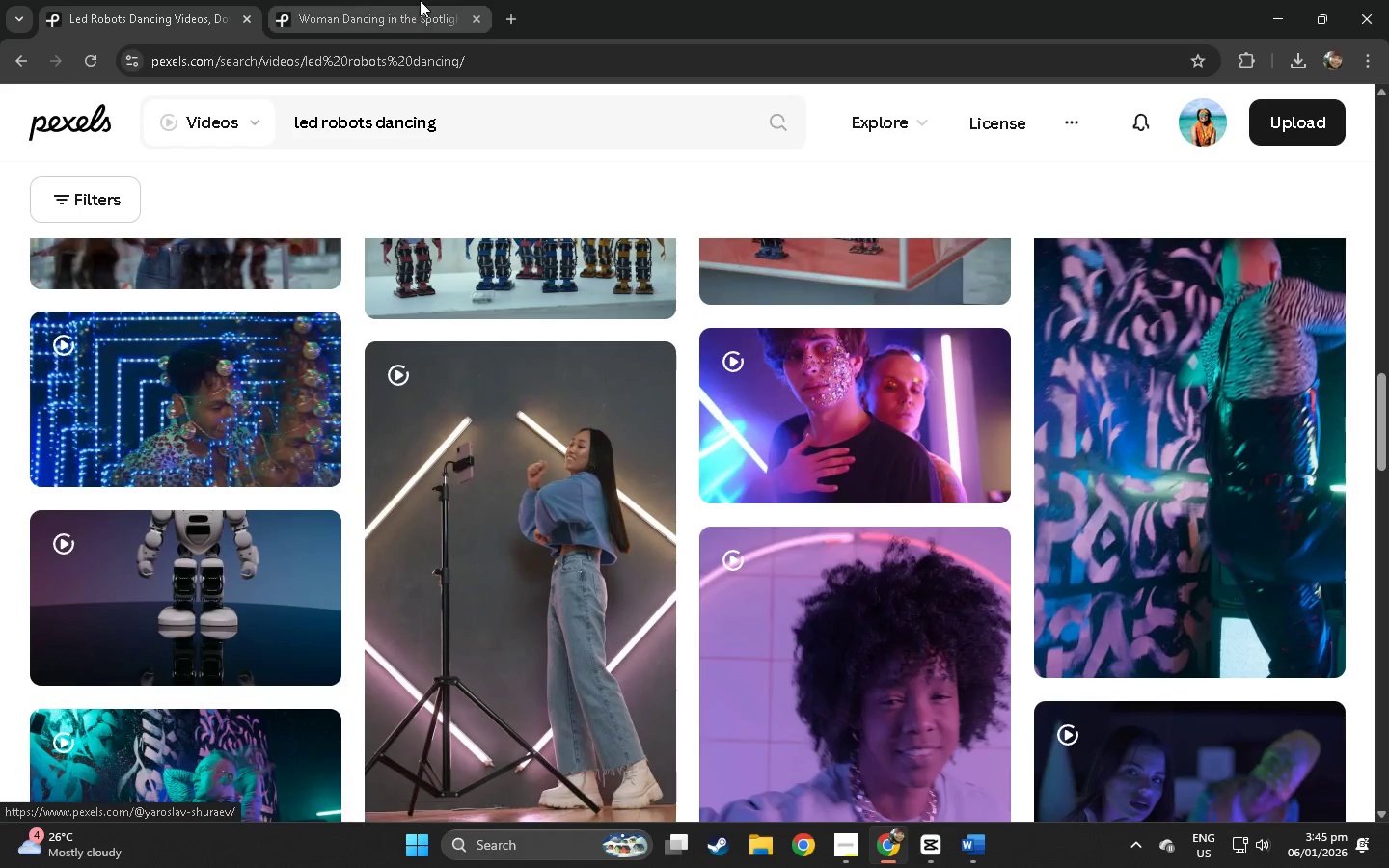 
double_click([517, 57])
 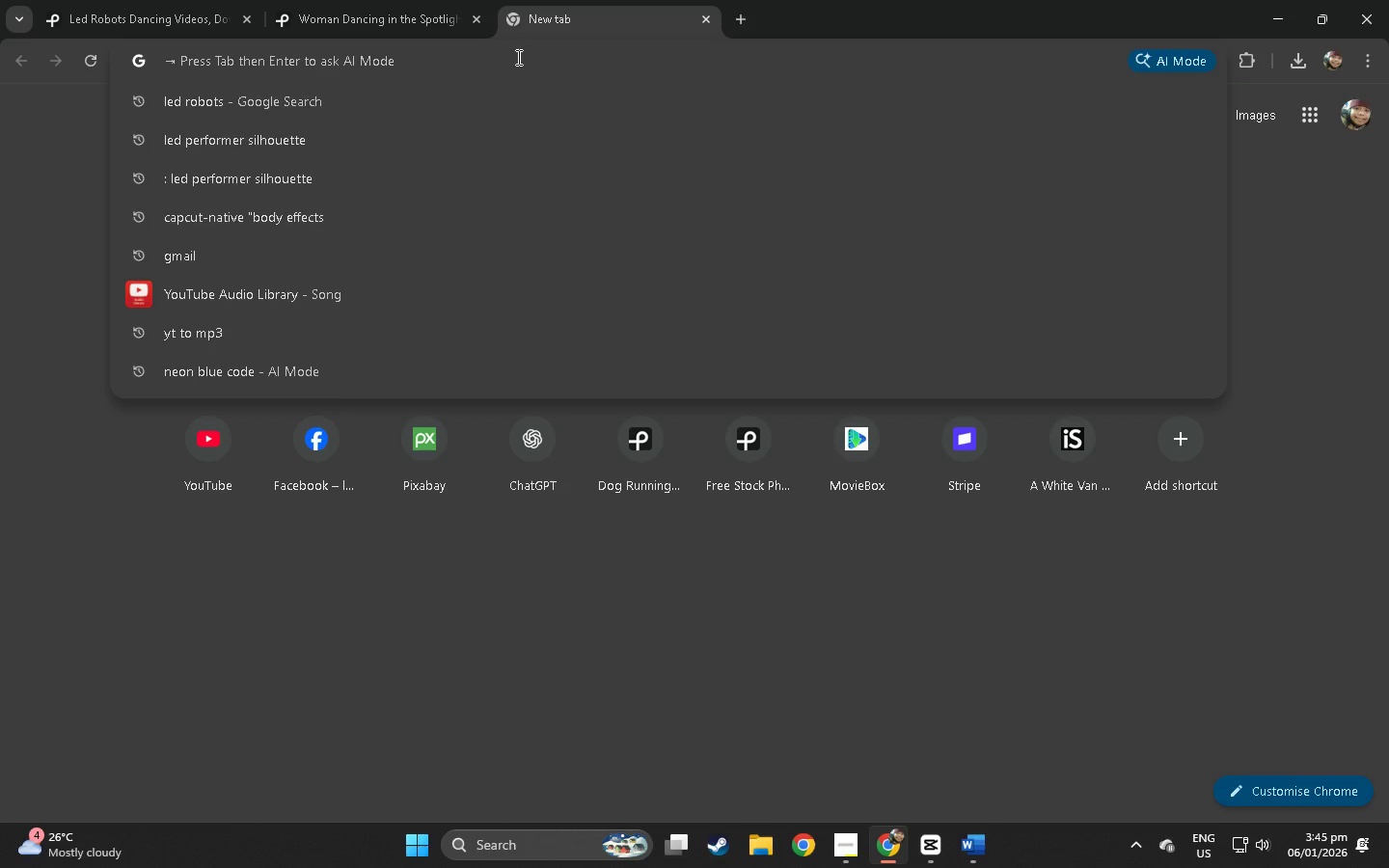 
type(pix)
 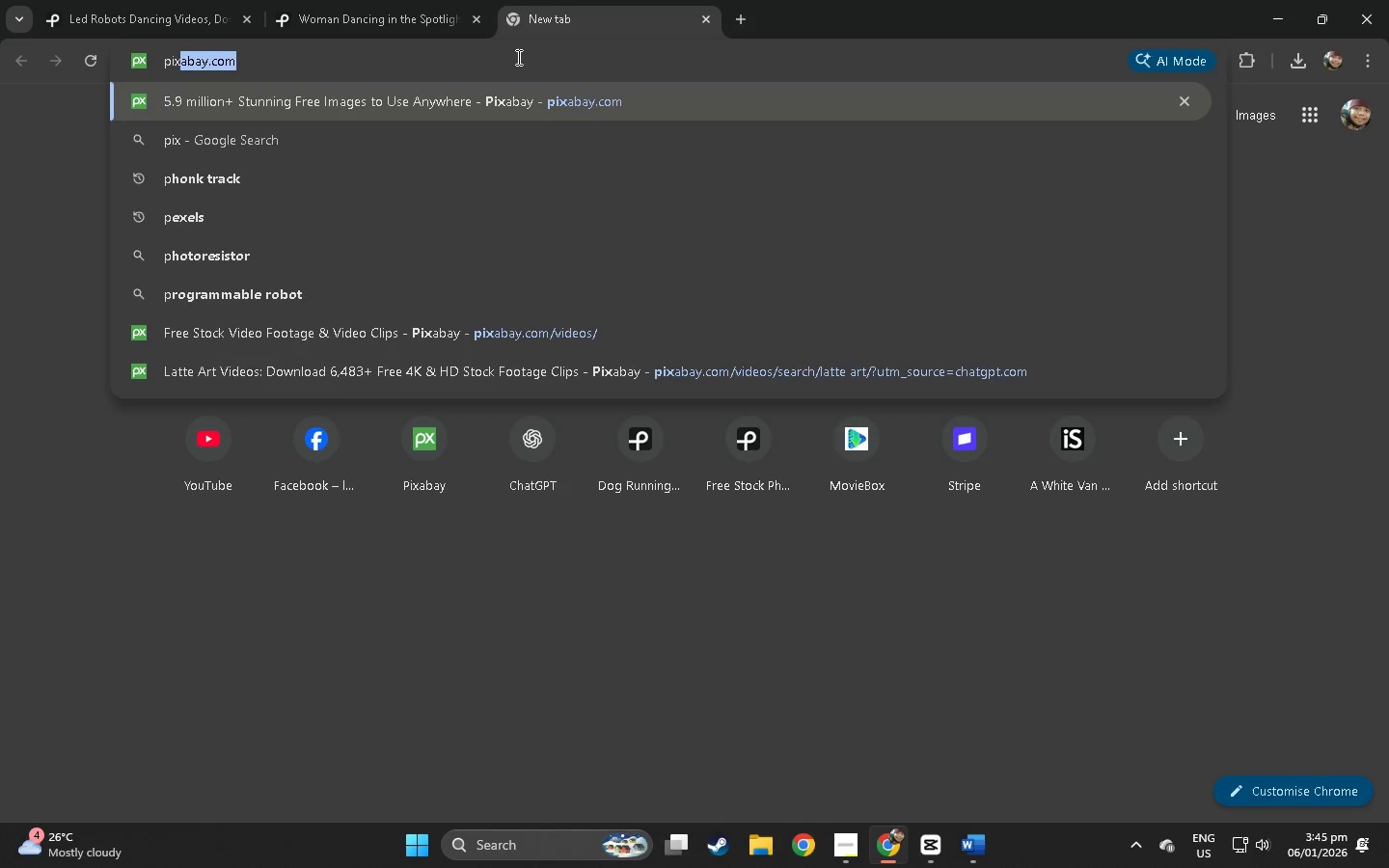 
key(Enter)
 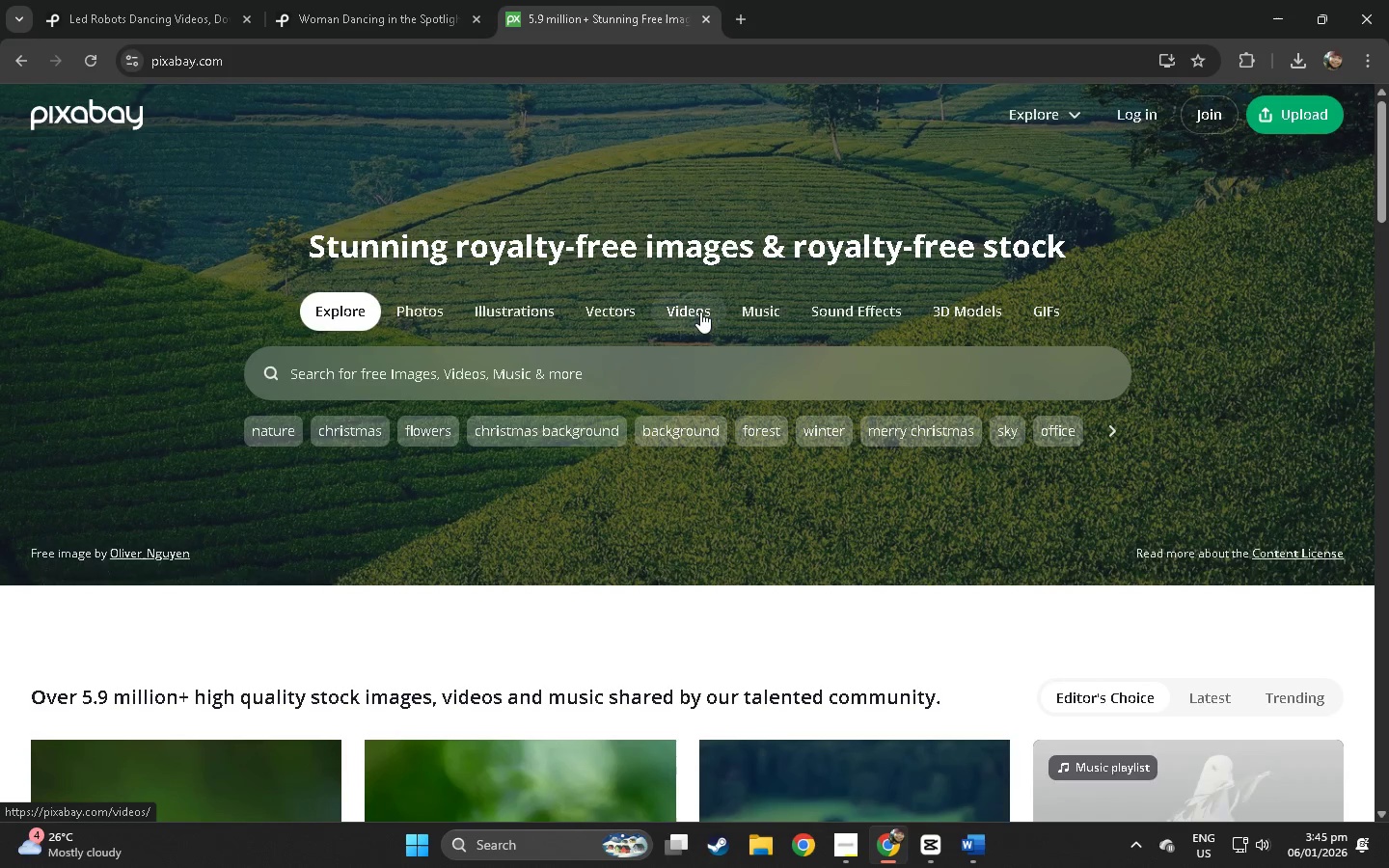 
double_click([182, 0])
 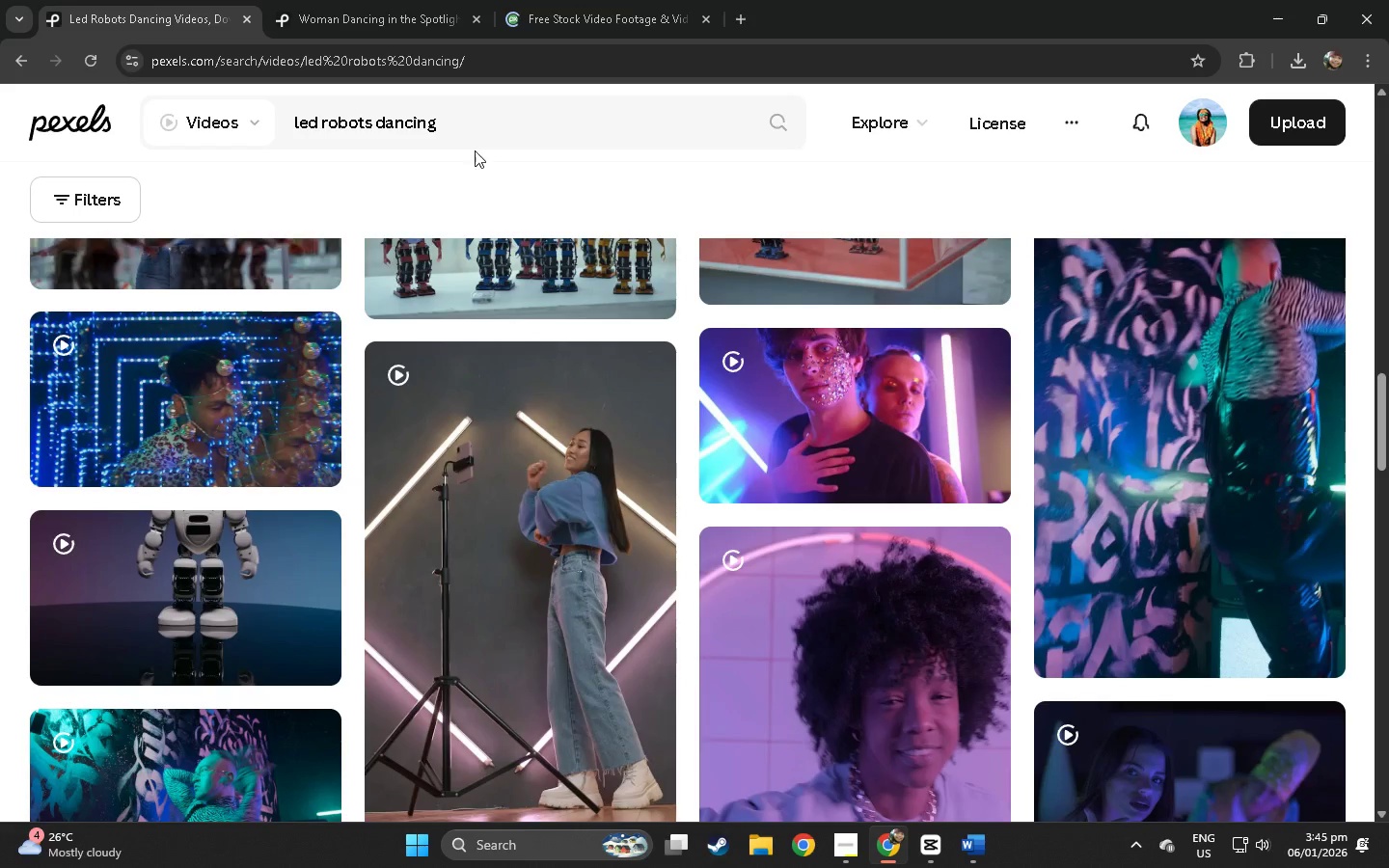 
left_click_drag(start_coordinate=[477, 127], to_coordinate=[212, 120])
 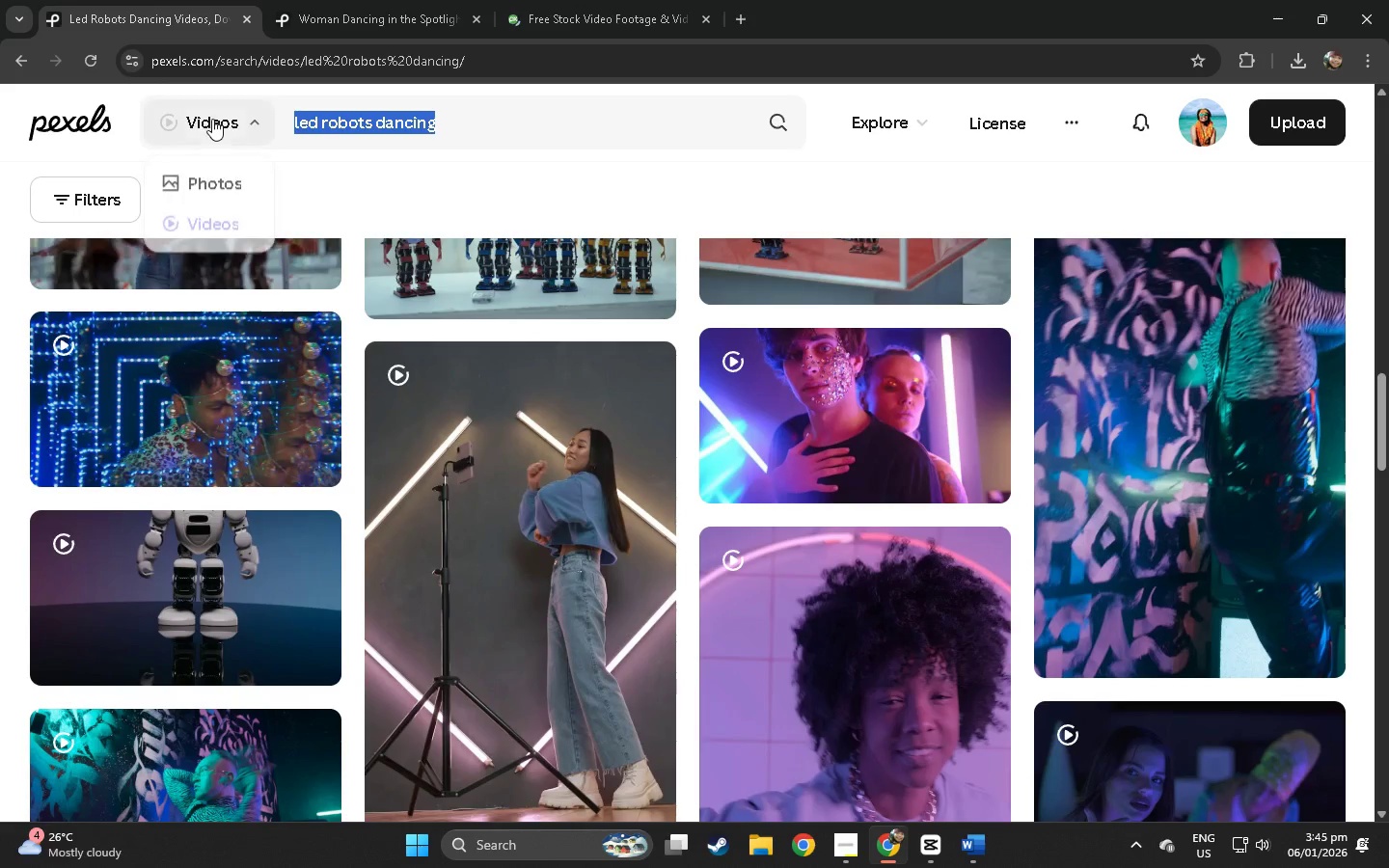 
key(Control+ControlLeft)
 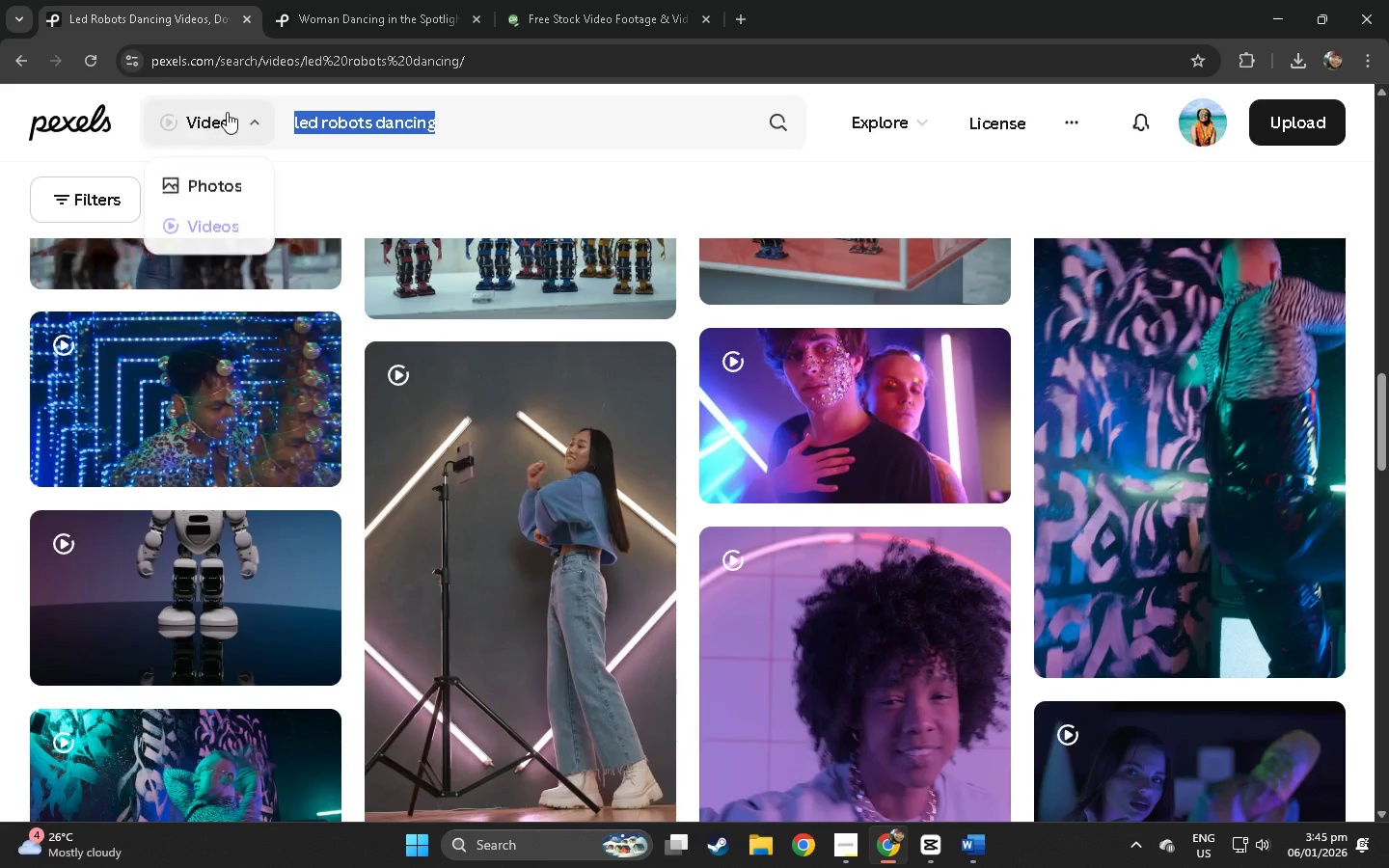 
key(Control+C)
 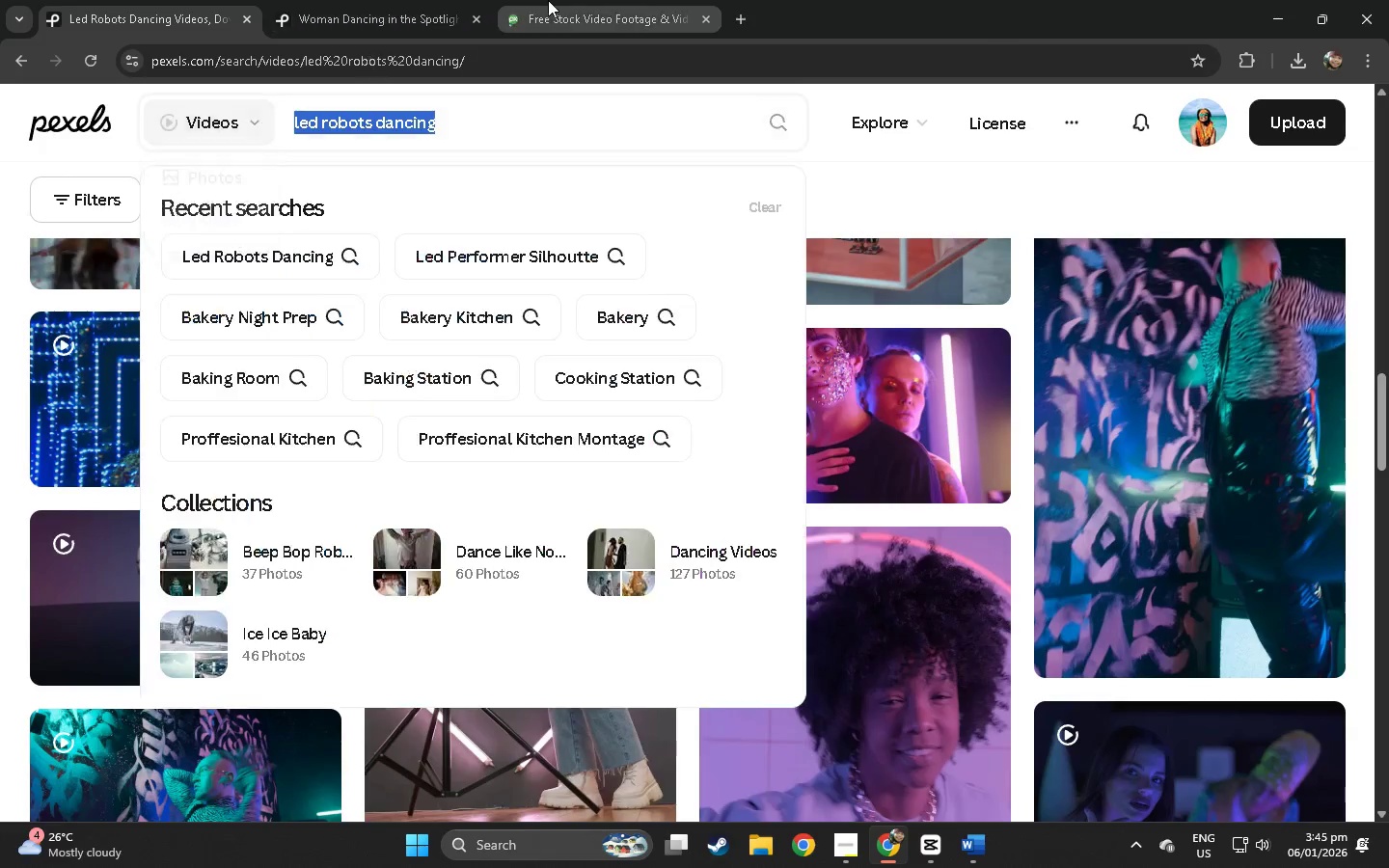 
left_click([548, 0])
 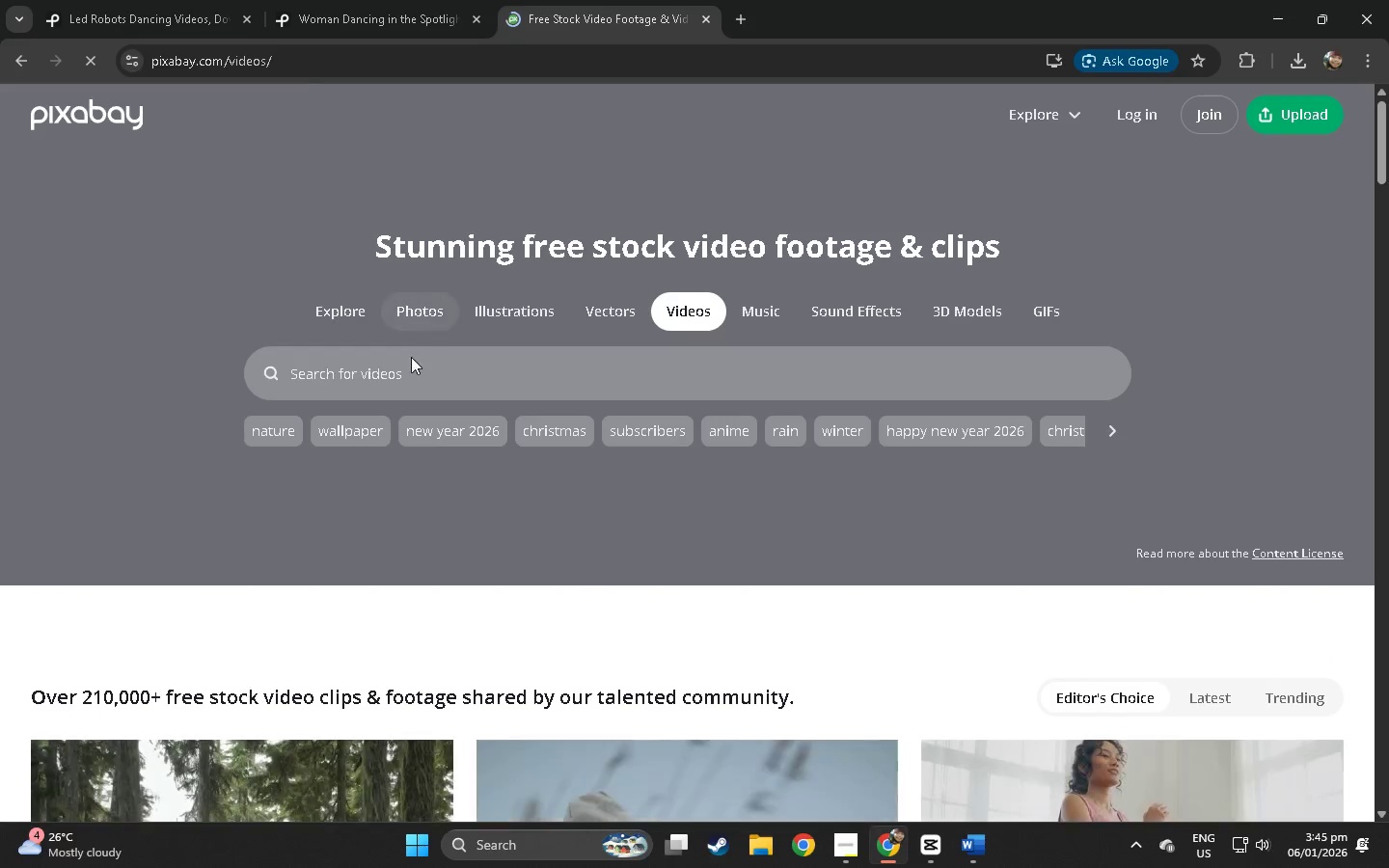 
key(Control+ControlLeft)
 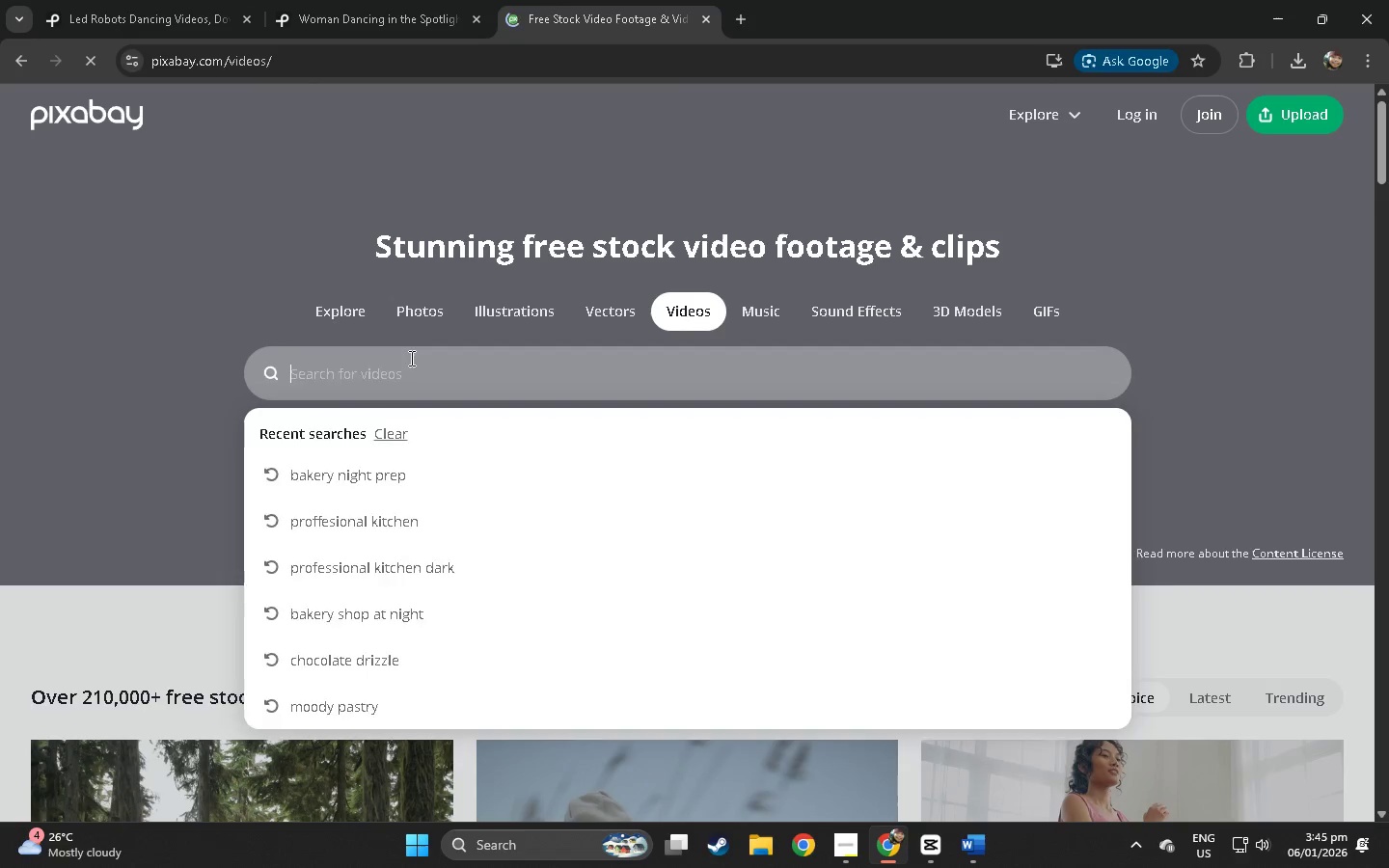 
key(Control+V)
 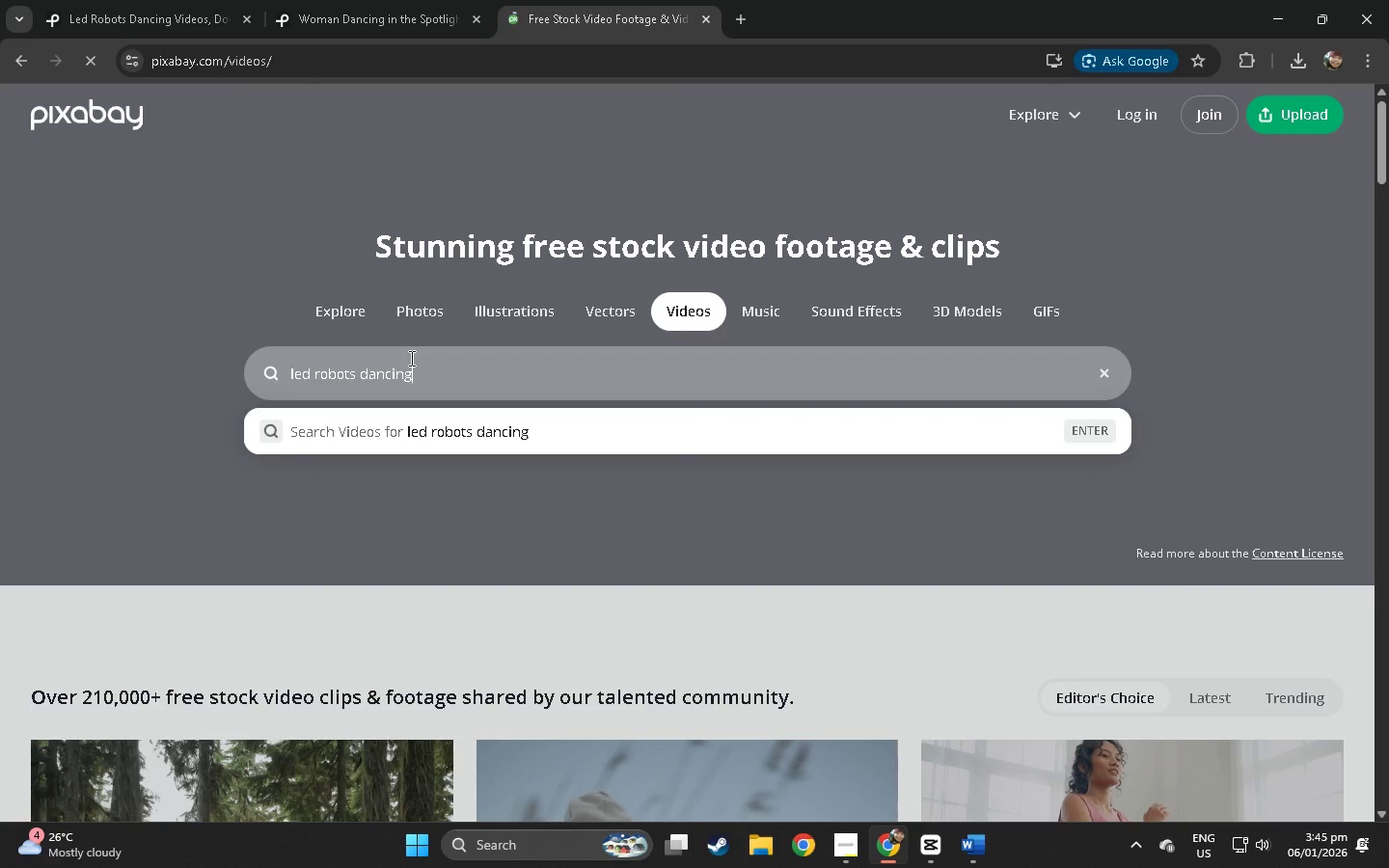 
key(NumpadEnter)
 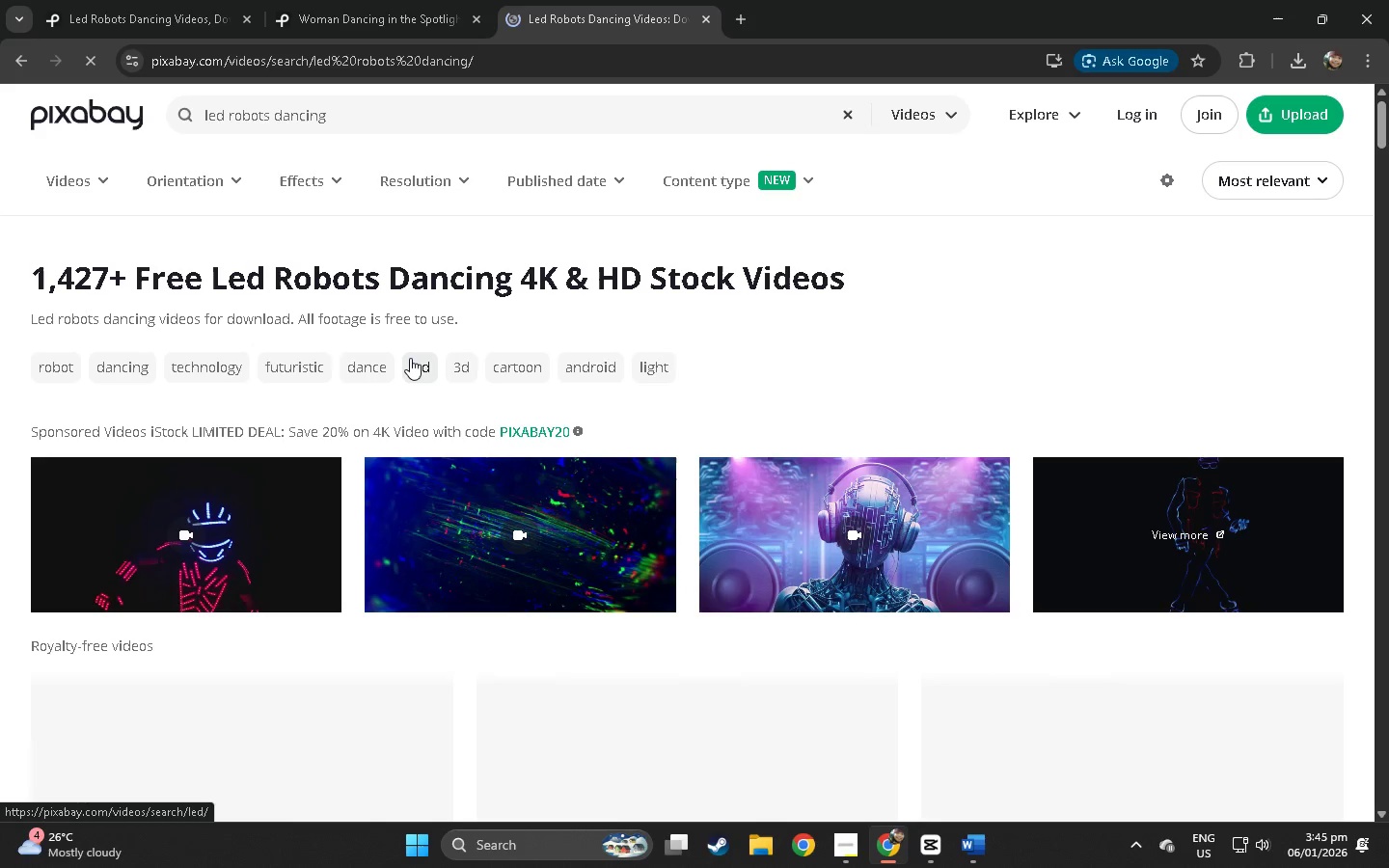 
scroll: coordinate [372, 407], scroll_direction: down, amount: 7.0
 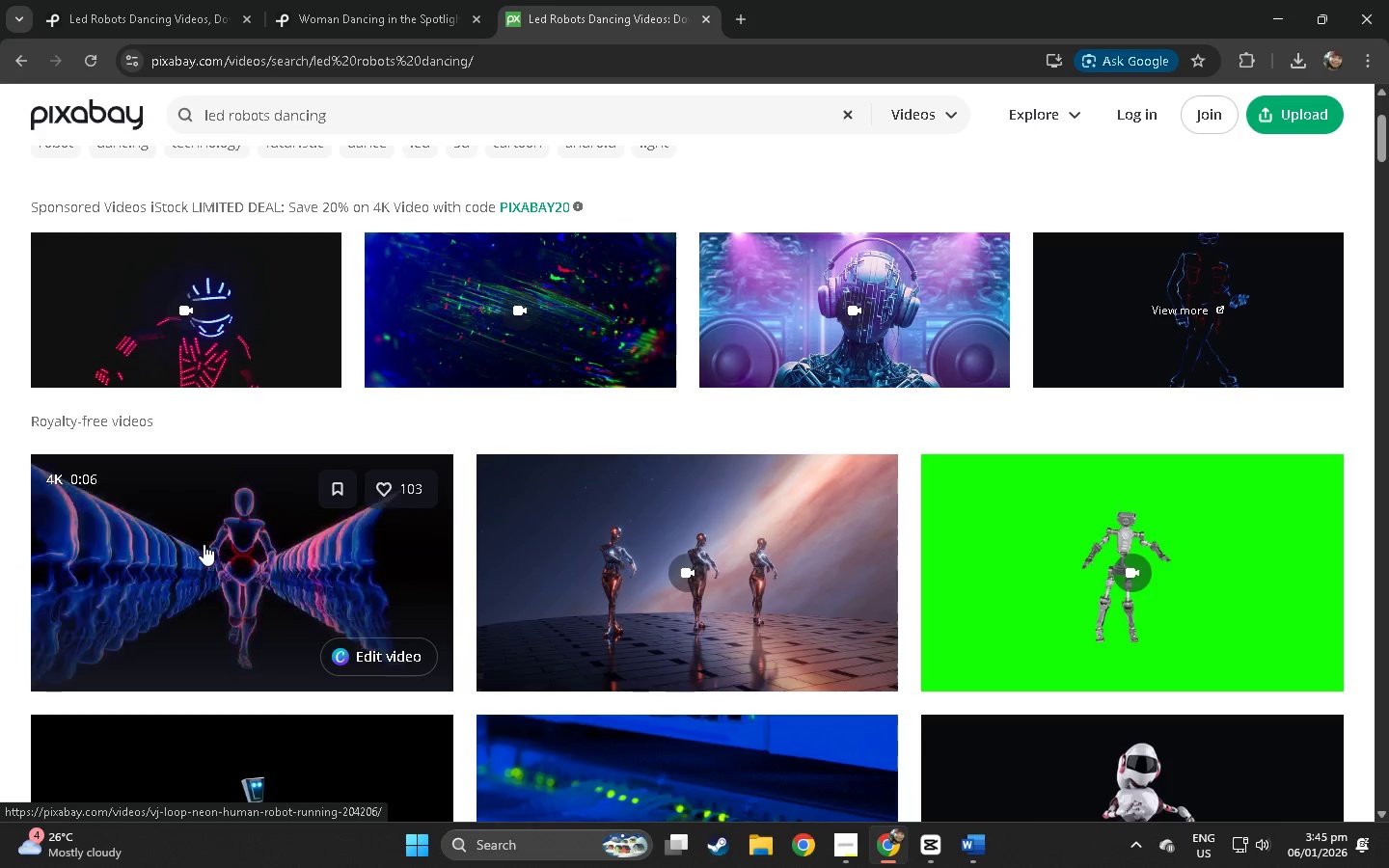 
wait(6.42)
 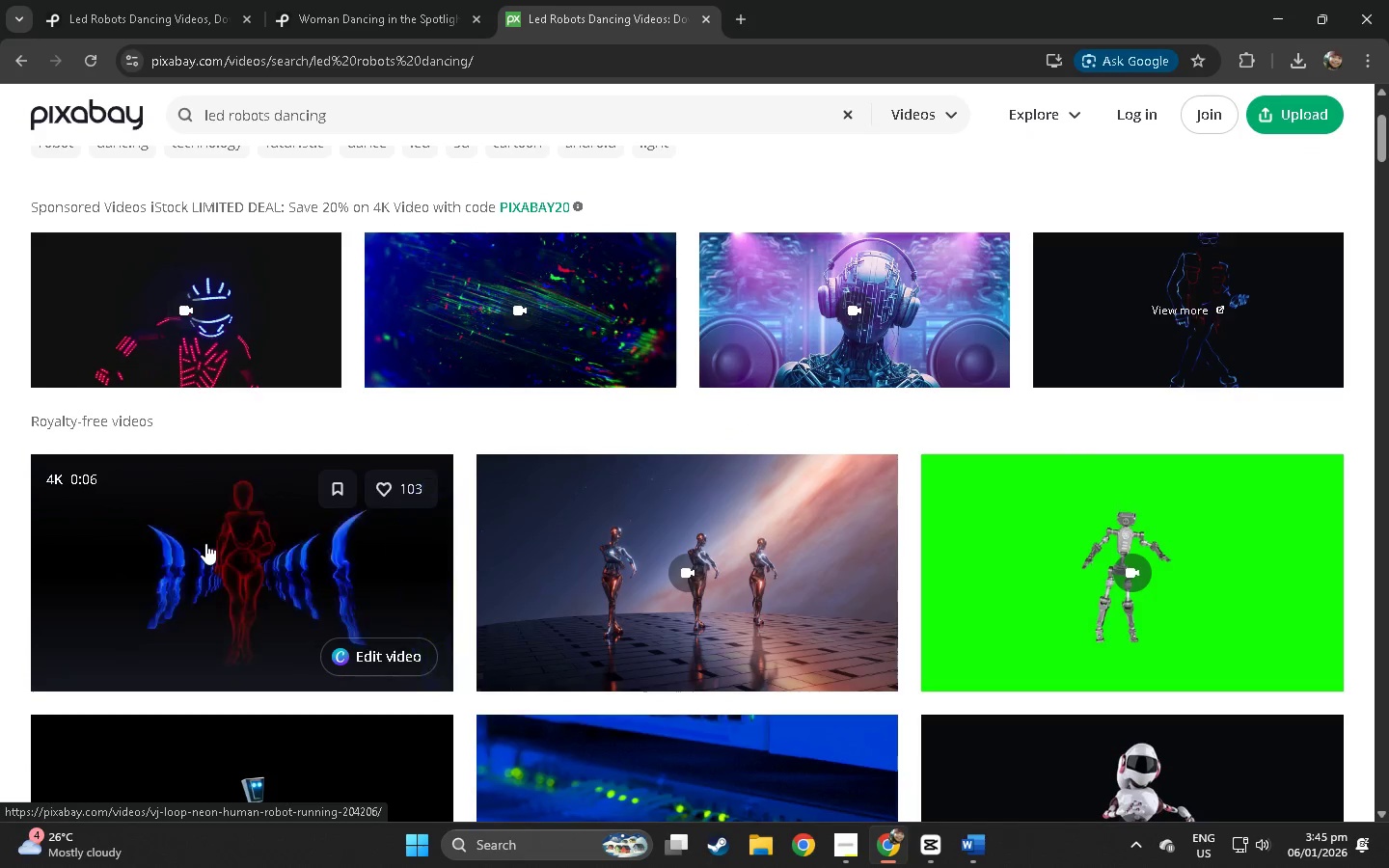 
scroll: coordinate [214, 539], scroll_direction: down, amount: 6.0
 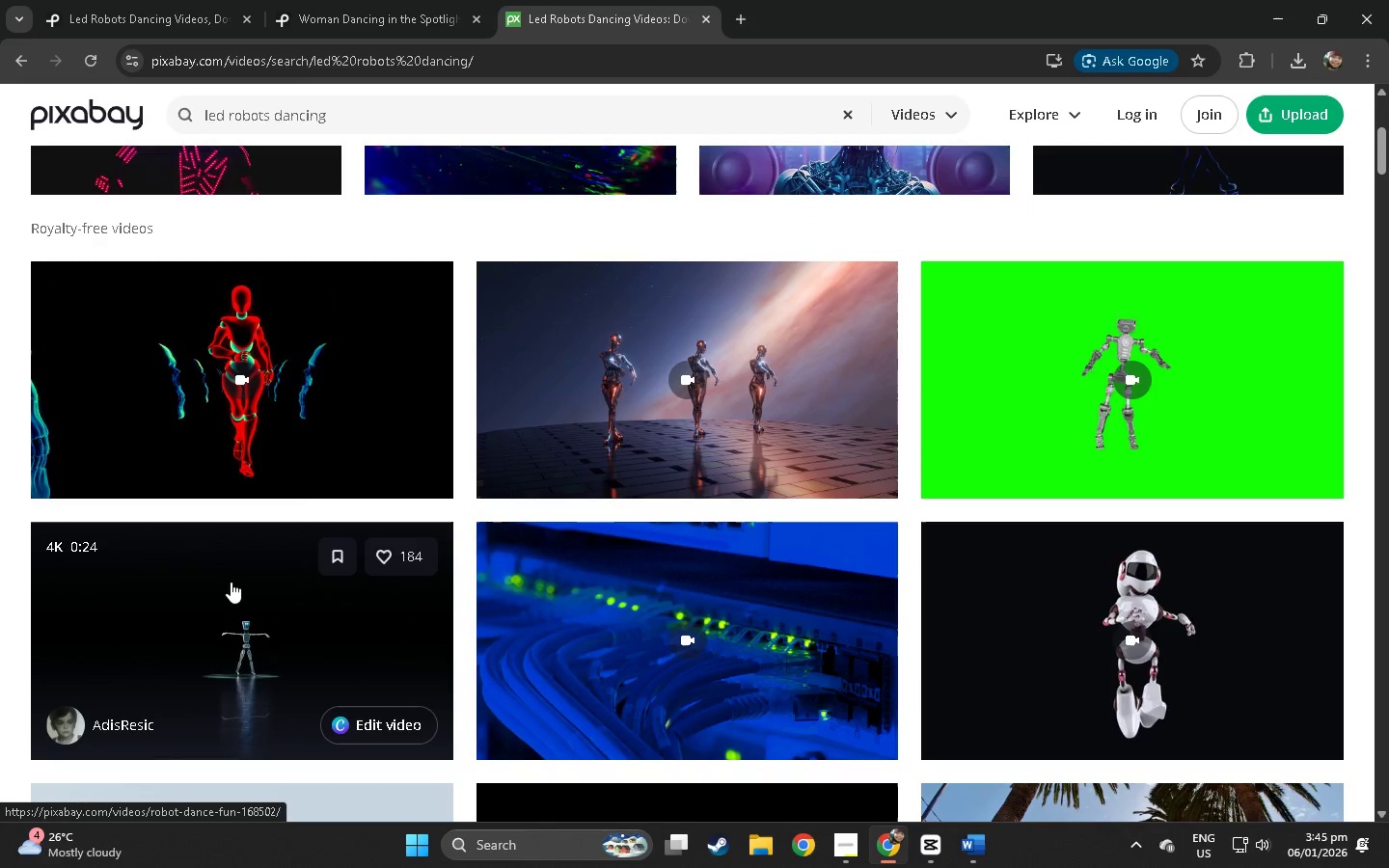 
scroll: coordinate [236, 554], scroll_direction: up, amount: 10.0
 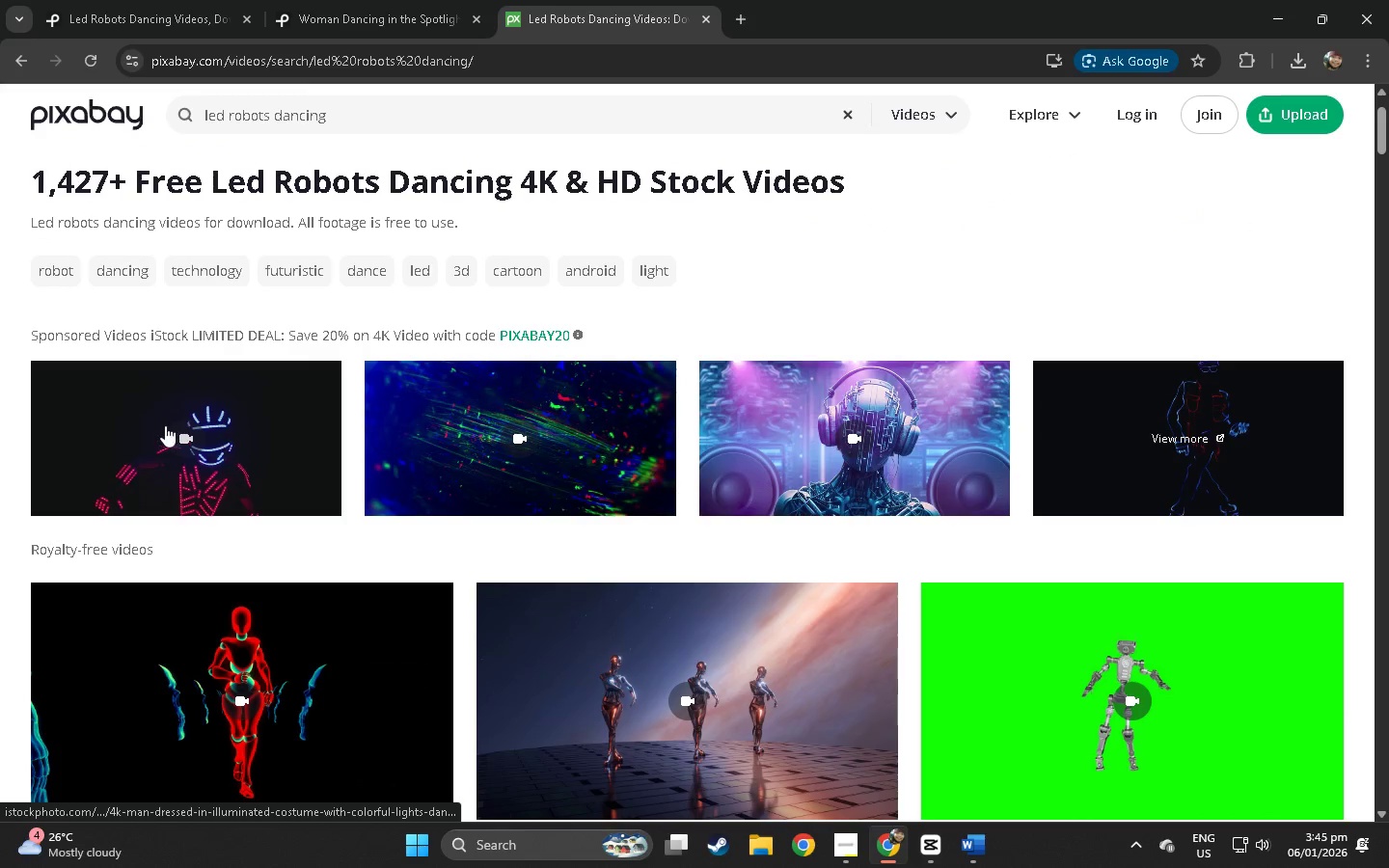 
left_click([165, 425])
 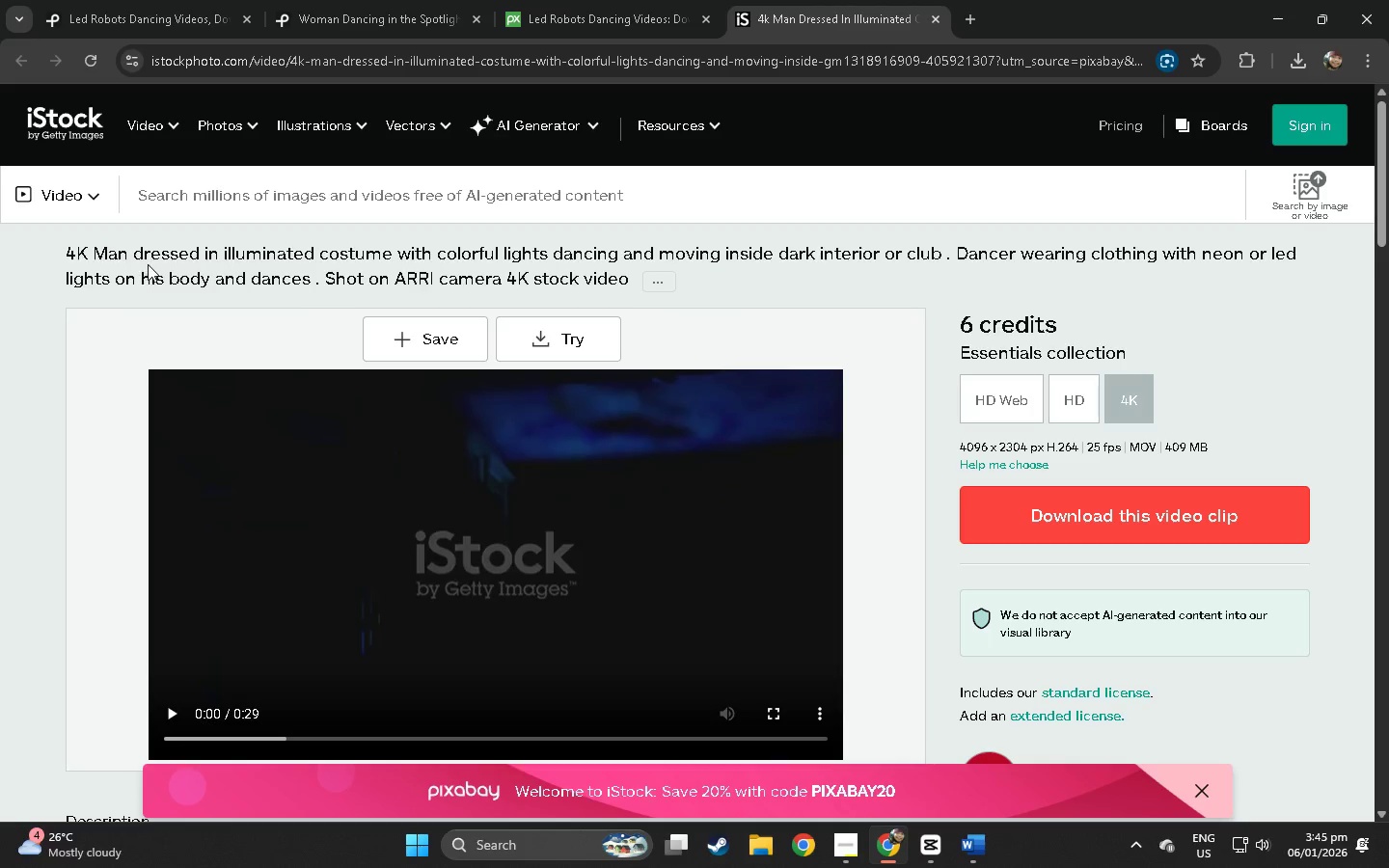 
wait(7.91)
 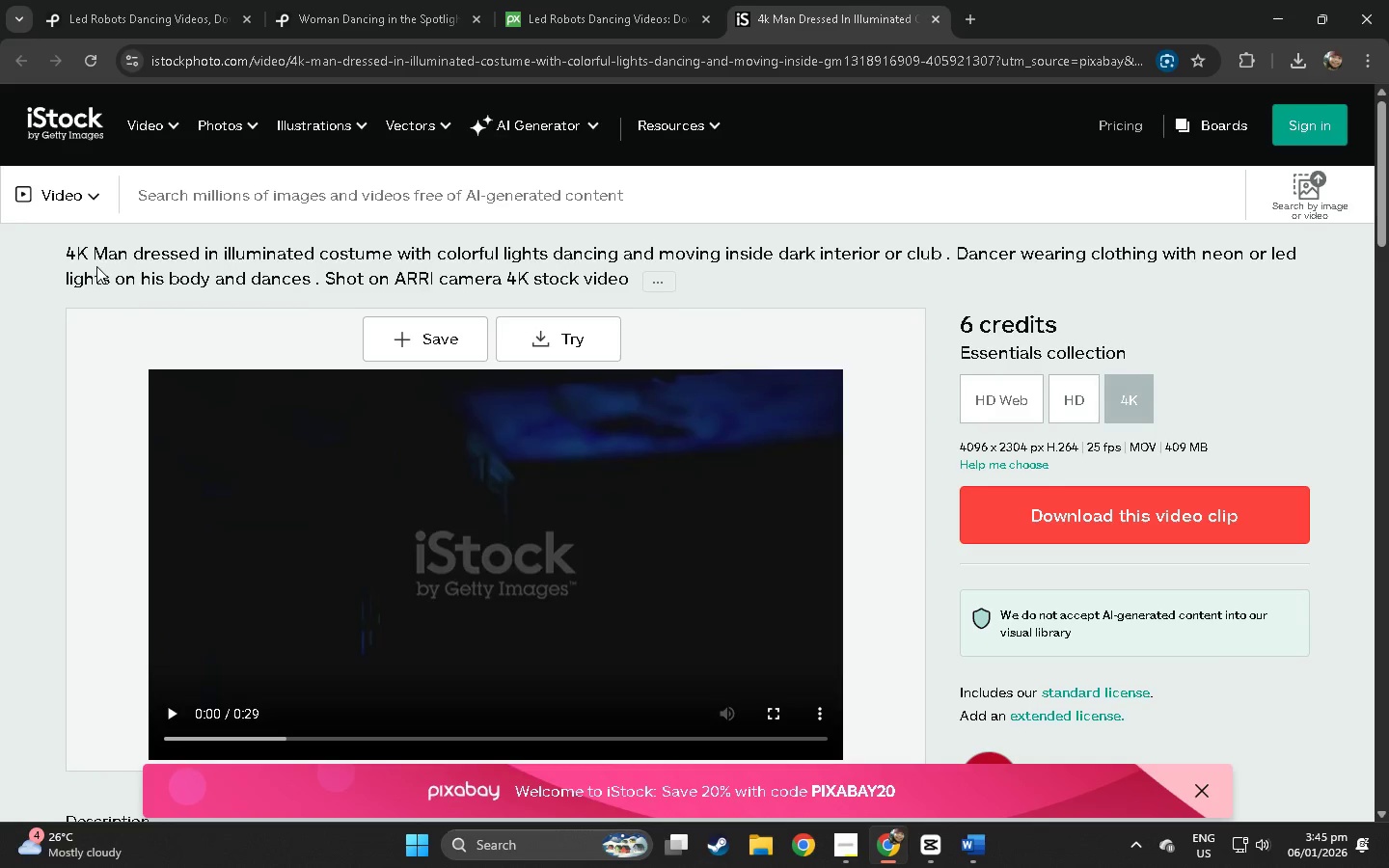 
left_click_drag(start_coordinate=[91, 253], to_coordinate=[314, 253])
 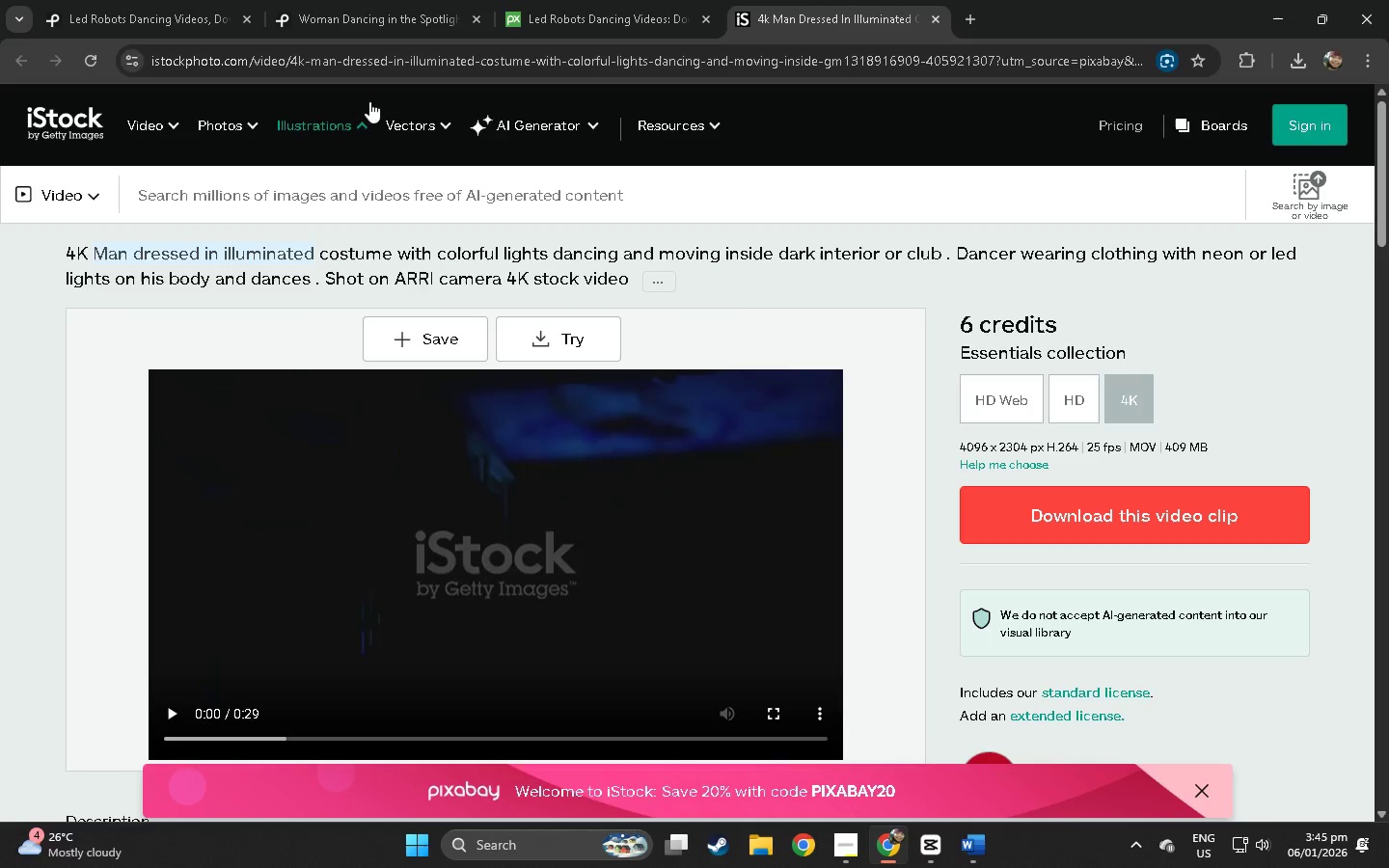 
key(Control+ControlLeft)
 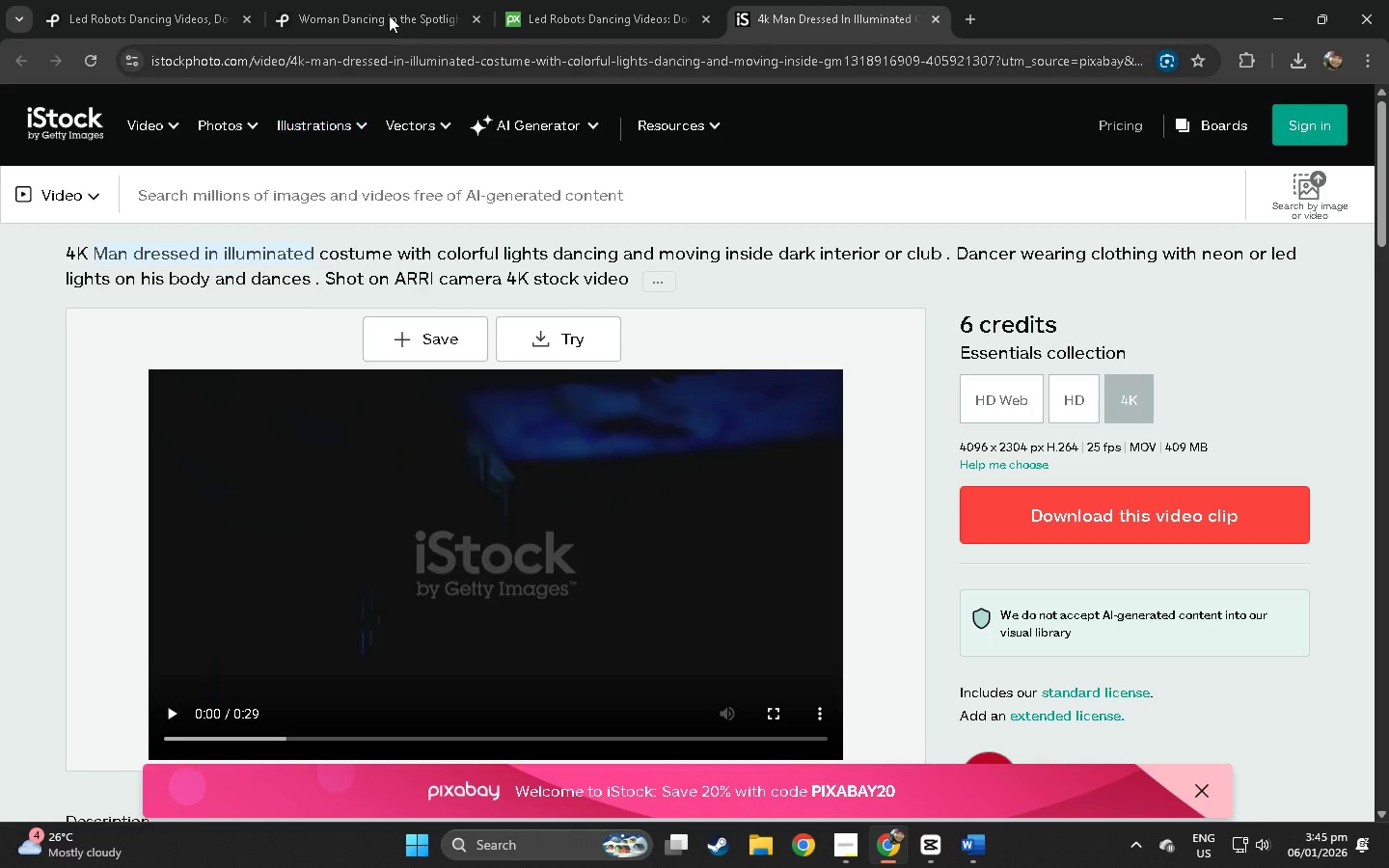 
key(Control+C)
 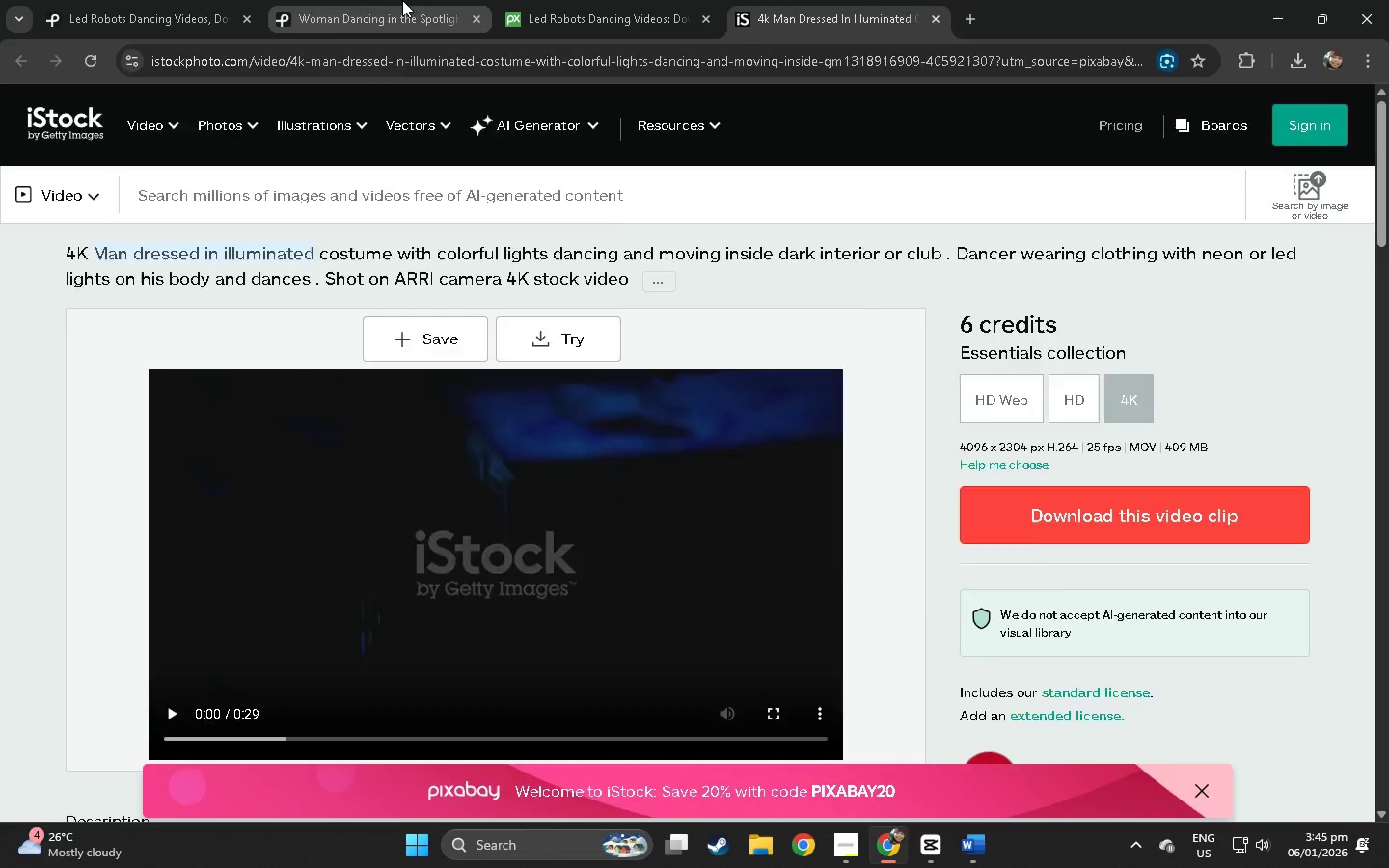 
left_click([402, 0])
 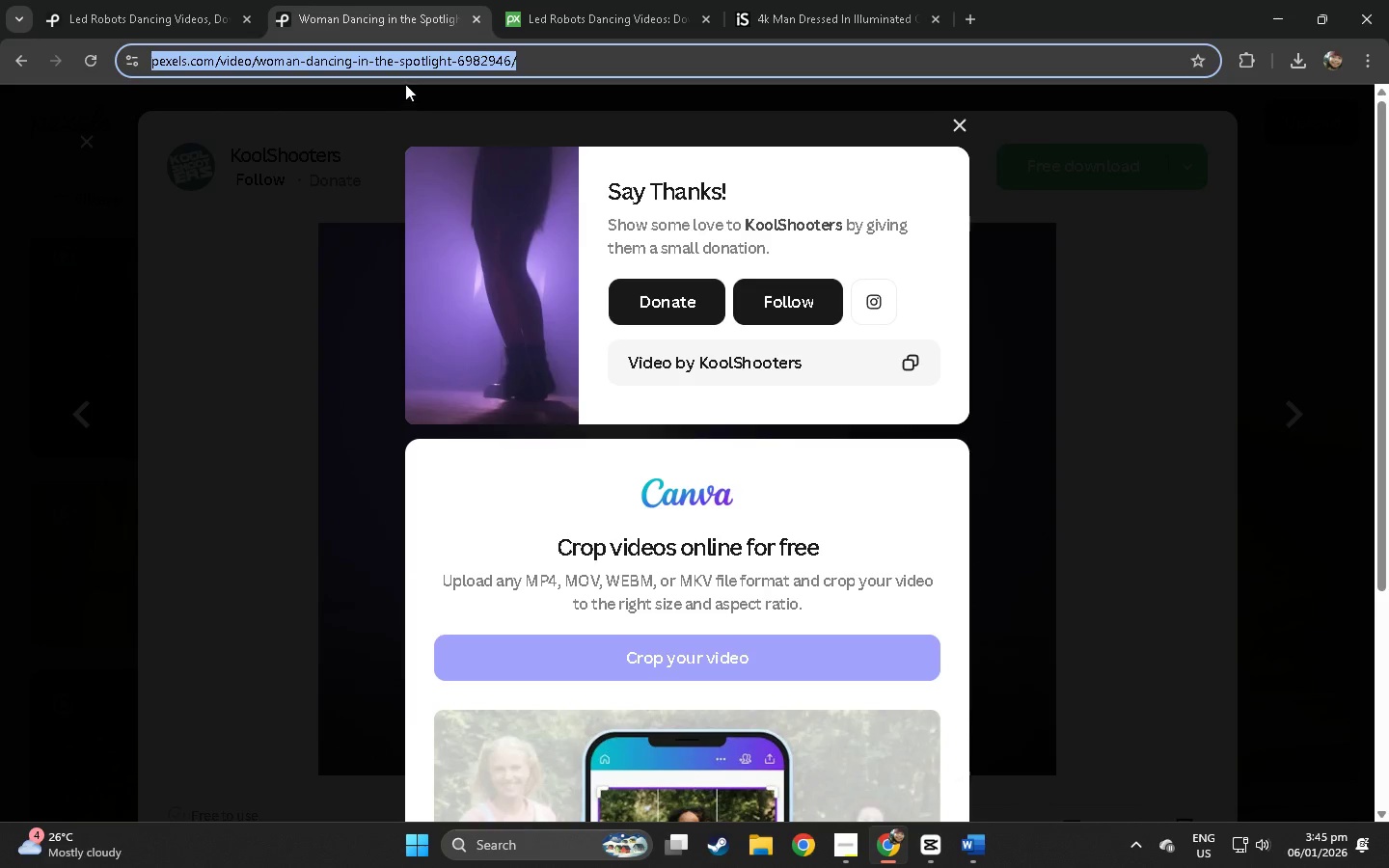 
key(Control+ControlLeft)
 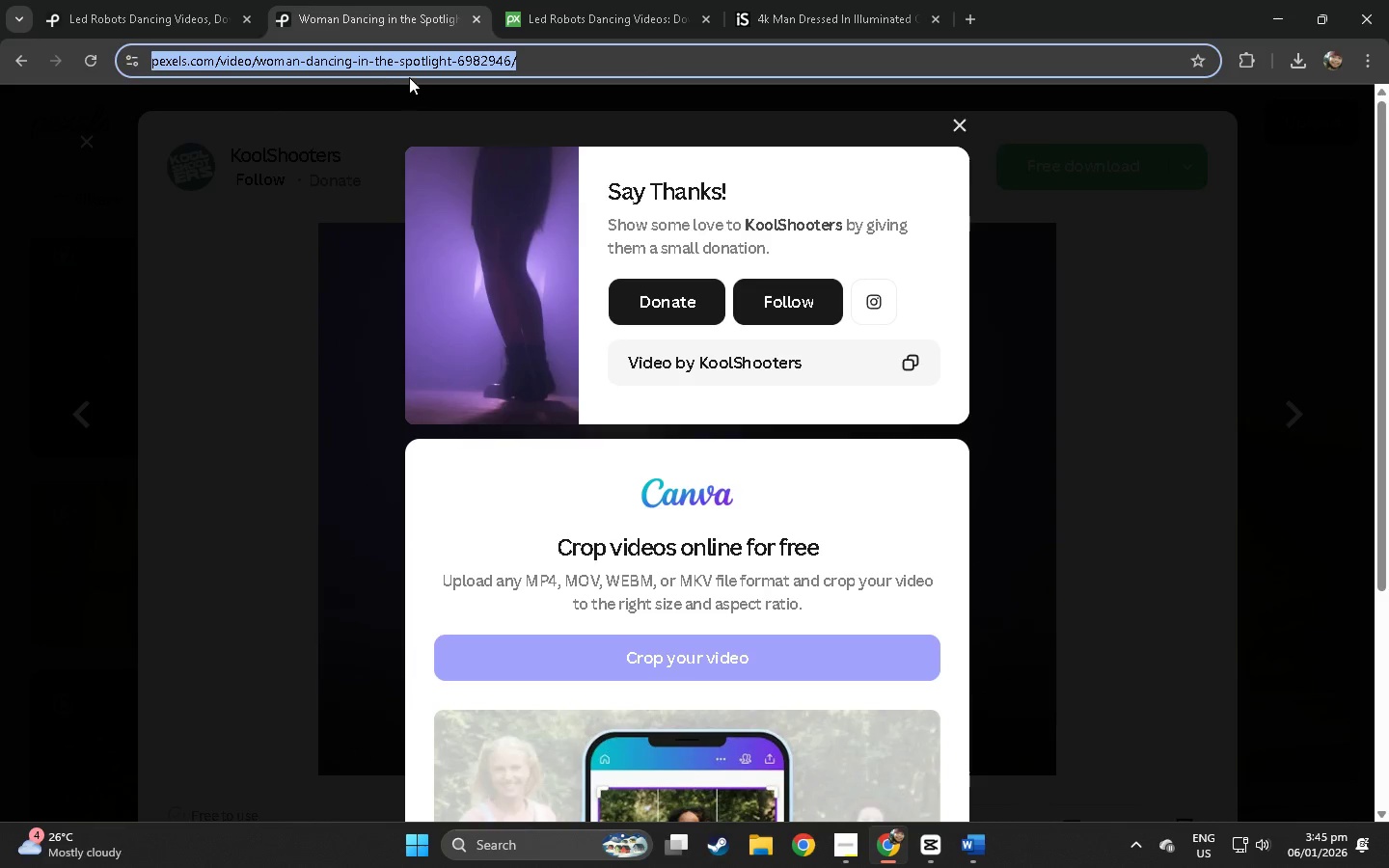 
key(Control+V)
 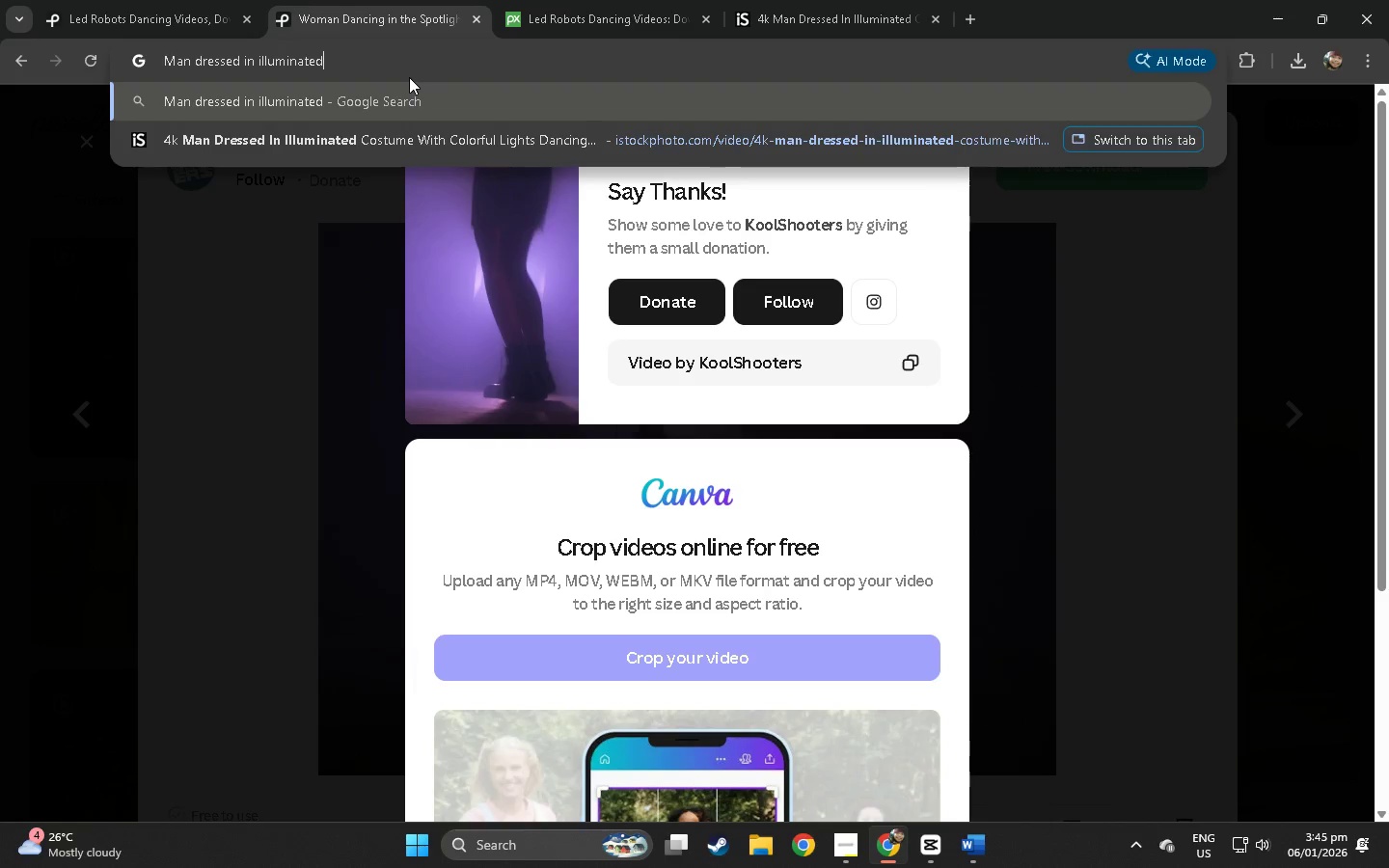 
key(Control+NumpadEnter)
 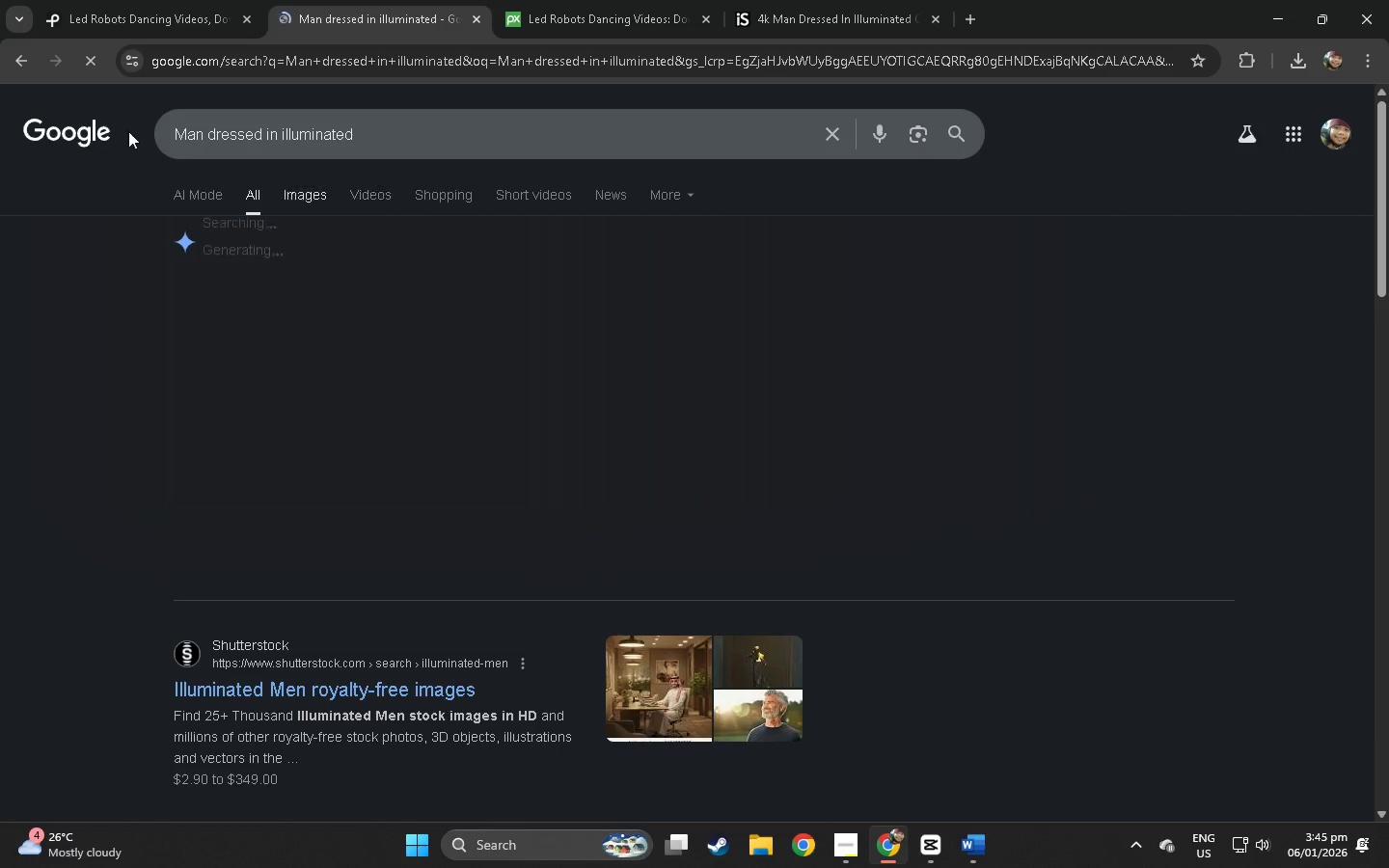 
left_click([23, 71])
 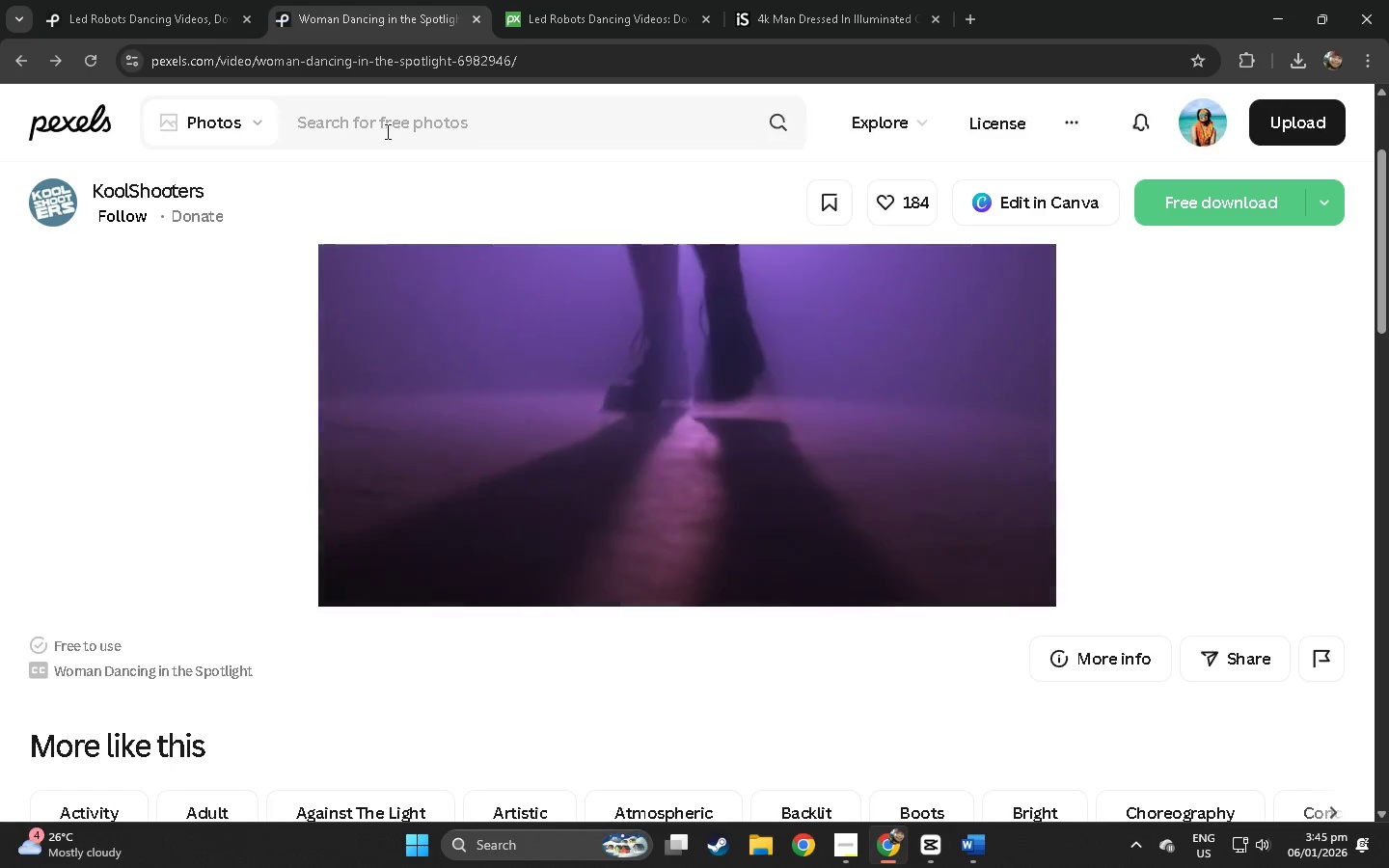 
double_click([249, 124])
 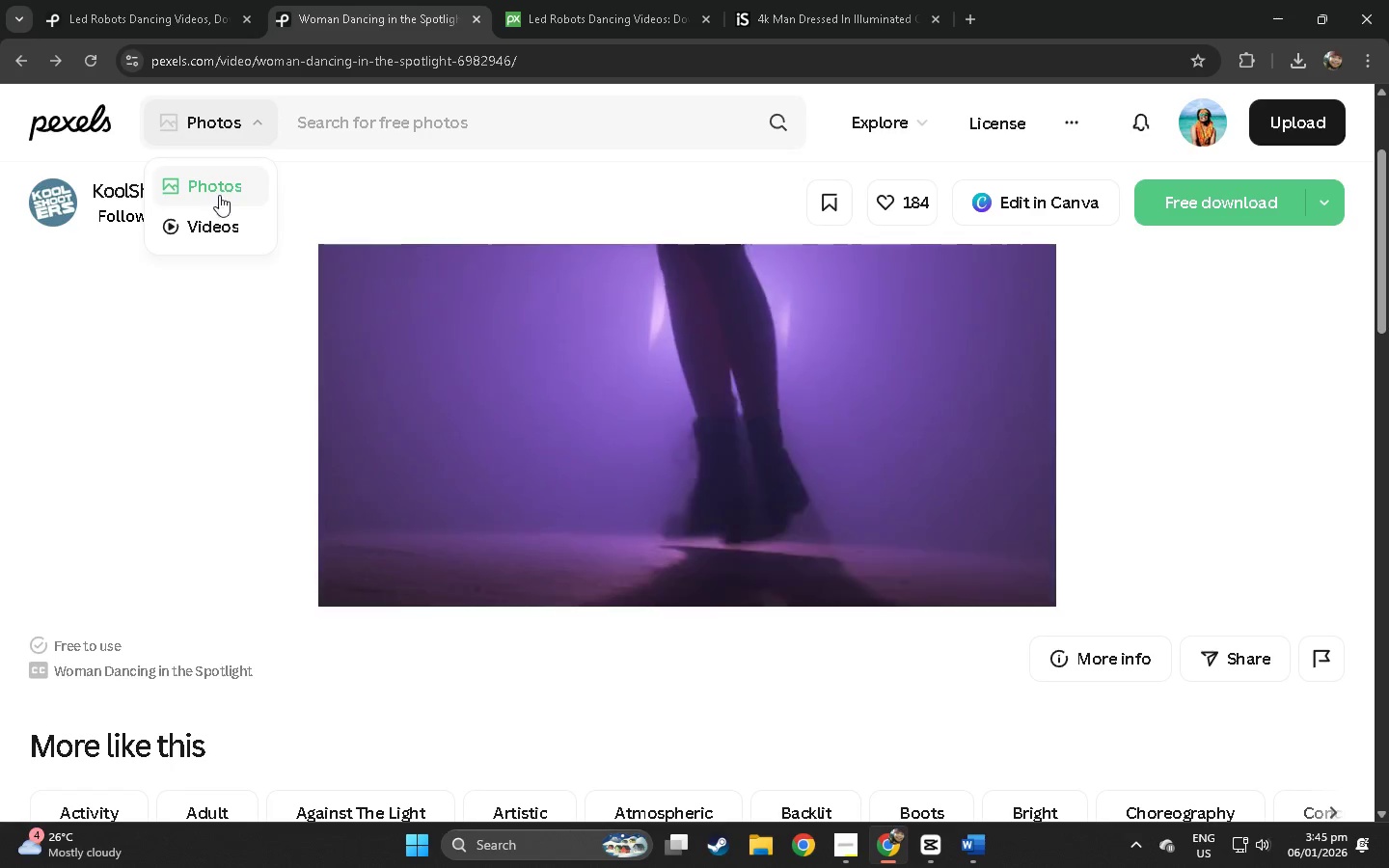 
triple_click([221, 210])
 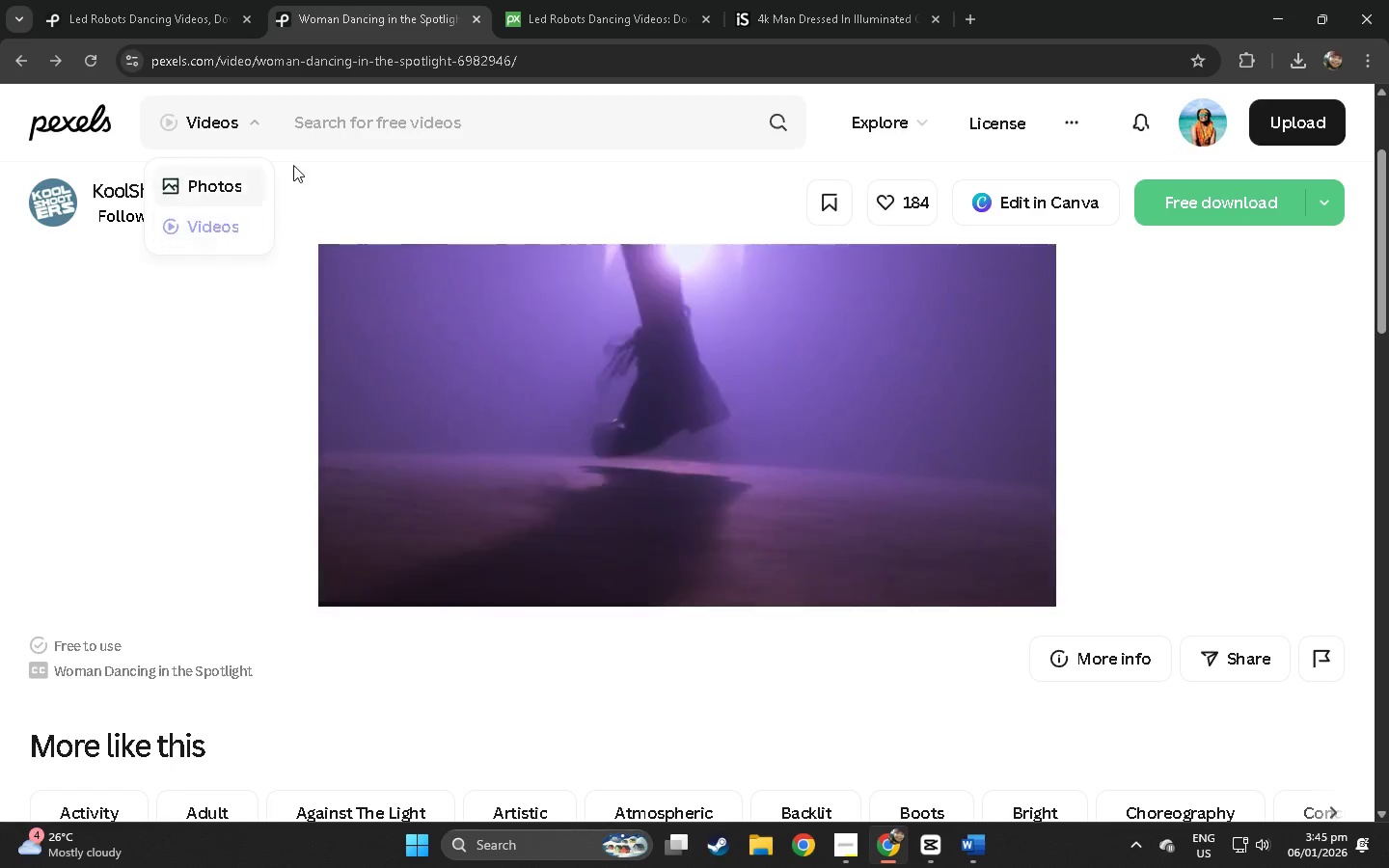 
triple_click([338, 131])
 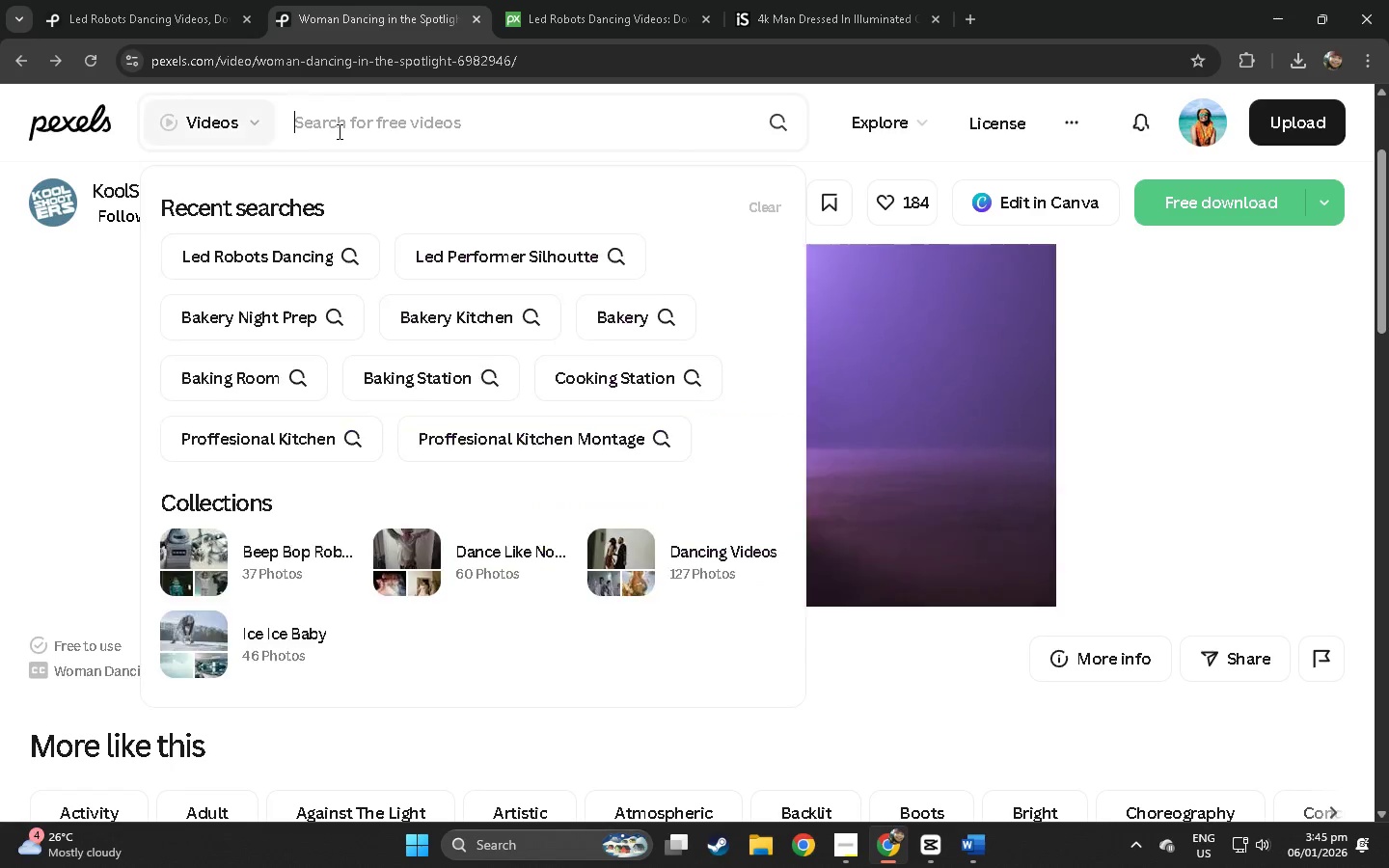 
key(Control+ControlLeft)
 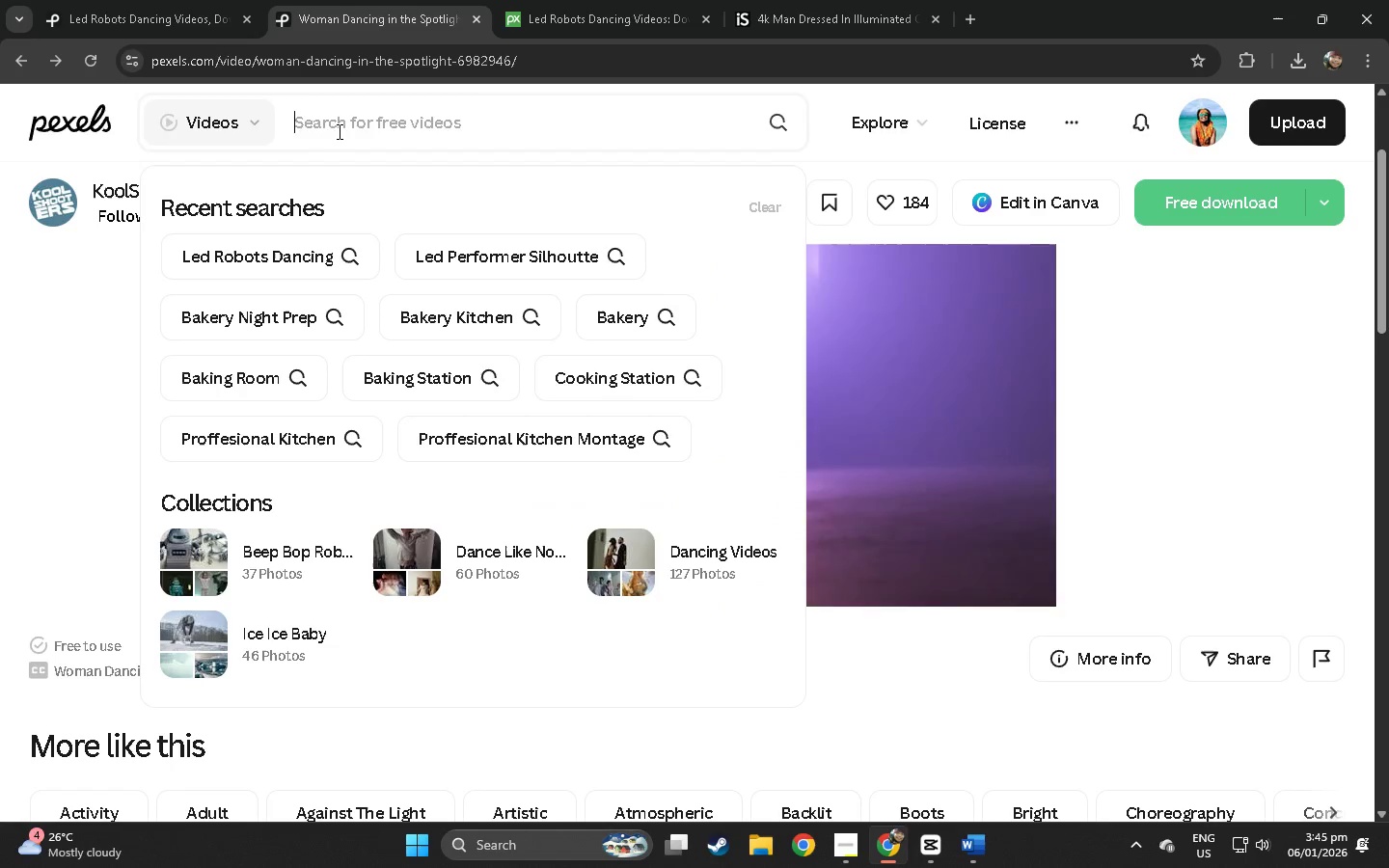 
key(Control+V)
 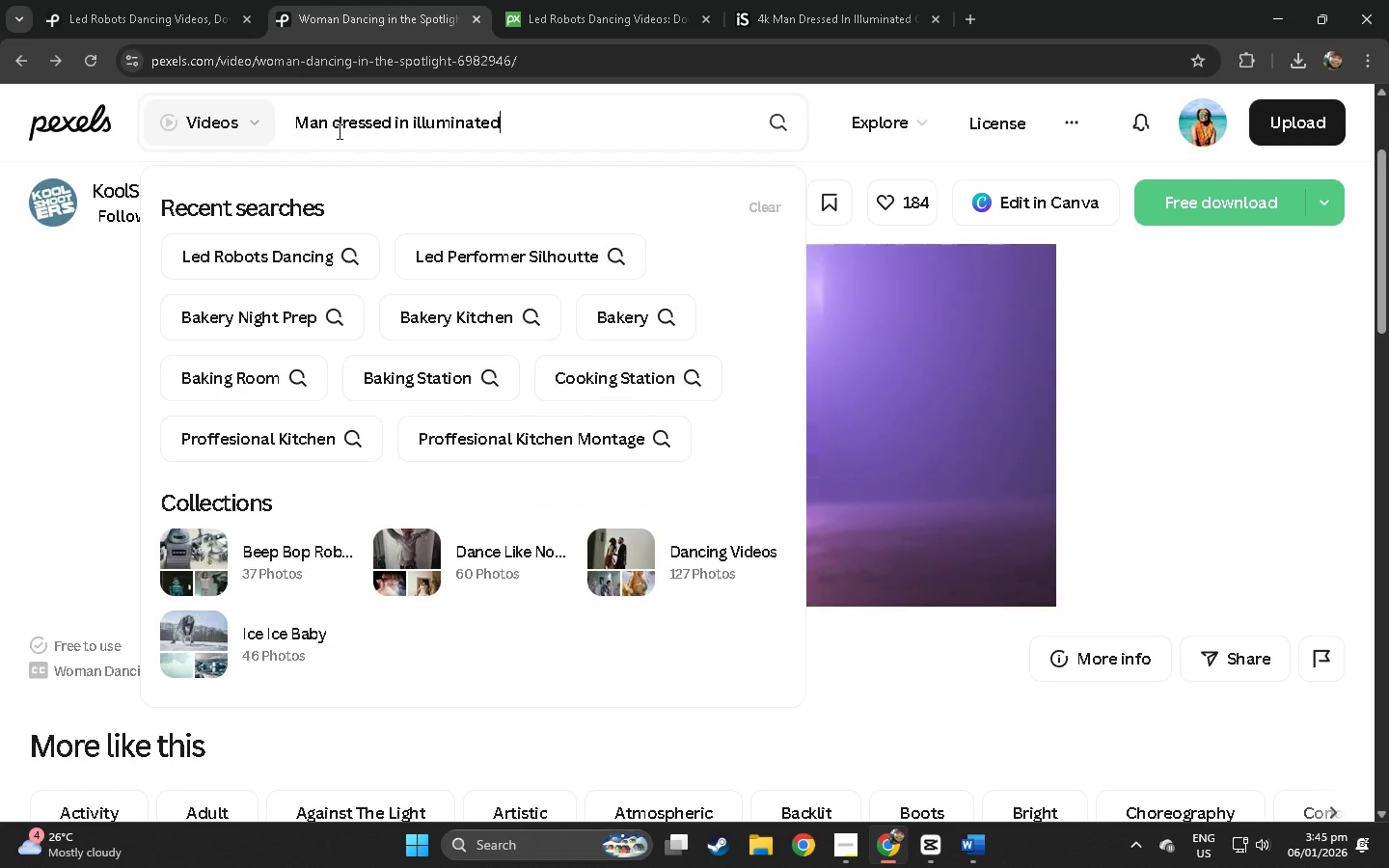 
key(Control+NumpadEnter)
 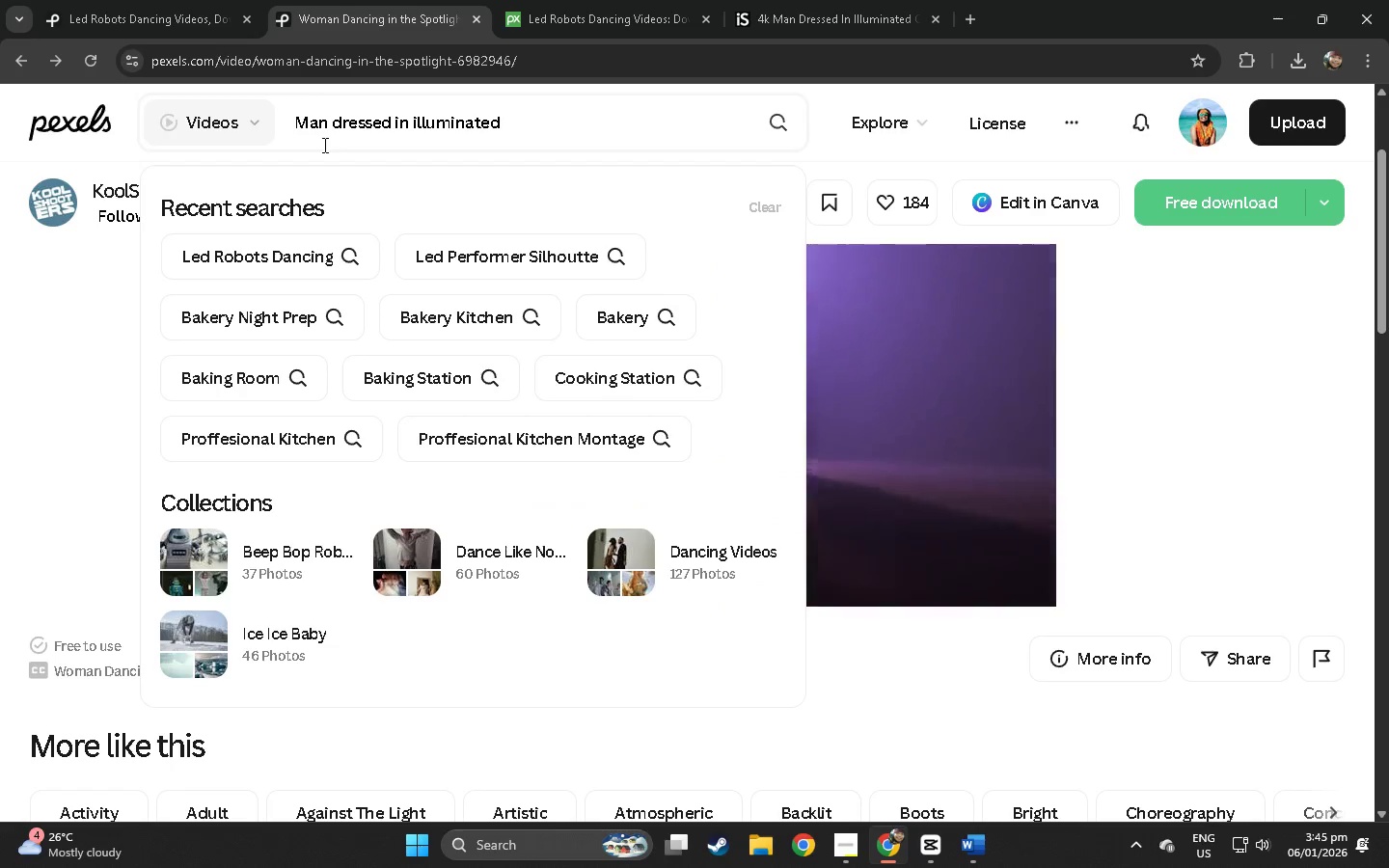 
left_click([496, 118])
 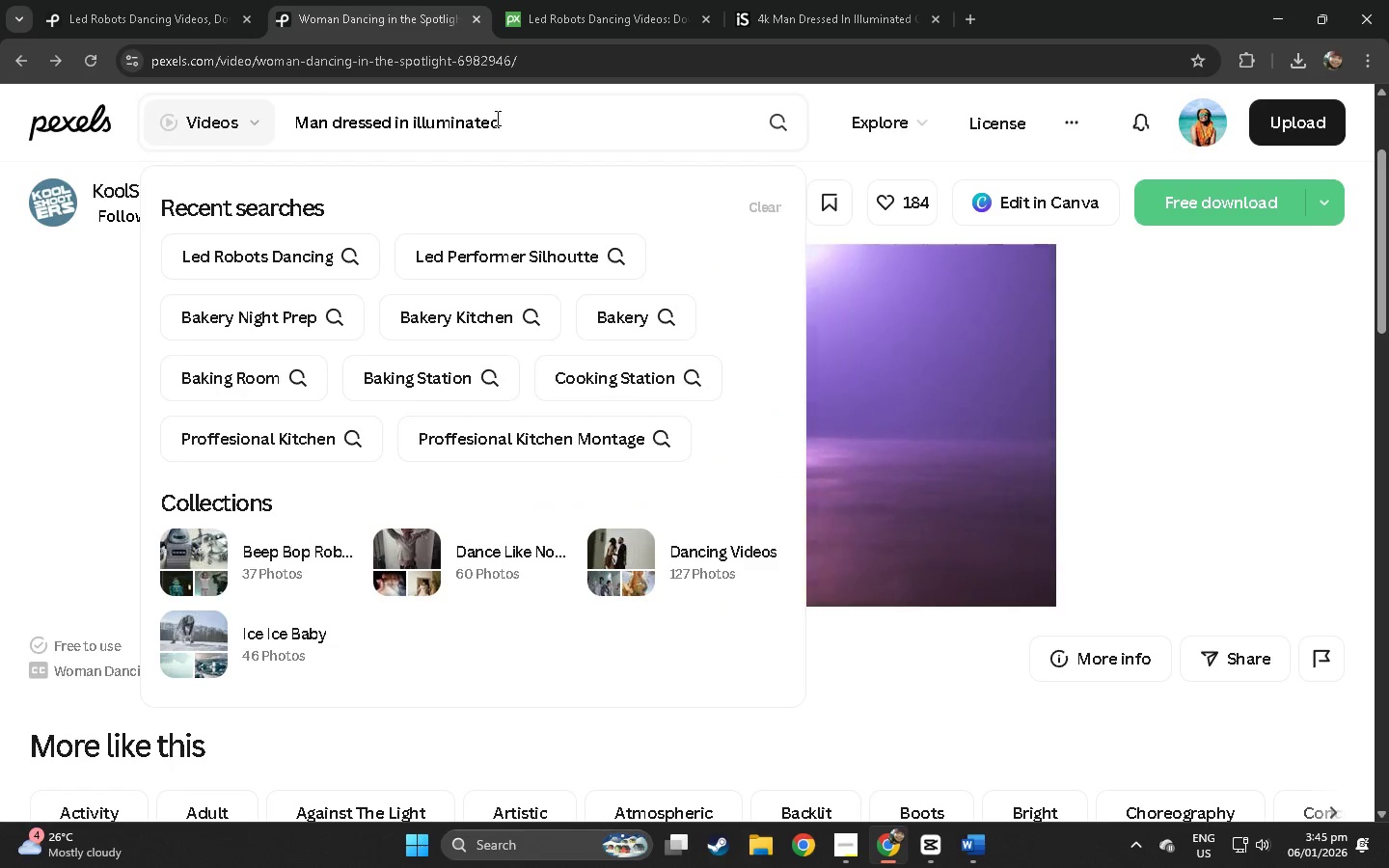 
key(NumpadEnter)
 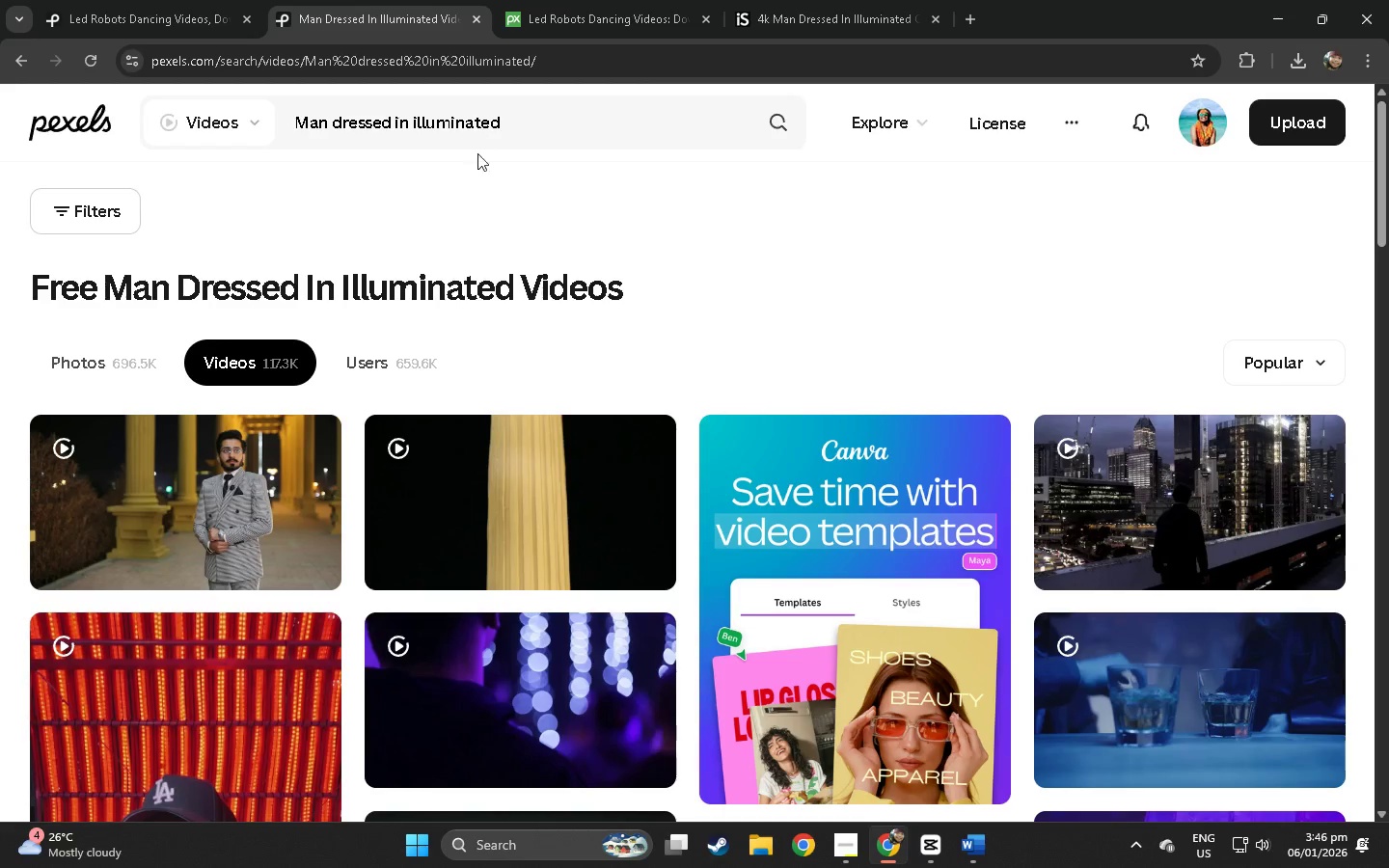 
scroll: coordinate [473, 245], scroll_direction: down, amount: 7.0
 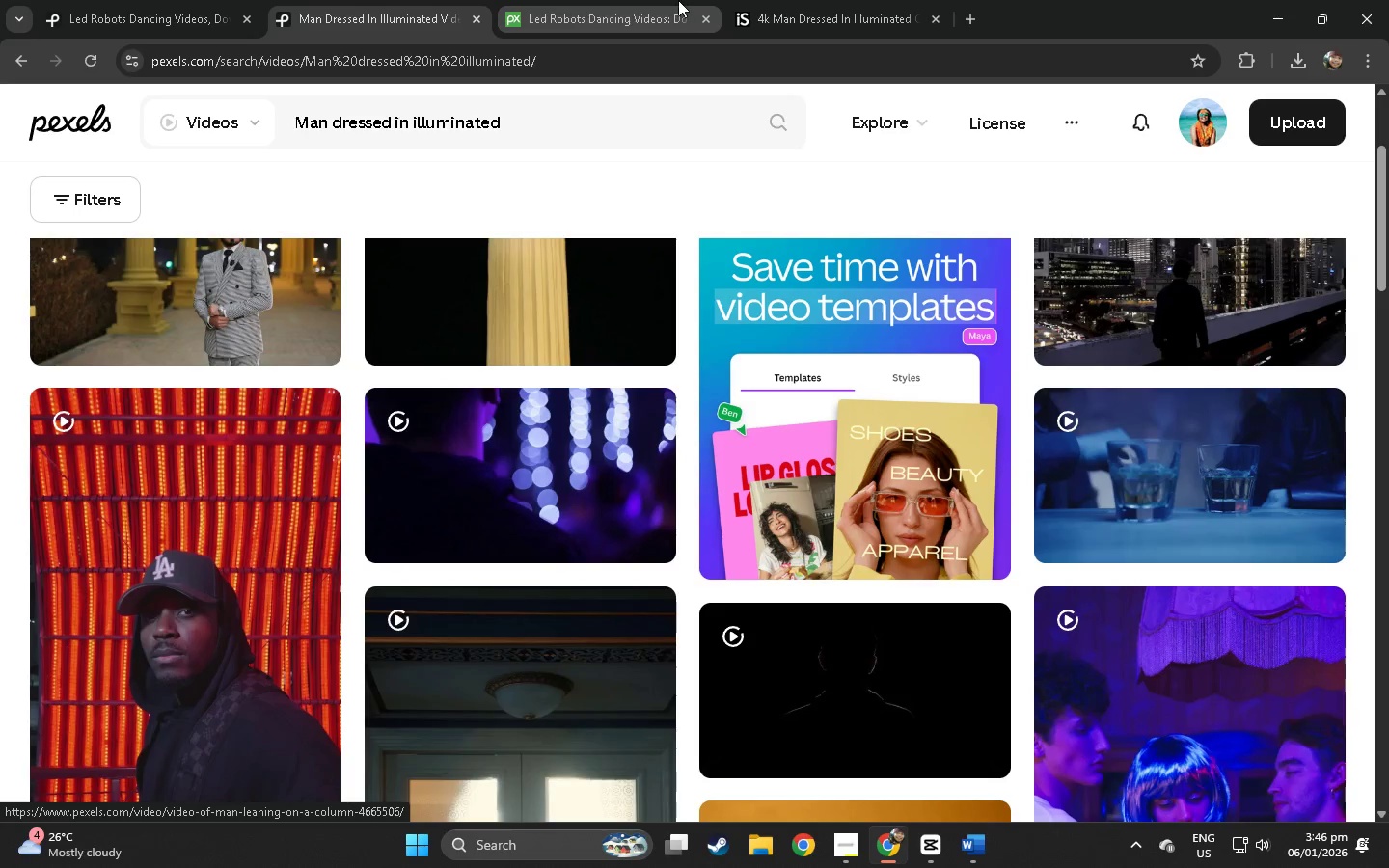 
left_click([821, 0])
 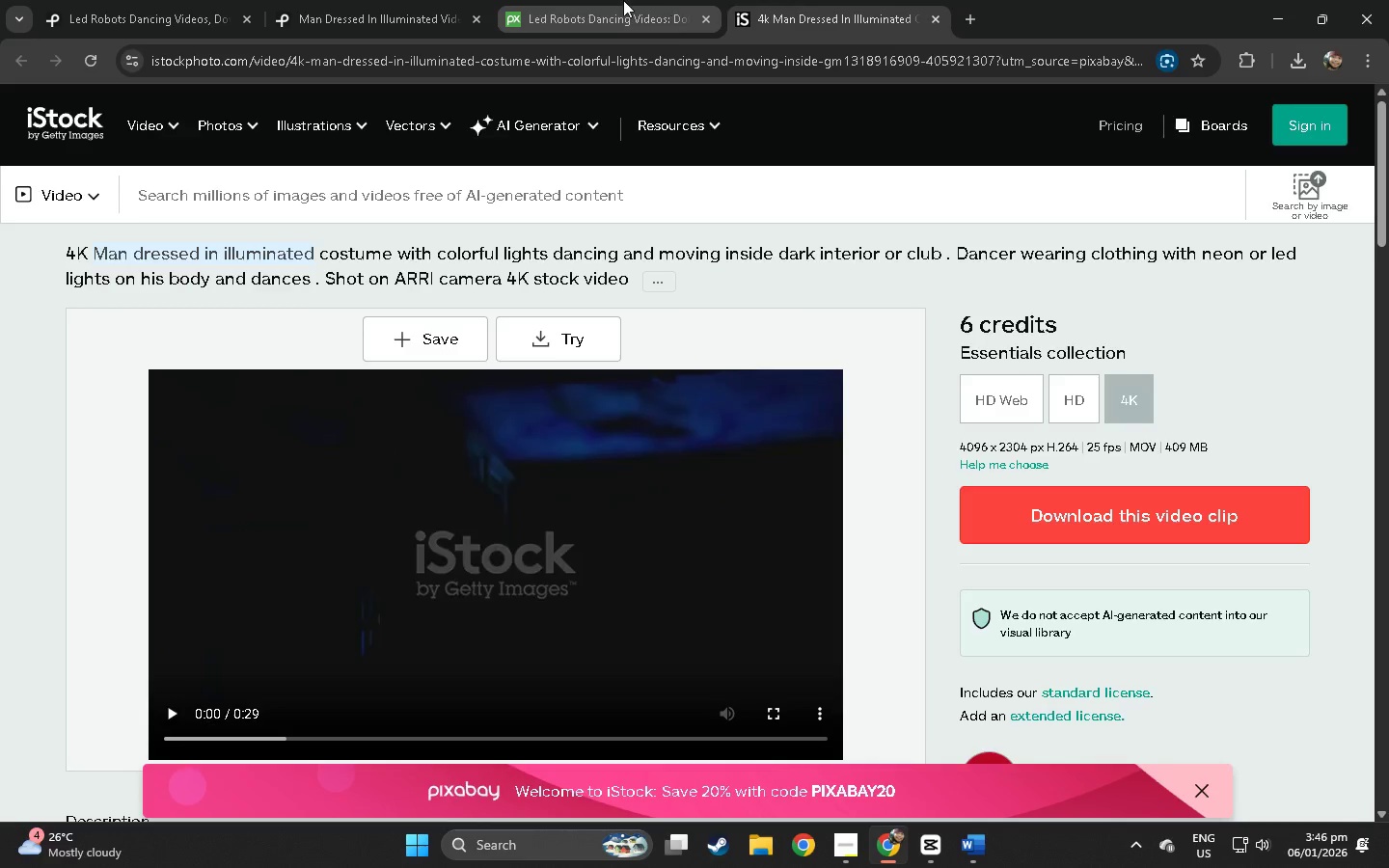 
left_click([616, 0])
 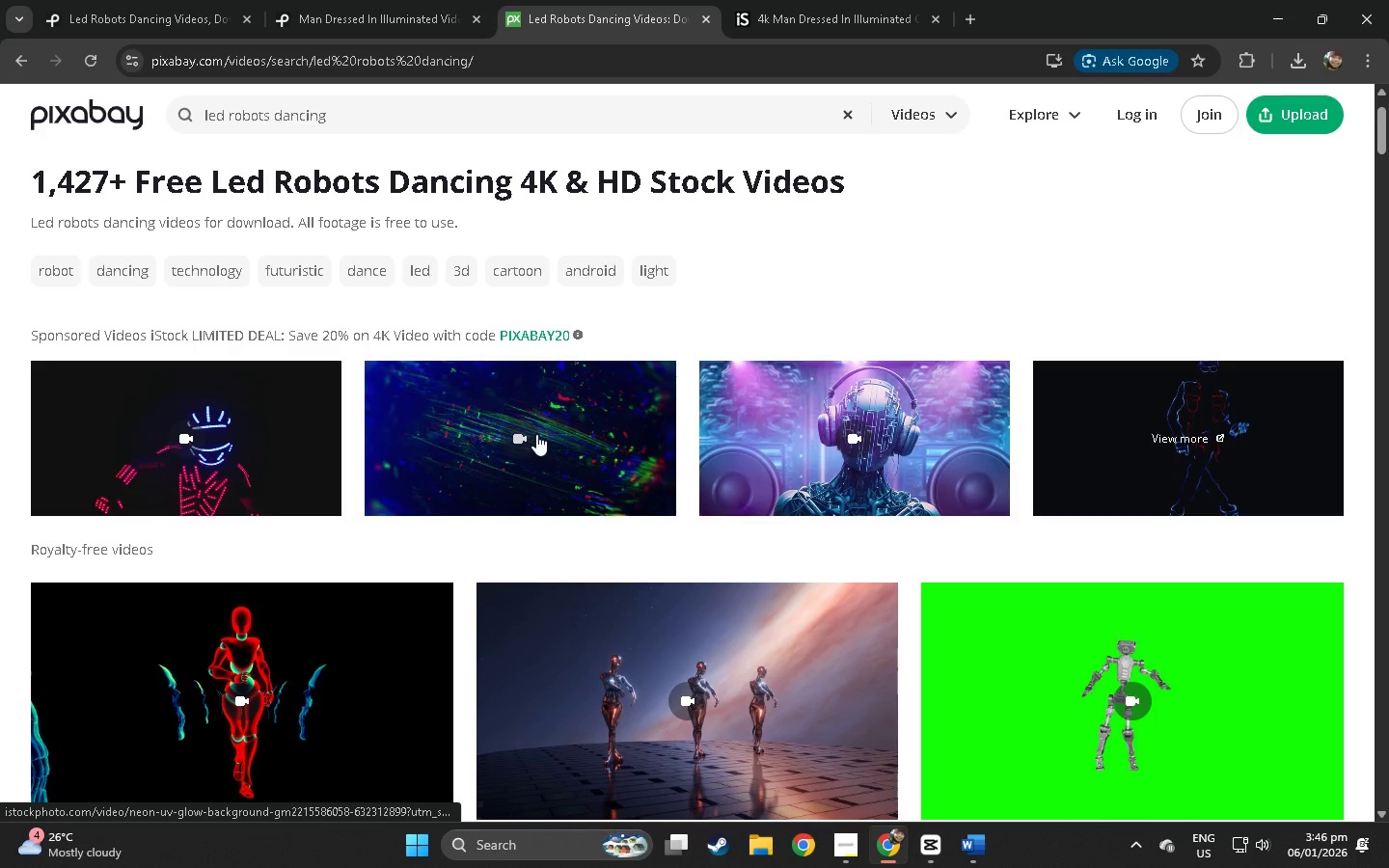 
scroll: coordinate [642, 453], scroll_direction: down, amount: 50.0
 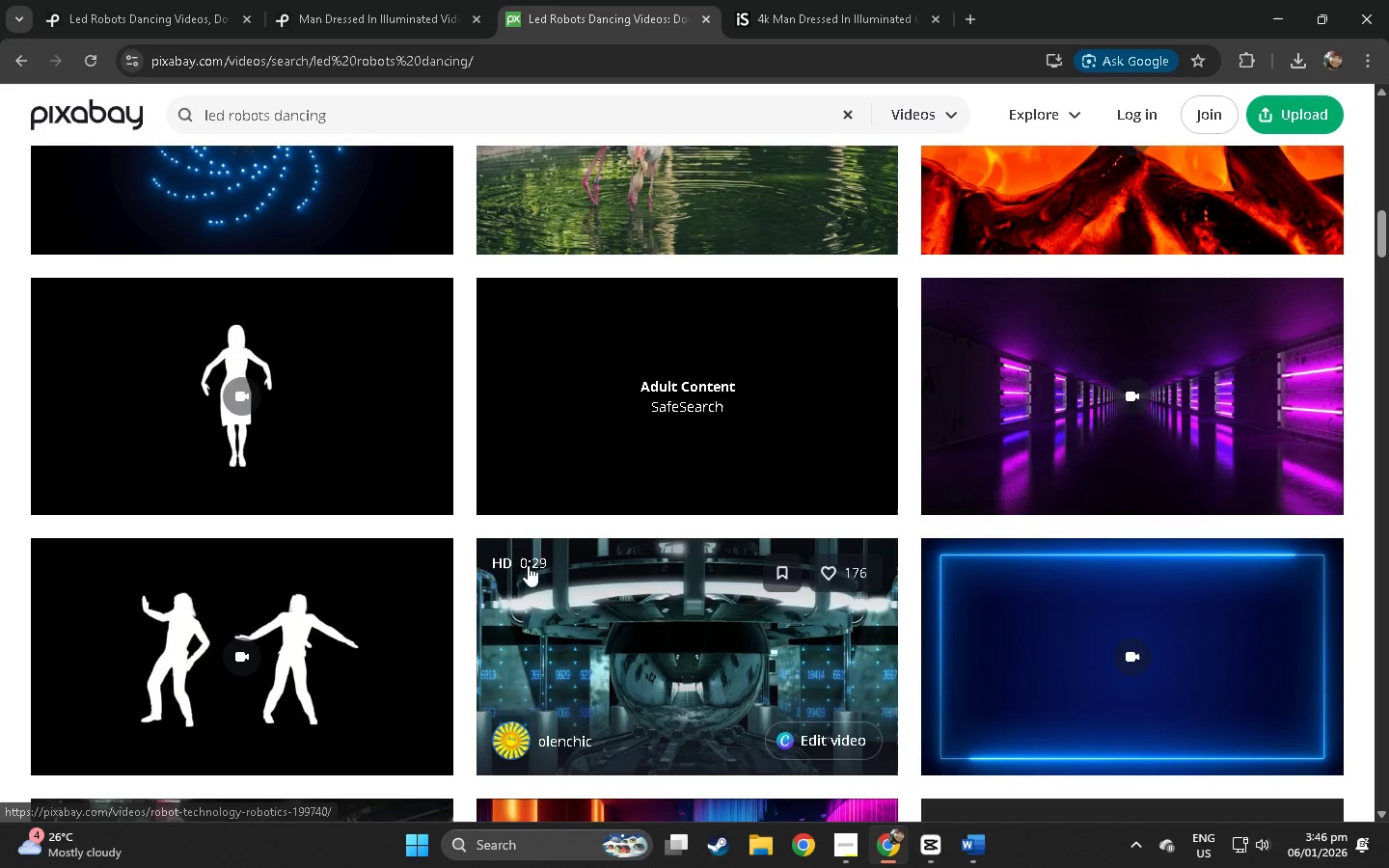 
scroll: coordinate [572, 654], scroll_direction: down, amount: 23.0
 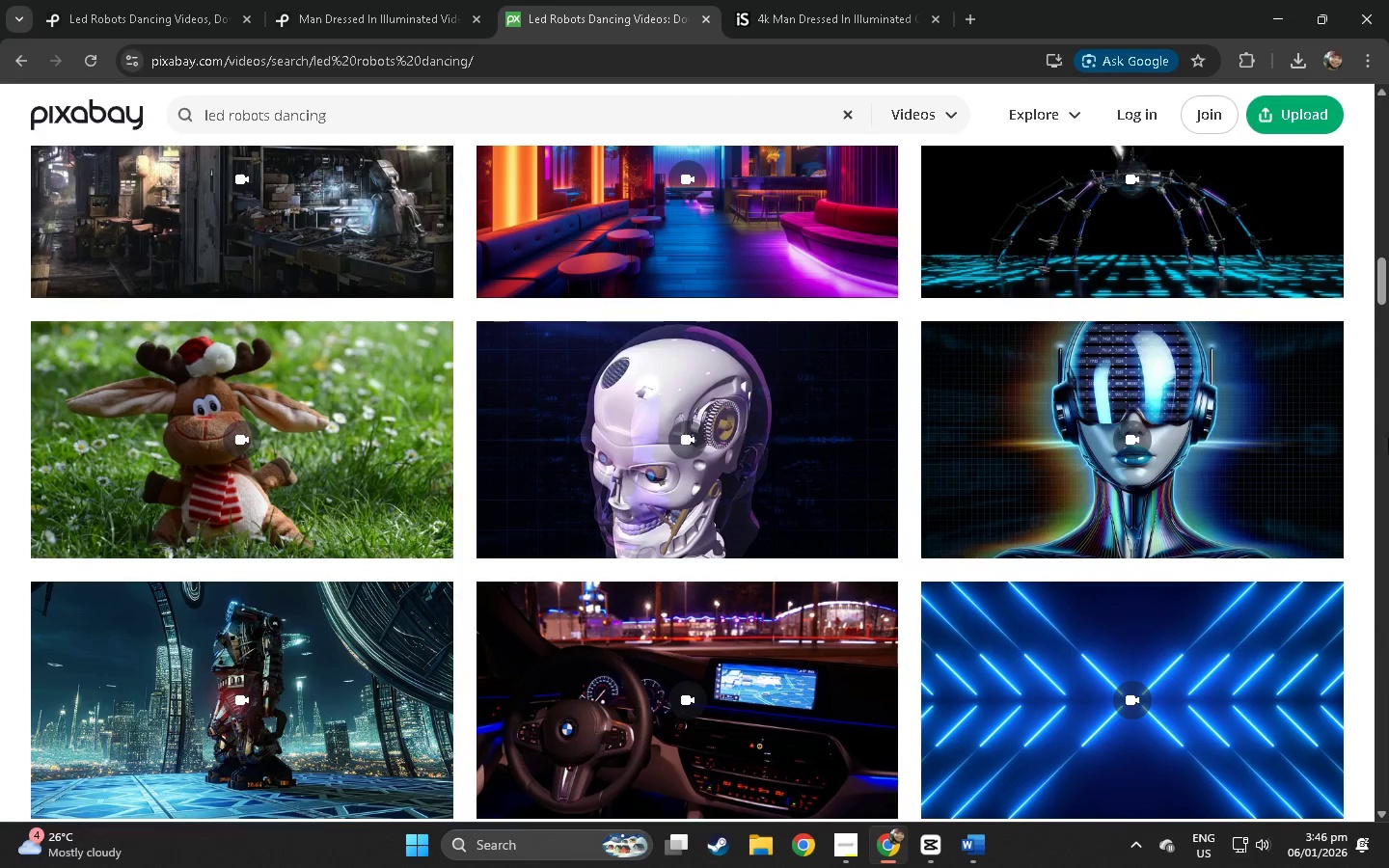 
left_click_drag(start_coordinate=[1388, 274], to_coordinate=[1388, 110])
 